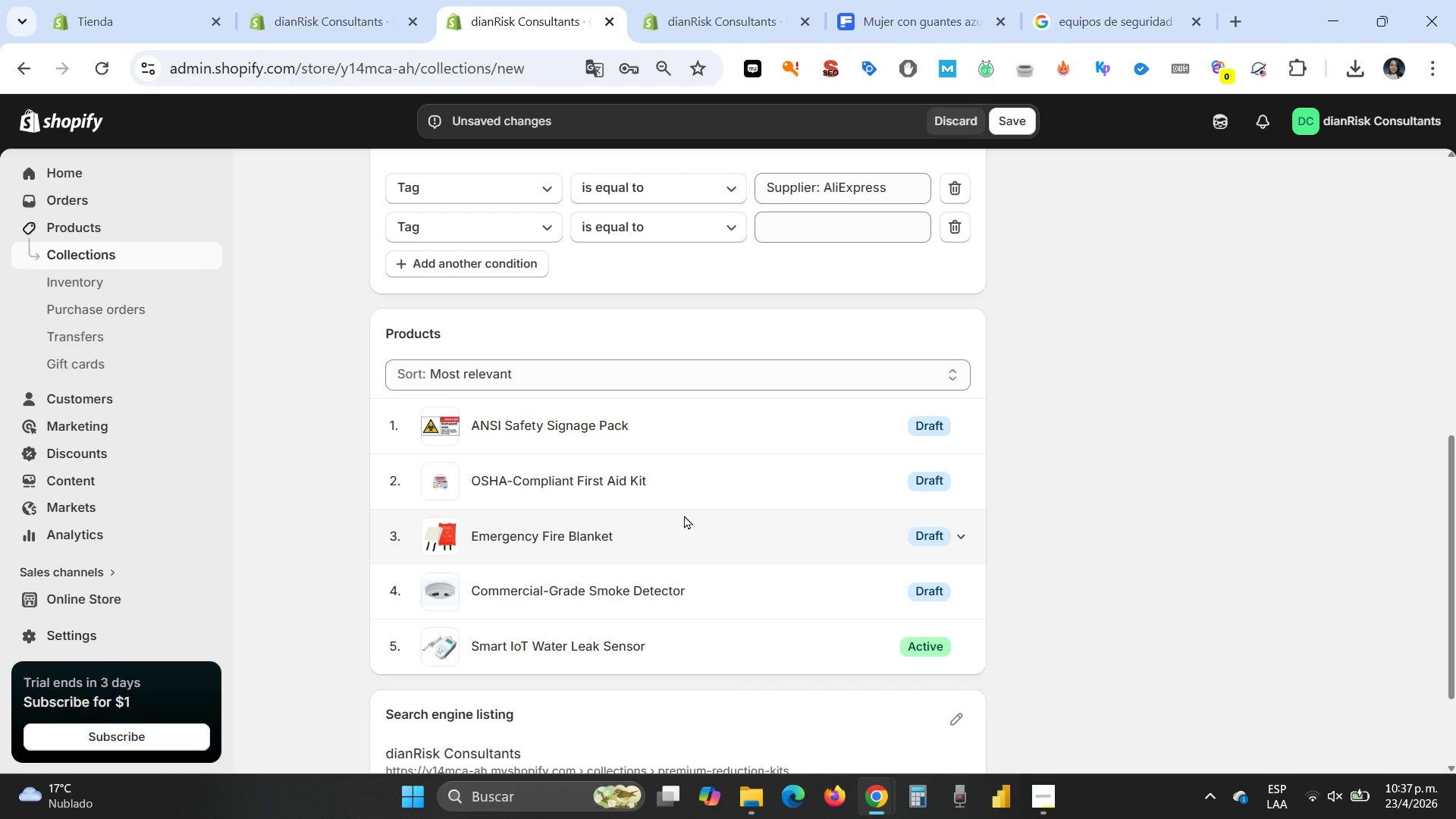 
scroll: coordinate [684, 515], scroll_direction: up, amount: 1.0
 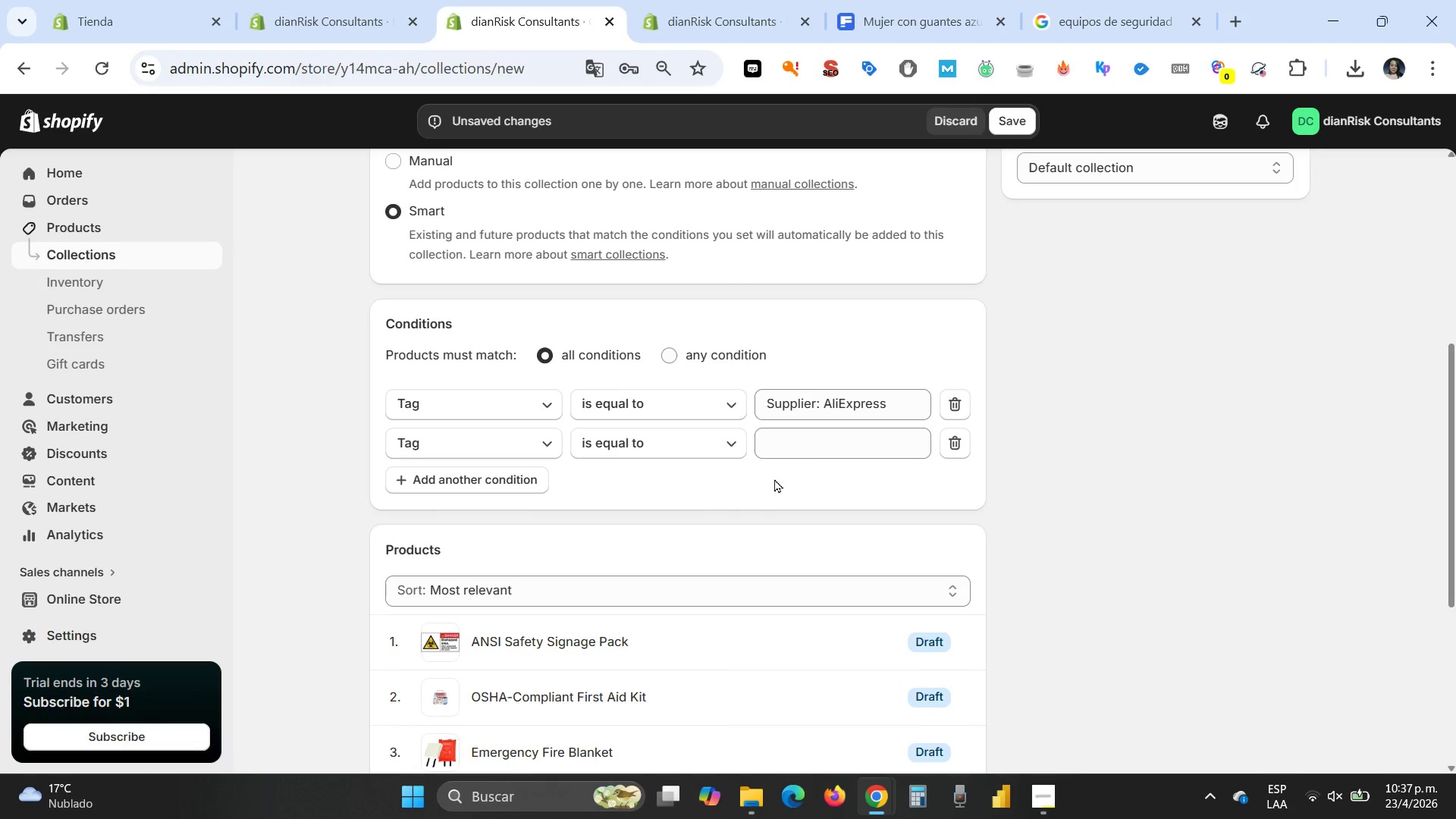 
left_click([812, 444])
 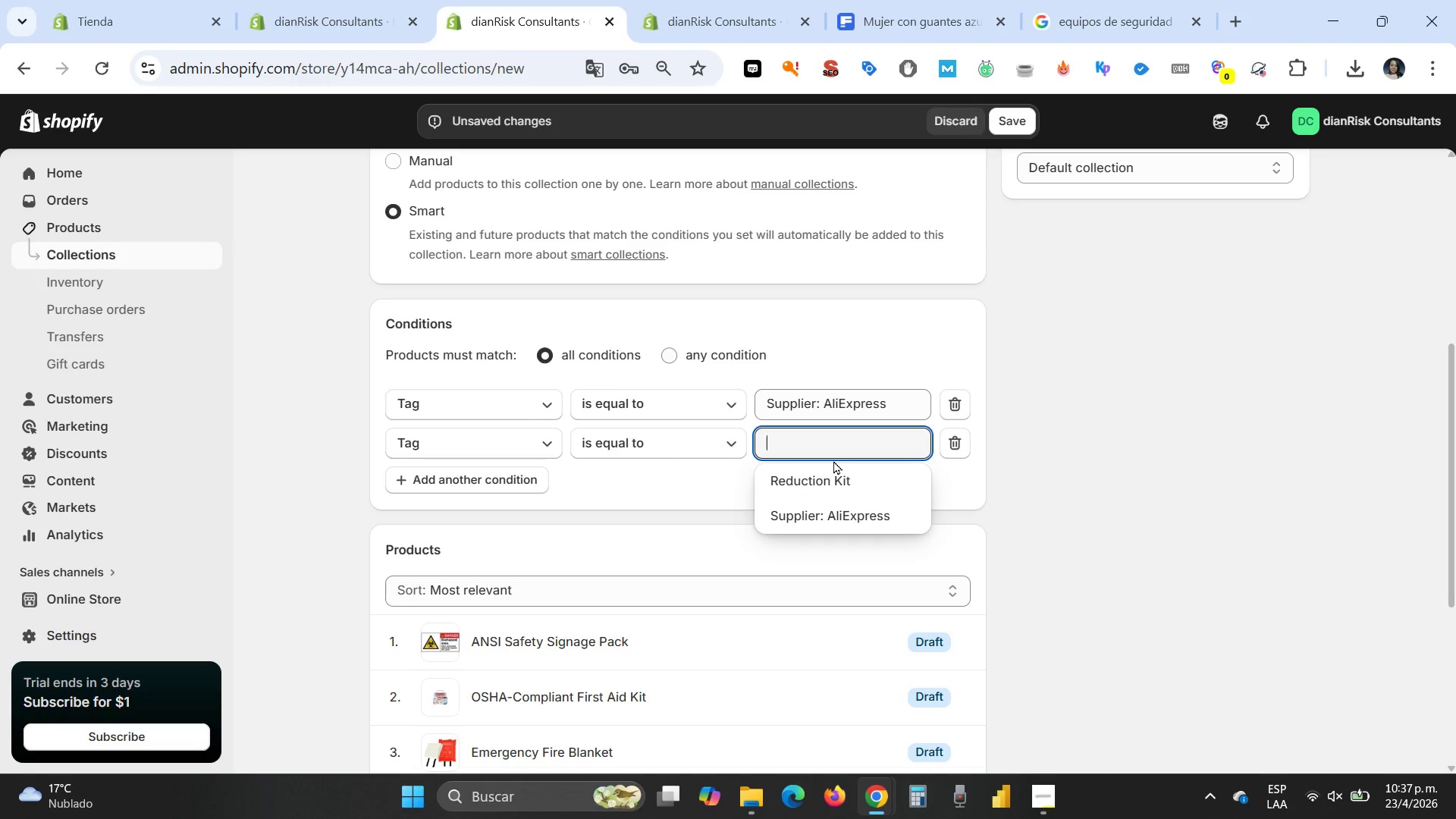 
wait(25.12)
 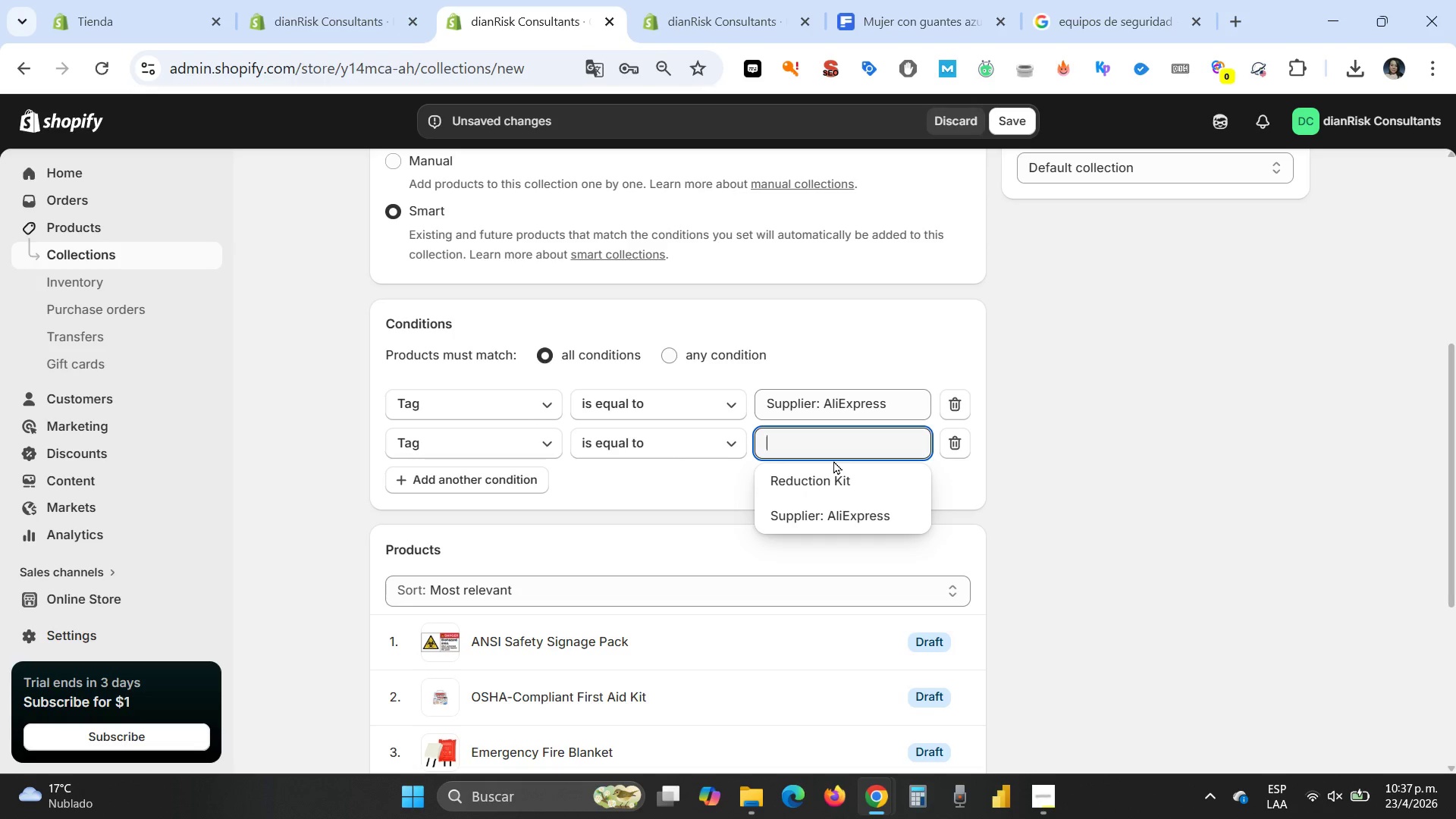 
left_click([827, 476])
 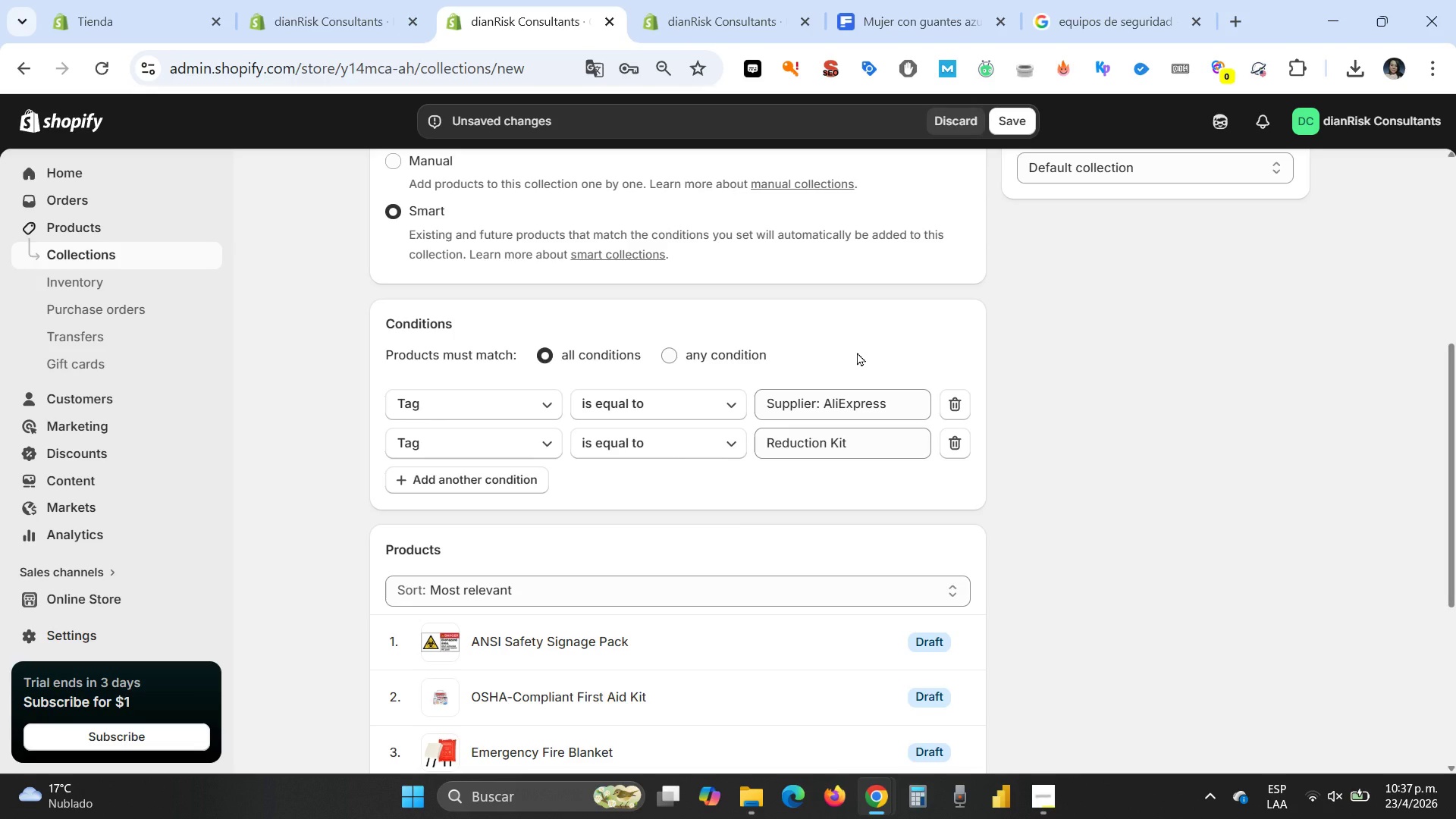 
scroll: coordinate [884, 337], scroll_direction: up, amount: 5.0
 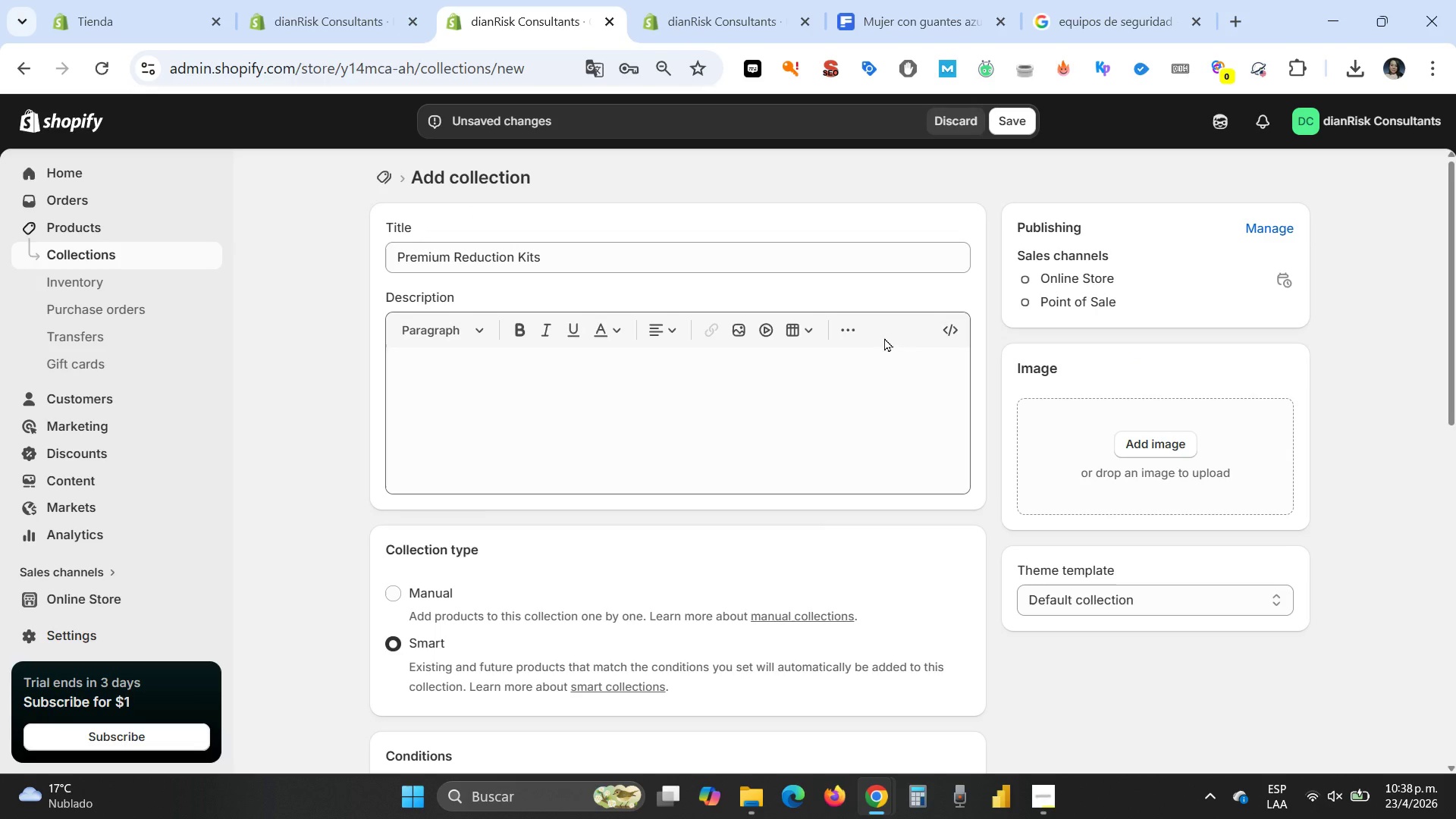 
left_click([529, 391])
 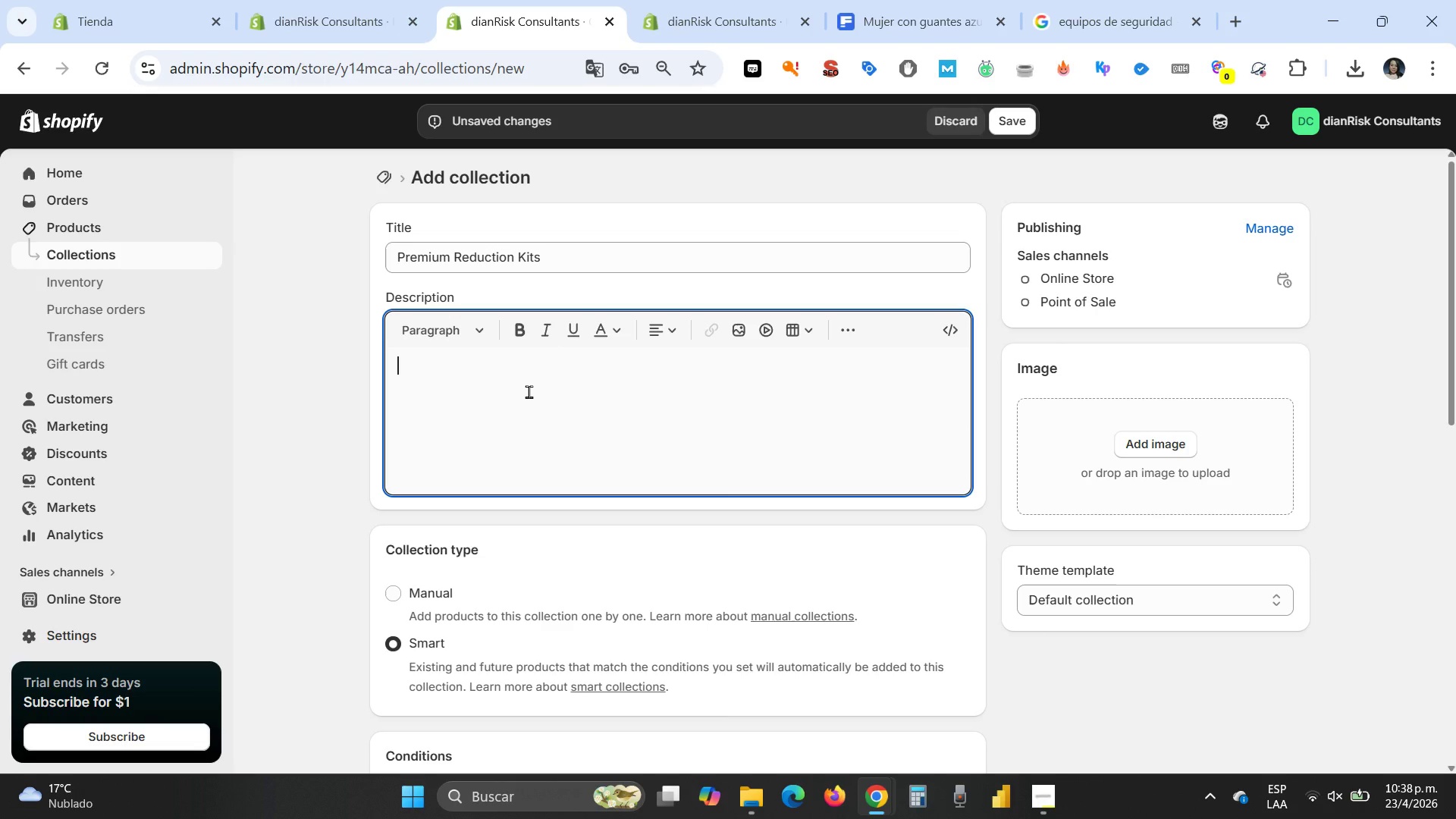 
type(High-quality )
 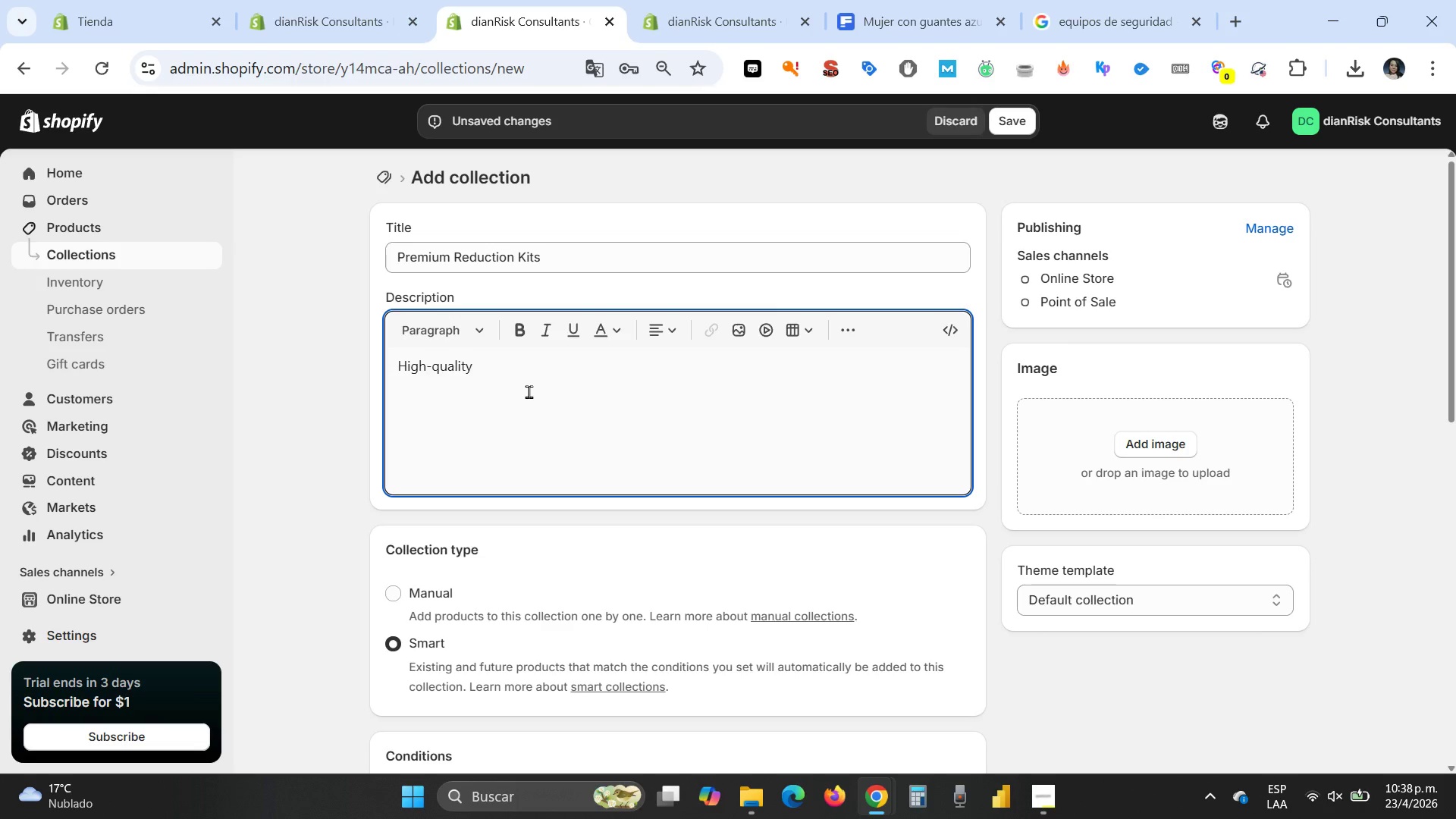 
type(equipment designed to mitigate risks and lower your commercial insurance premiiums.)
 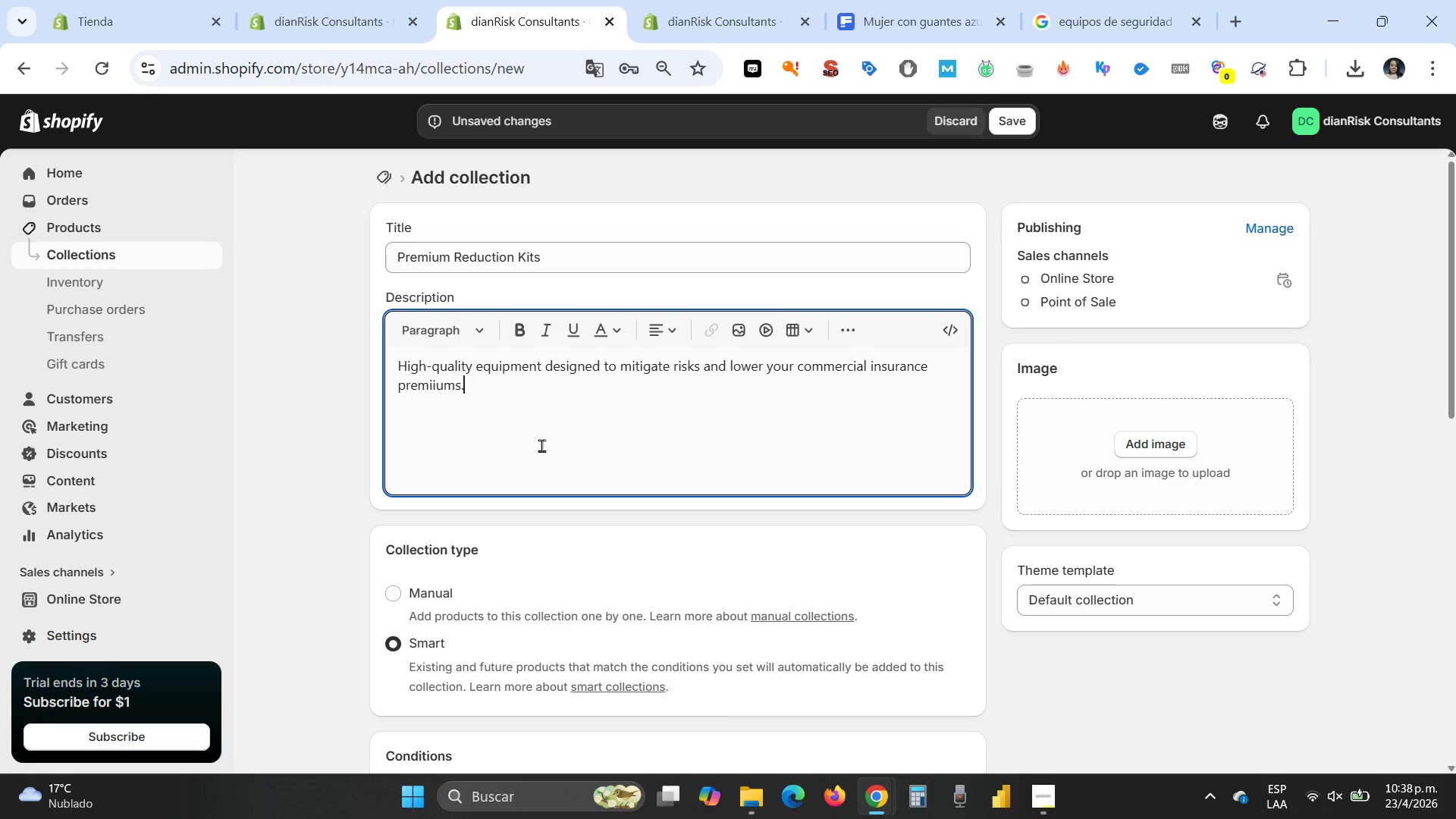 
wait(5.81)
 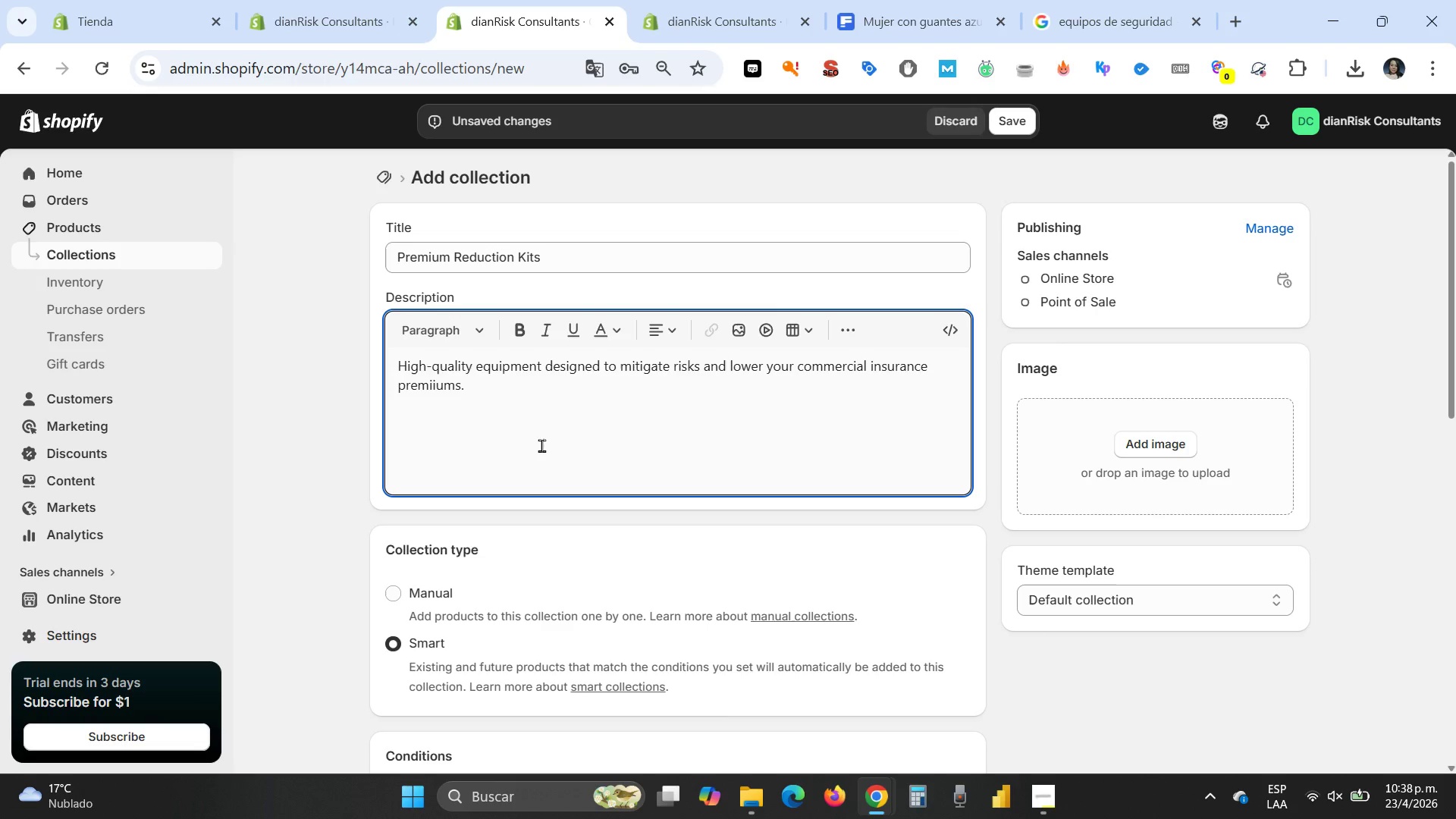 
scroll: coordinate [620, 499], scroll_direction: down, amount: 4.0
 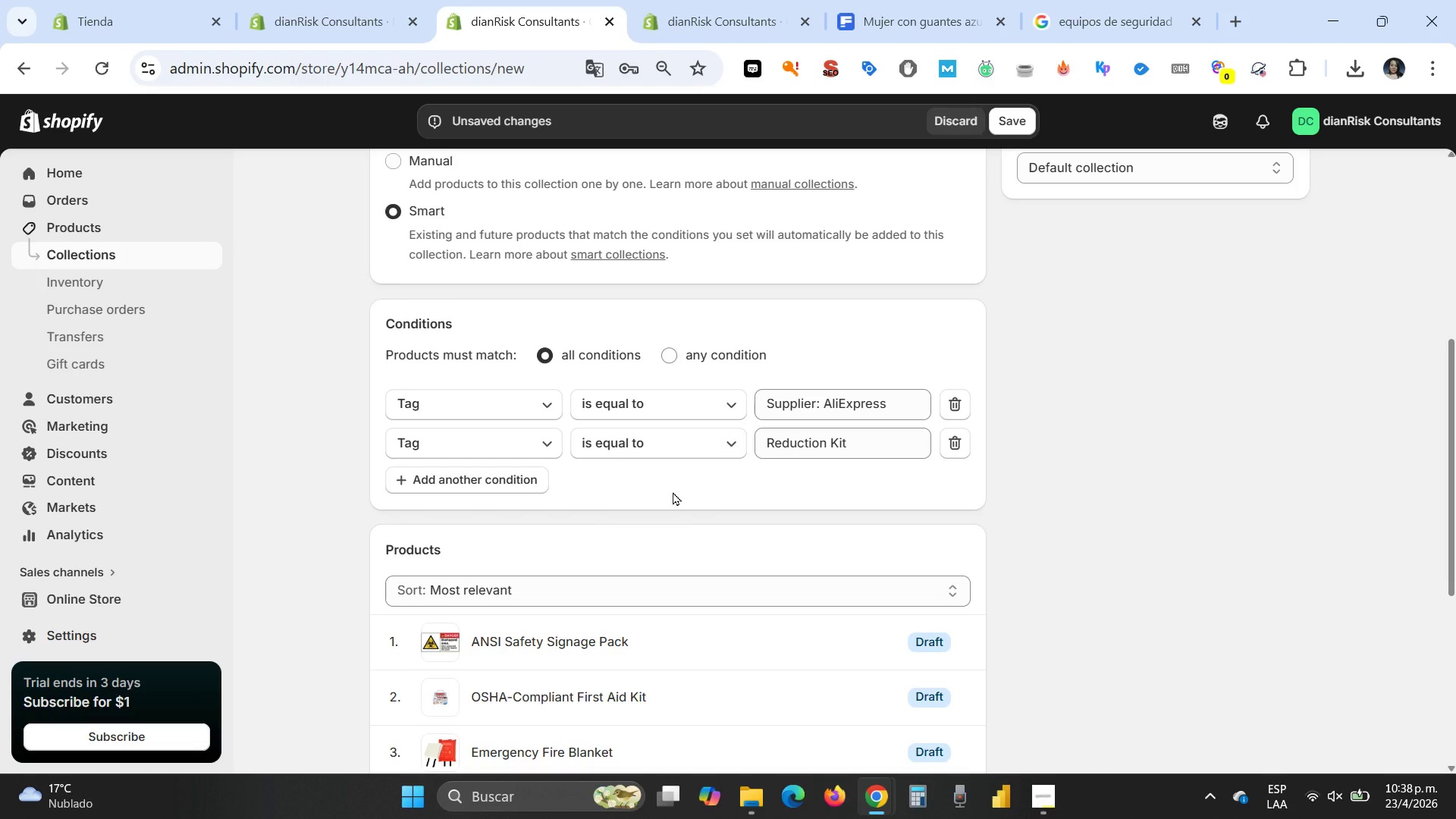 
left_click([673, 491])
 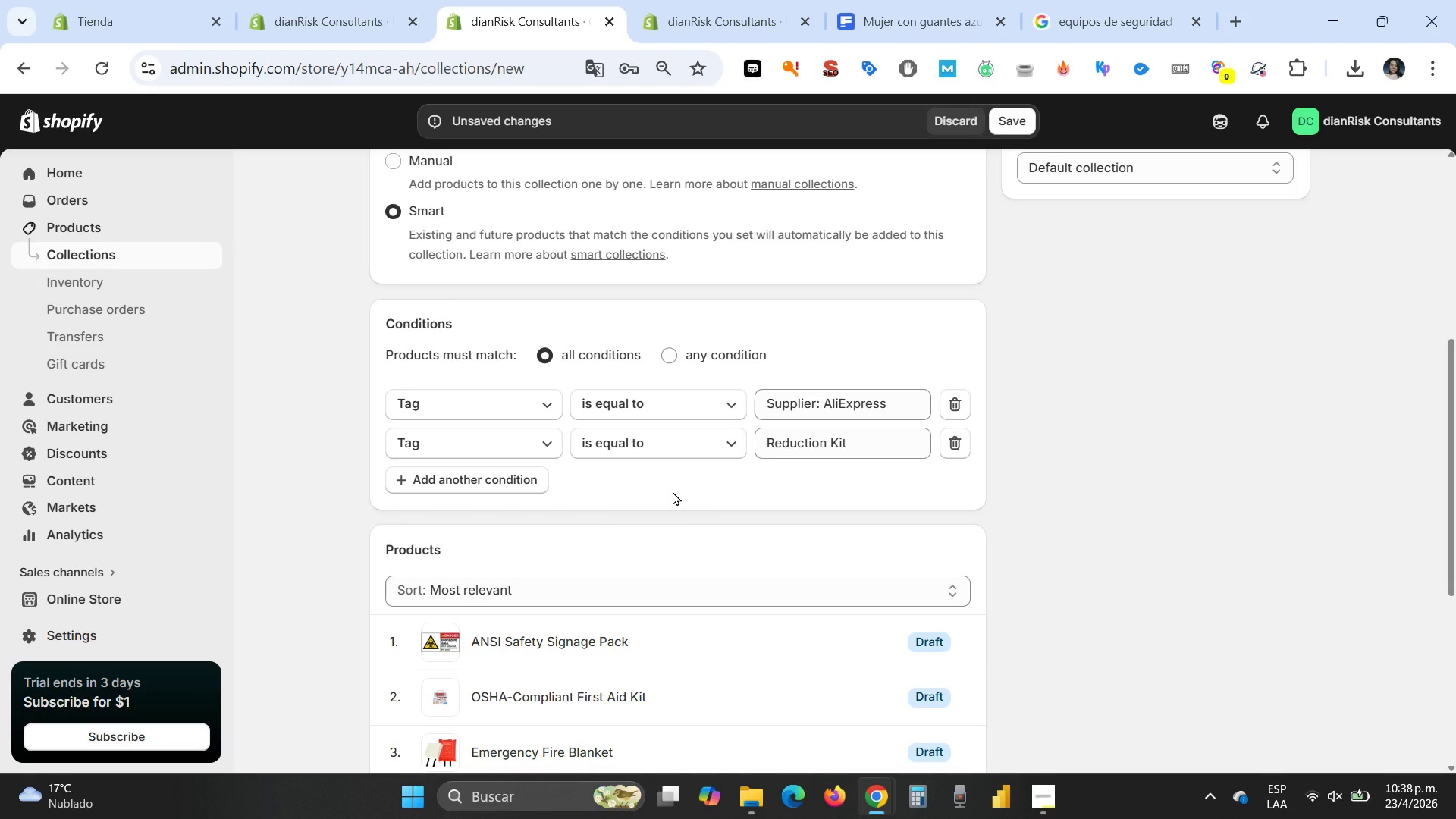 
scroll: coordinate [673, 491], scroll_direction: up, amount: 3.0
 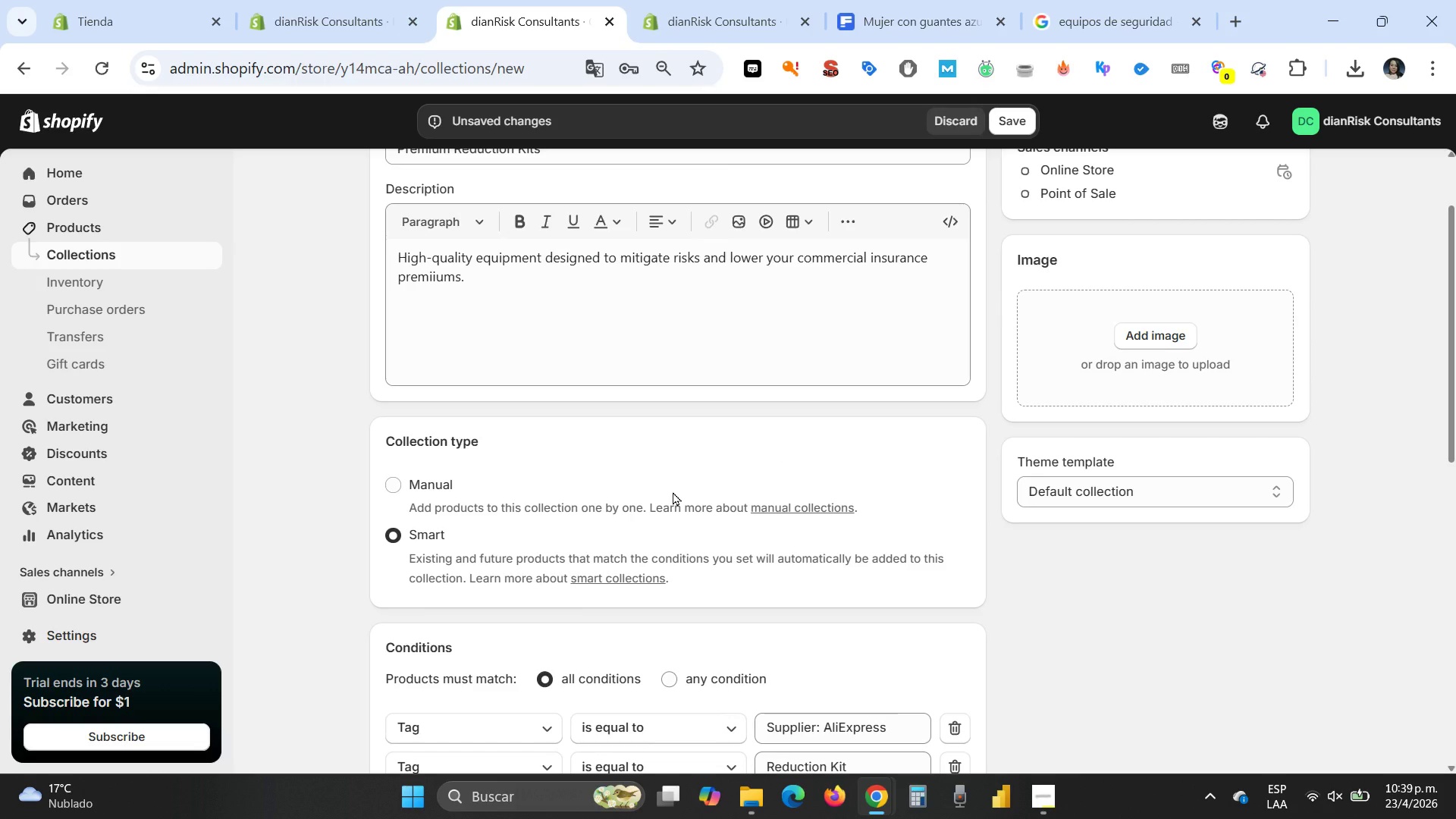 
scroll: coordinate [919, 598], scroll_direction: down, amount: 7.0
 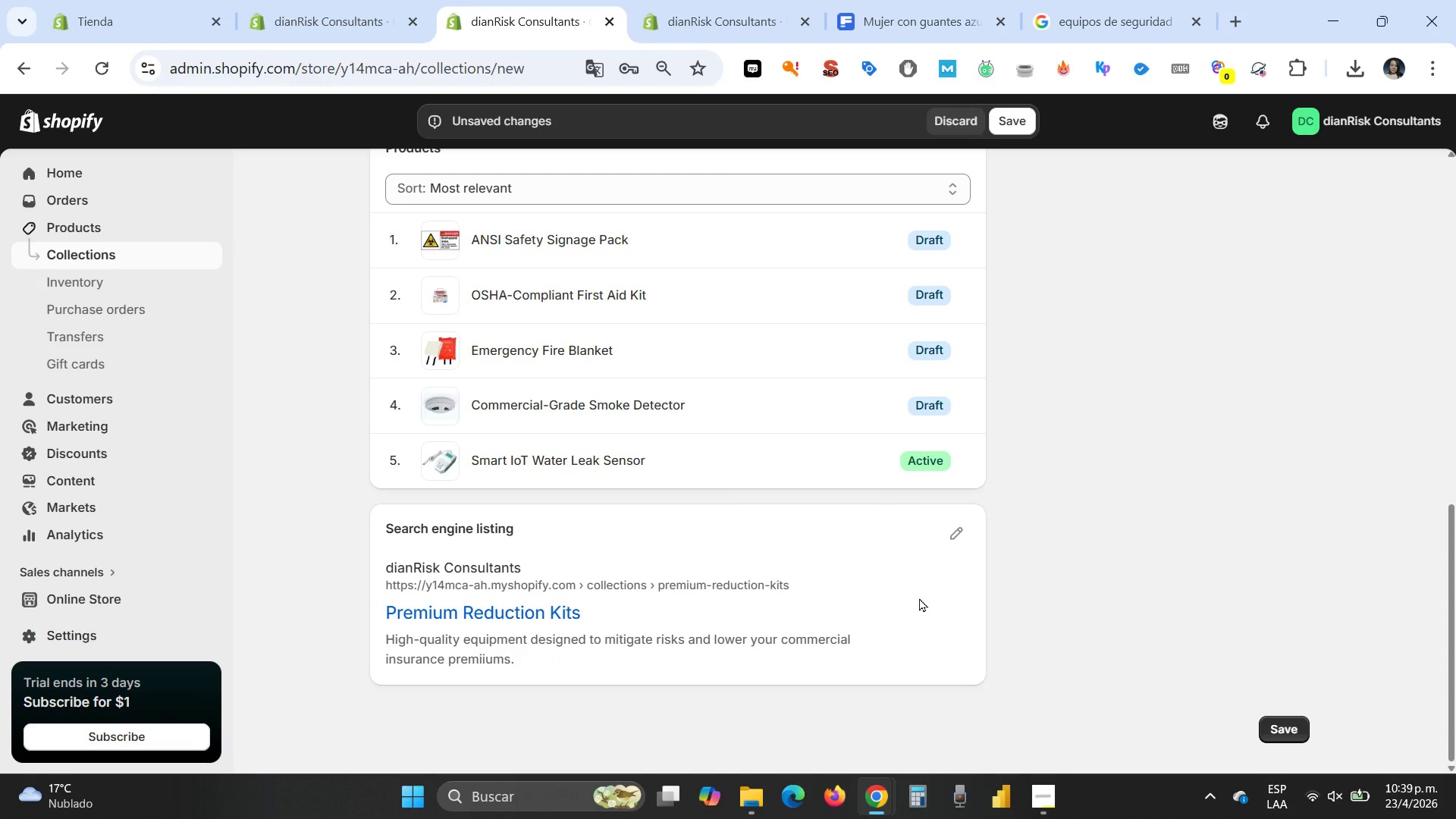 
scroll: coordinate [922, 593], scroll_direction: up, amount: 8.0
 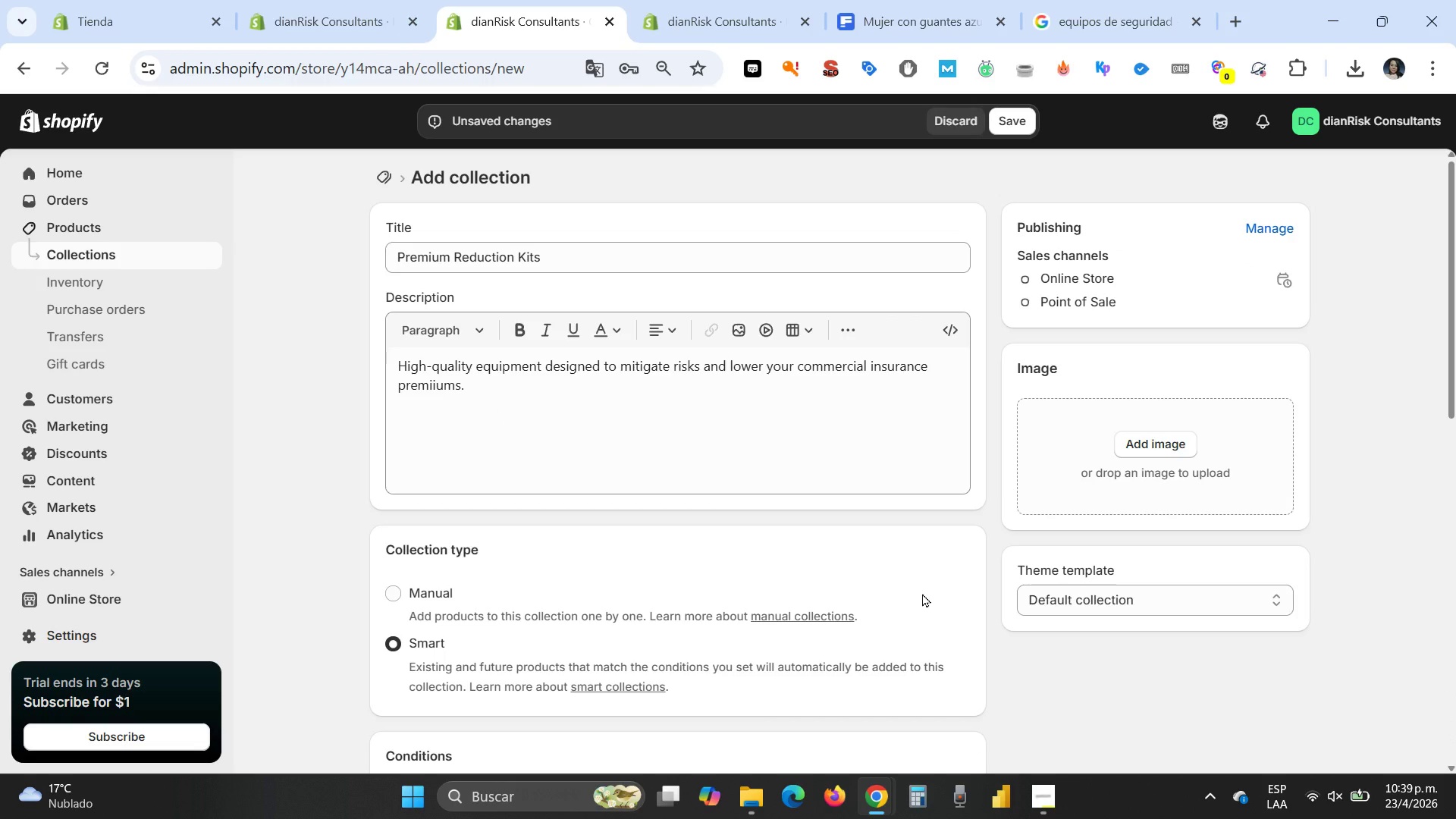 
scroll: coordinate [922, 593], scroll_direction: down, amount: 8.0
 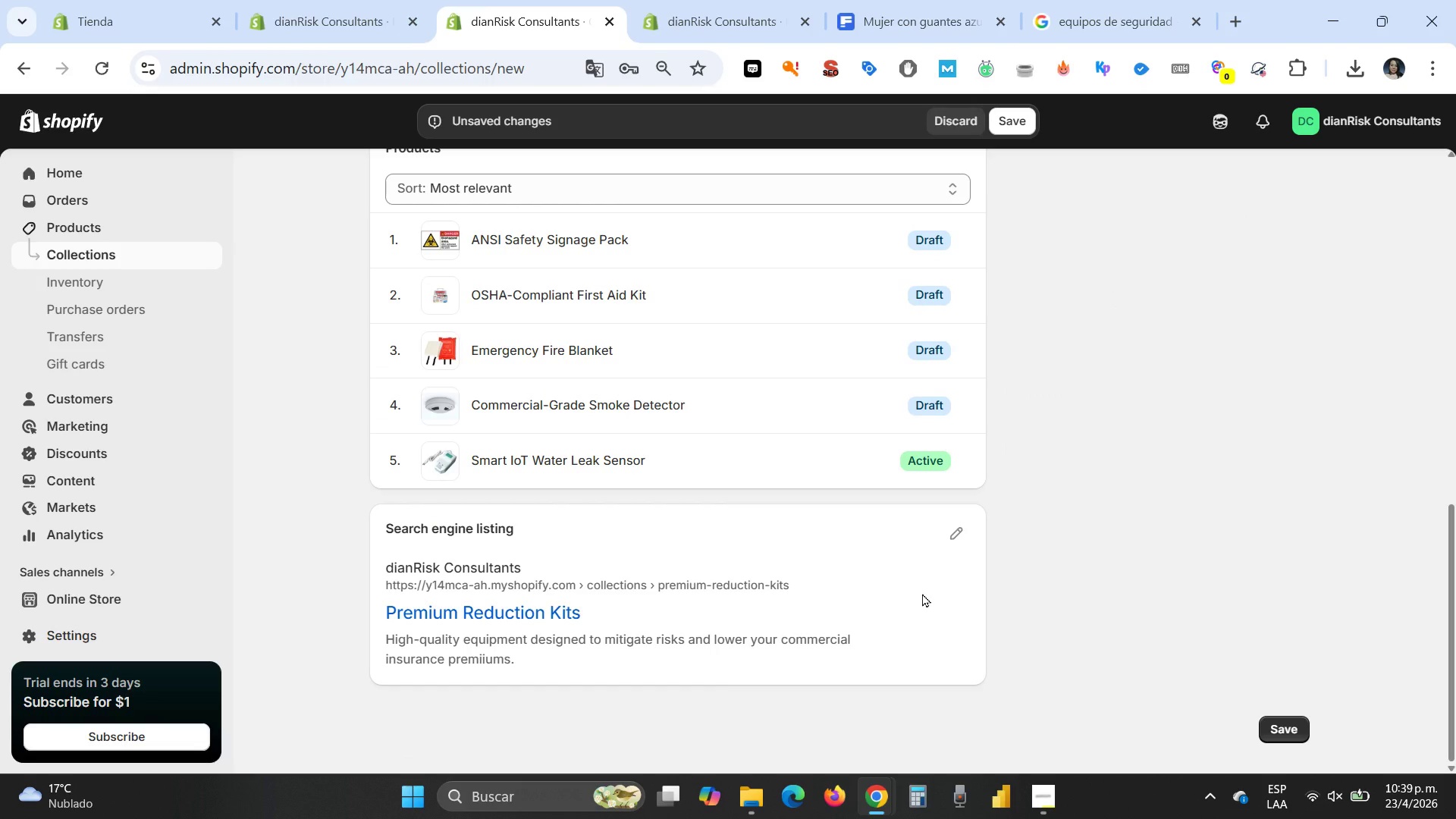 
scroll: coordinate [922, 594], scroll_direction: up, amount: 2.0
 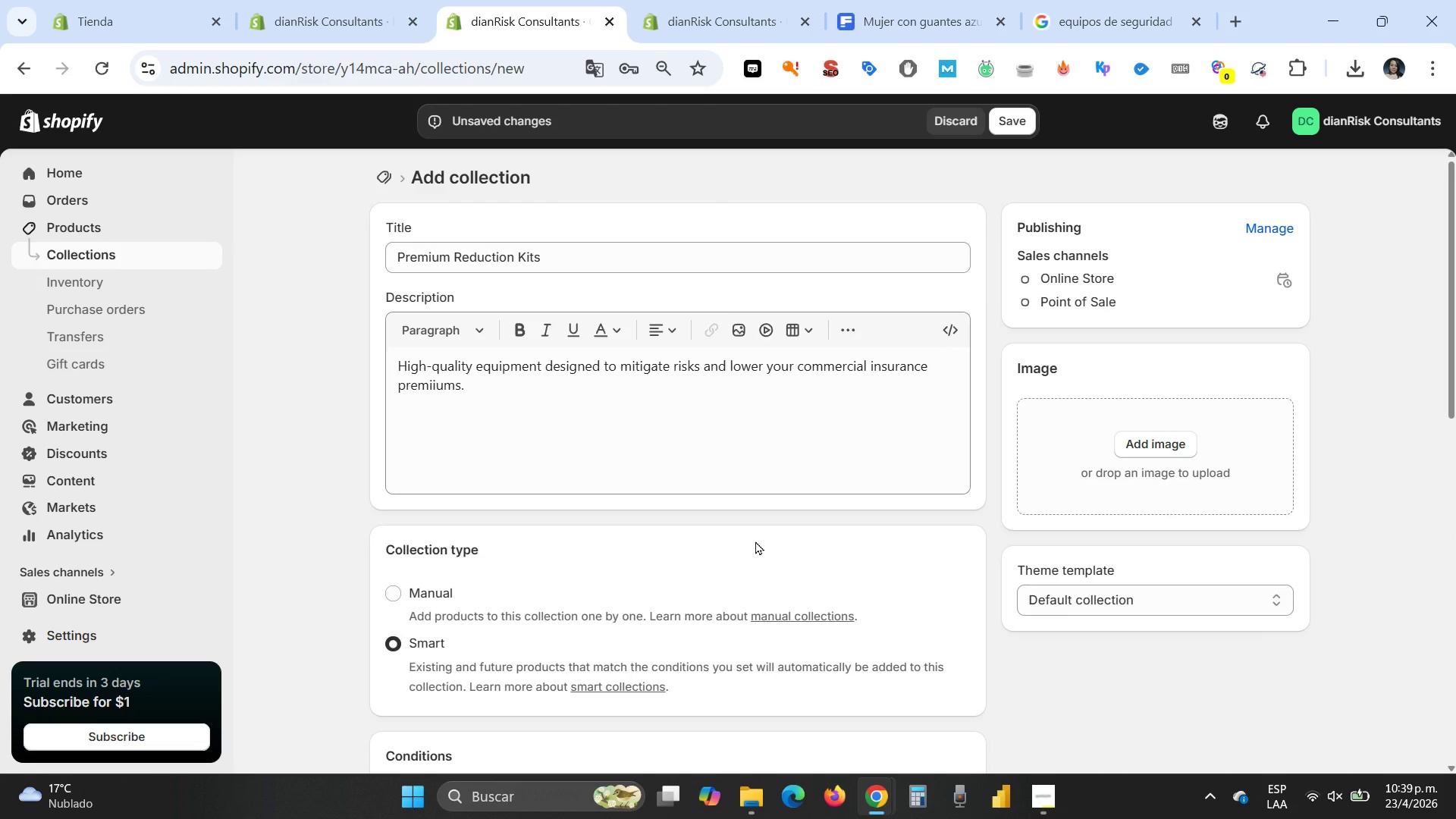 
wait(7.24)
 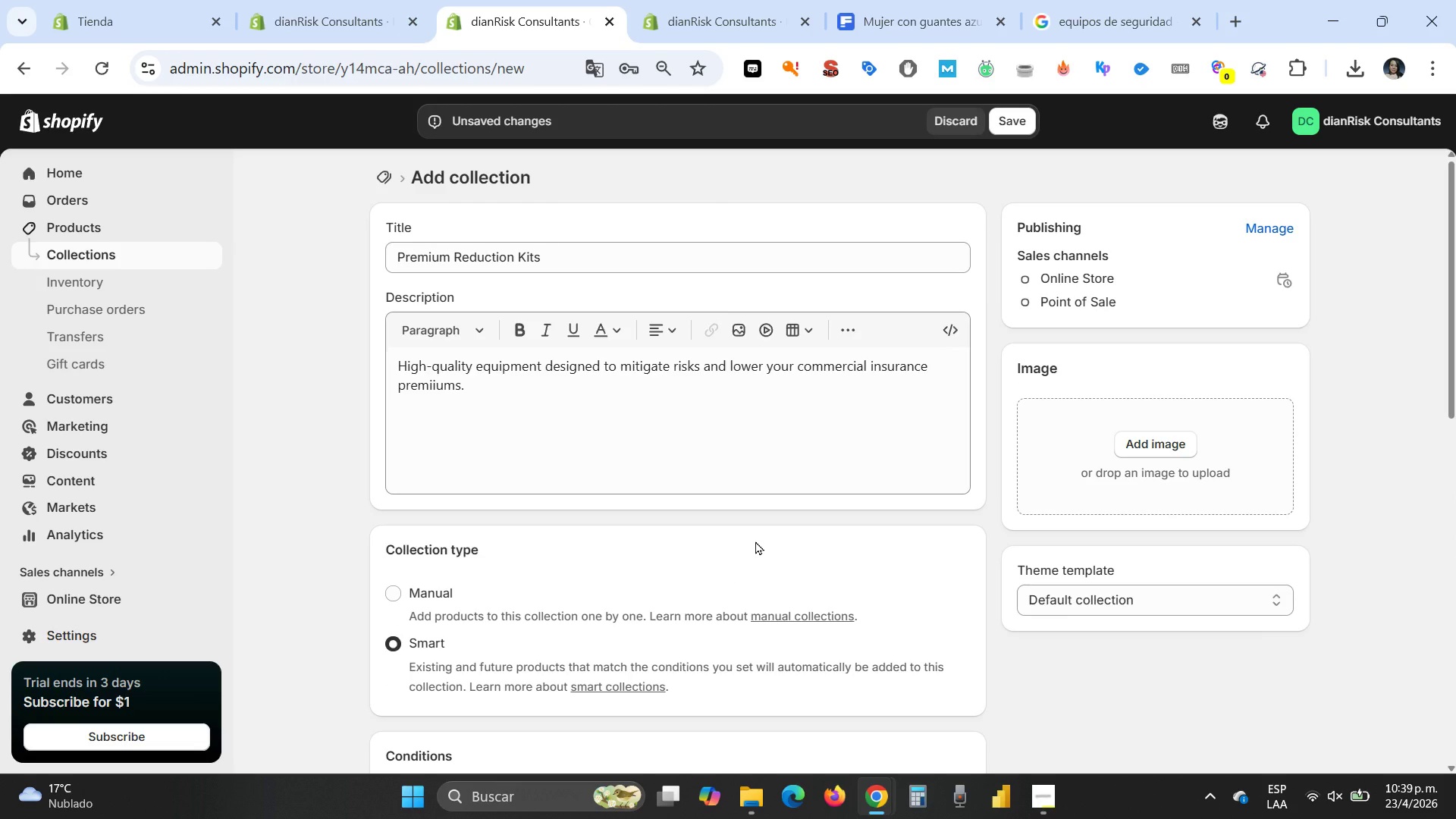 
mouse_move([1069, 25])
 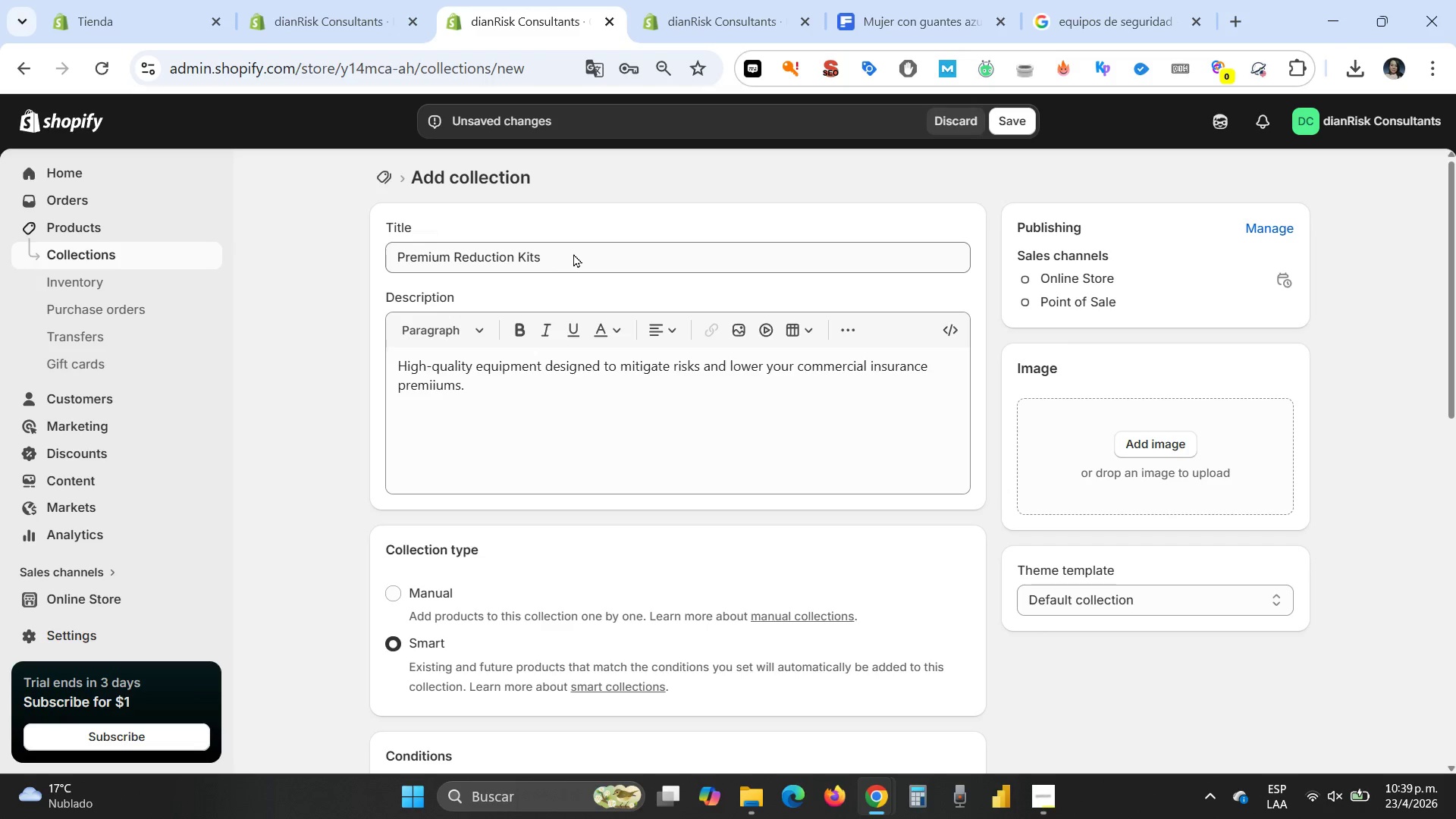 
left_click_drag(start_coordinate=[569, 253], to_coordinate=[348, 253])
 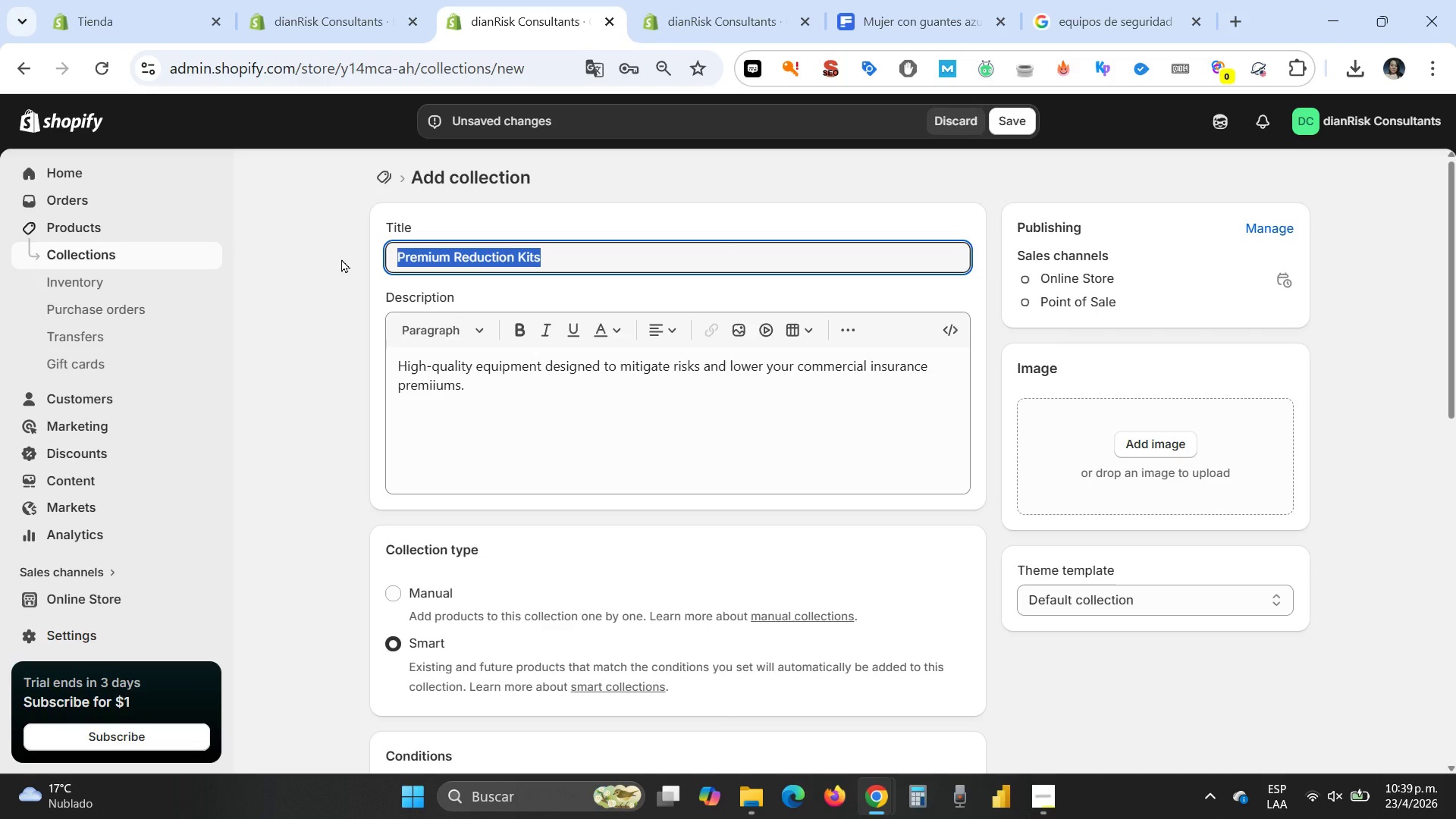 
key(Control+C)
 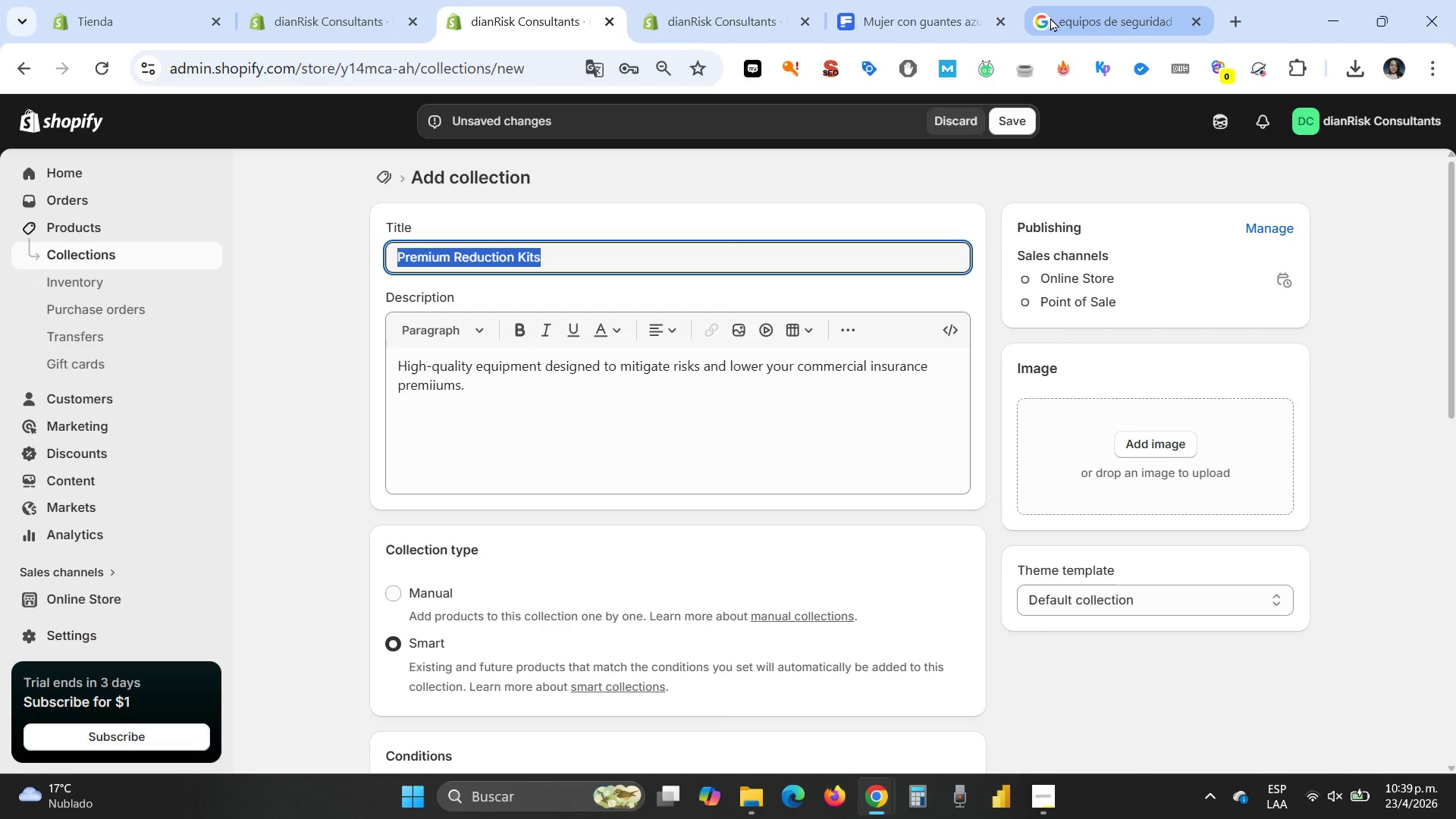 
left_click([1076, 17])
 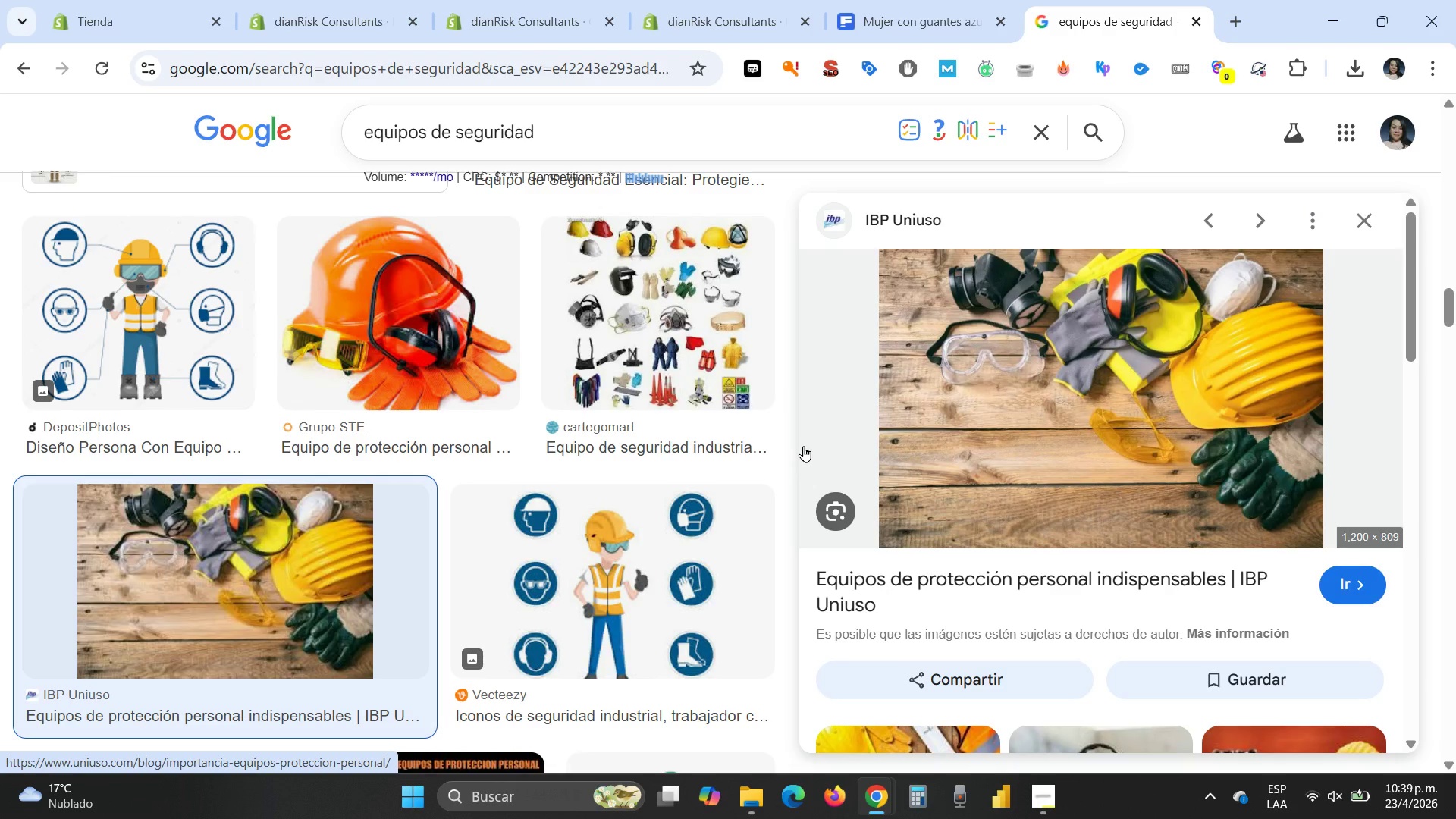 
wait(6.22)
 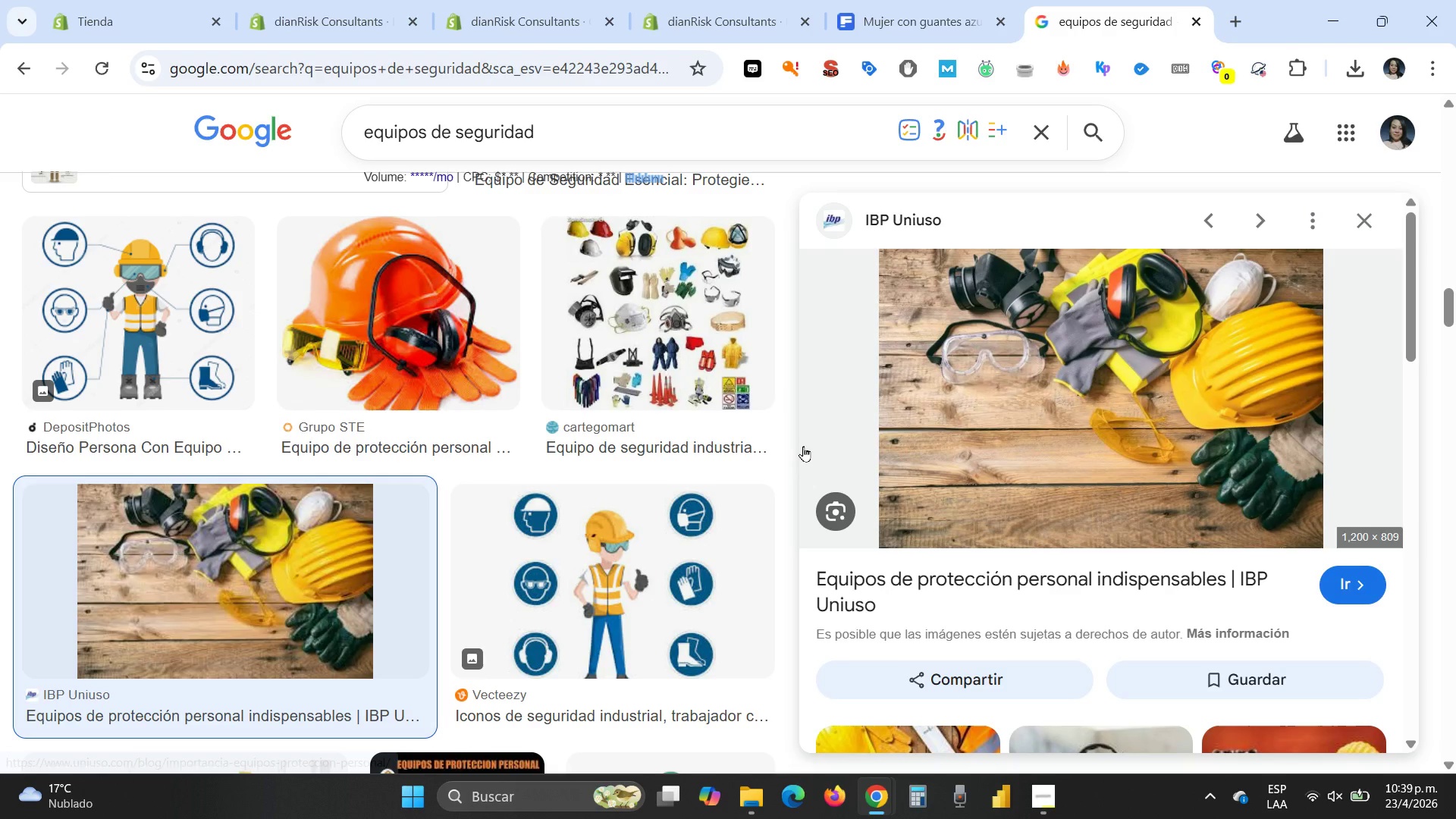 
scroll: coordinate [704, 484], scroll_direction: down, amount: 12.0
 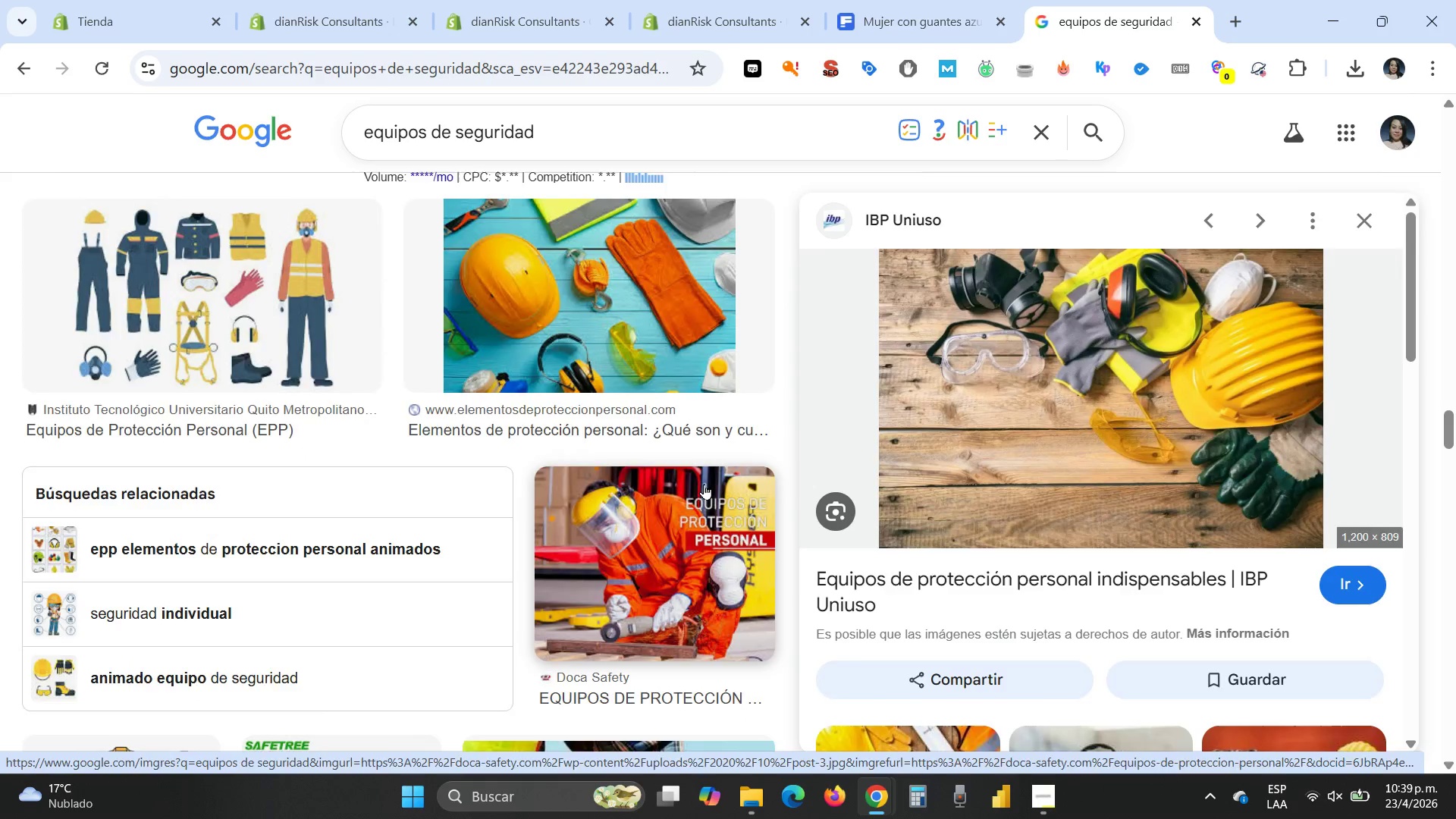 
scroll: coordinate [611, 408], scroll_direction: up, amount: 22.0
 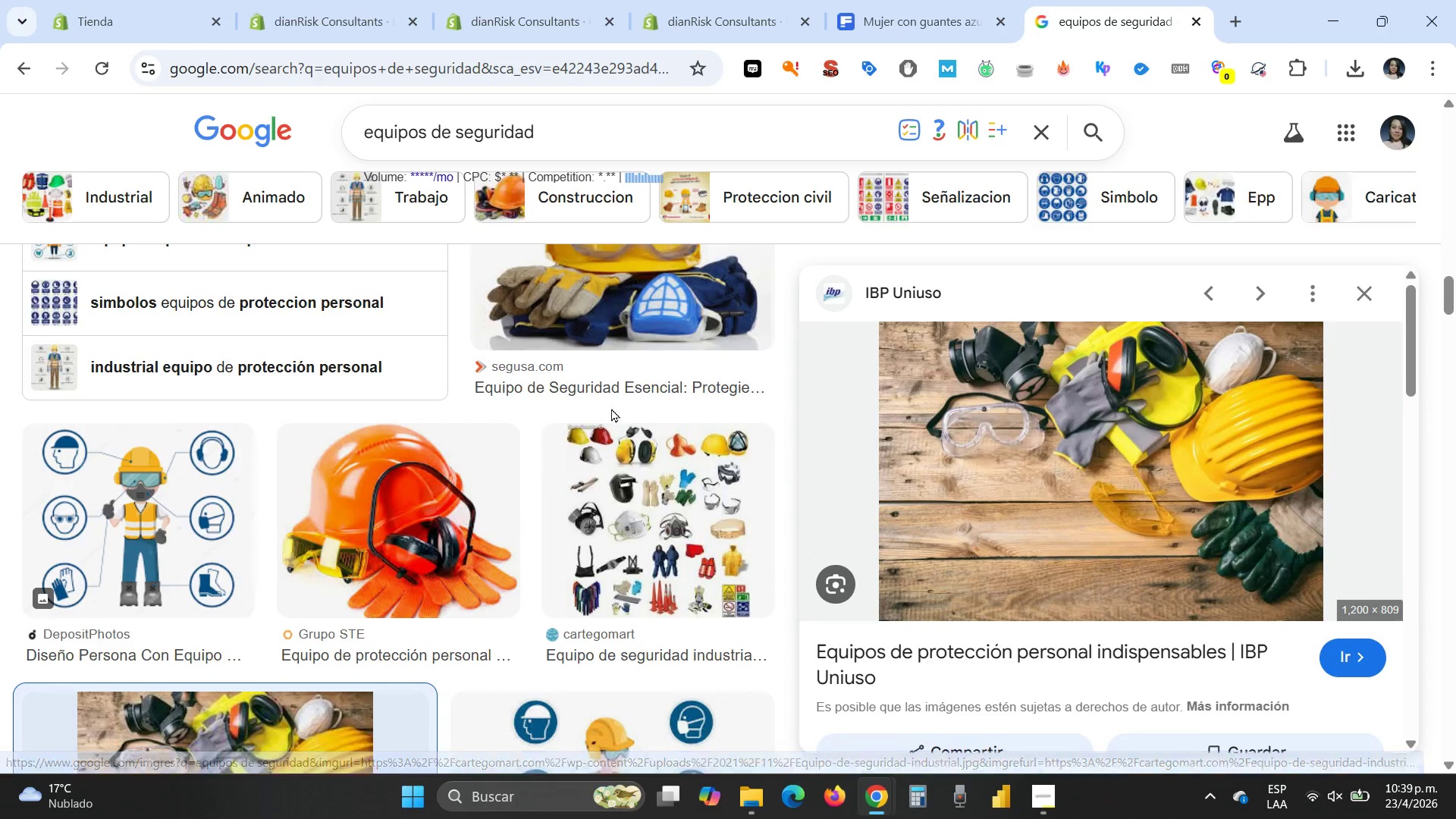 
scroll: coordinate [611, 408], scroll_direction: down, amount: 3.0
 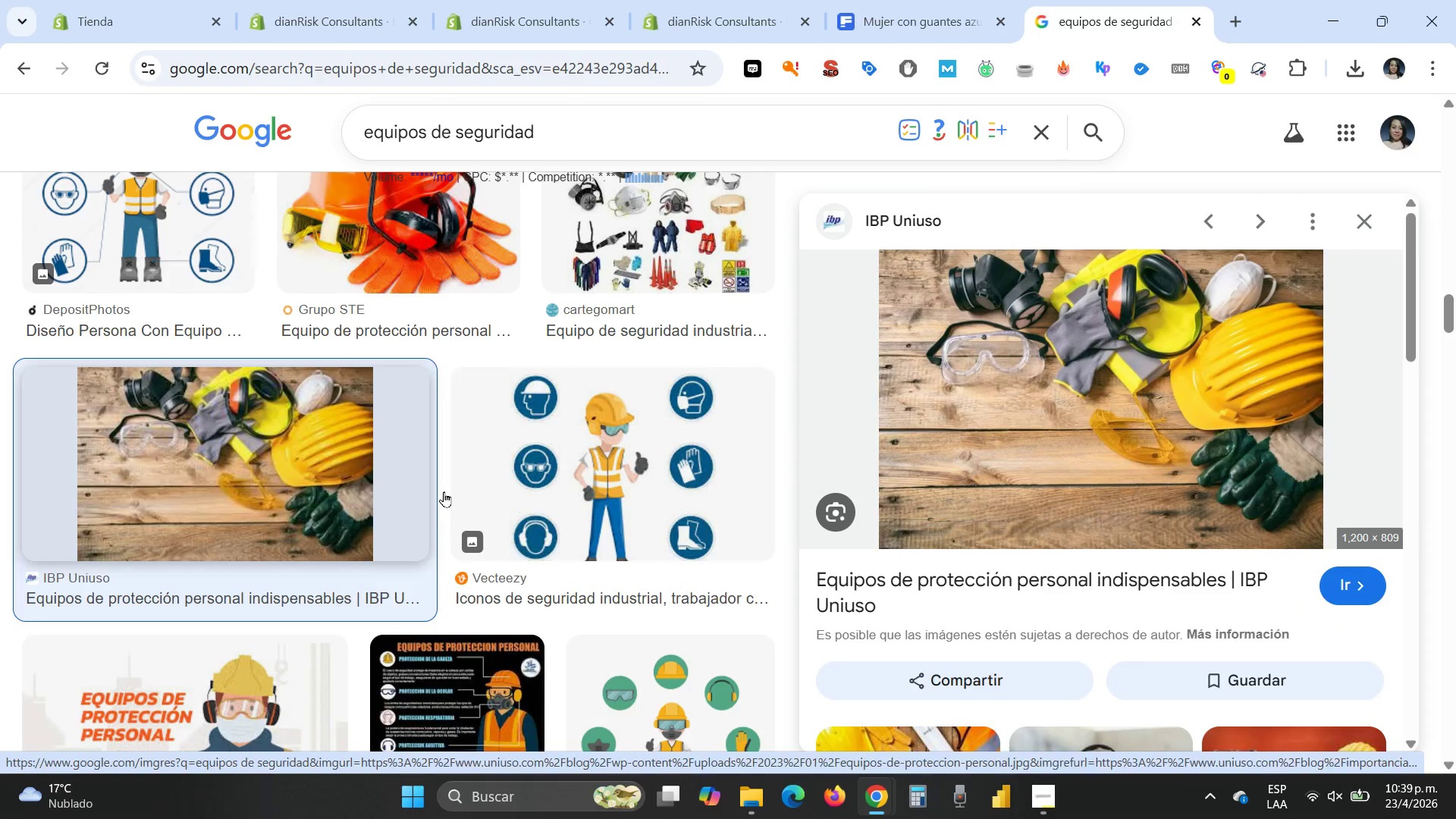 
scroll: coordinate [510, 478], scroll_direction: up, amount: 5.0
 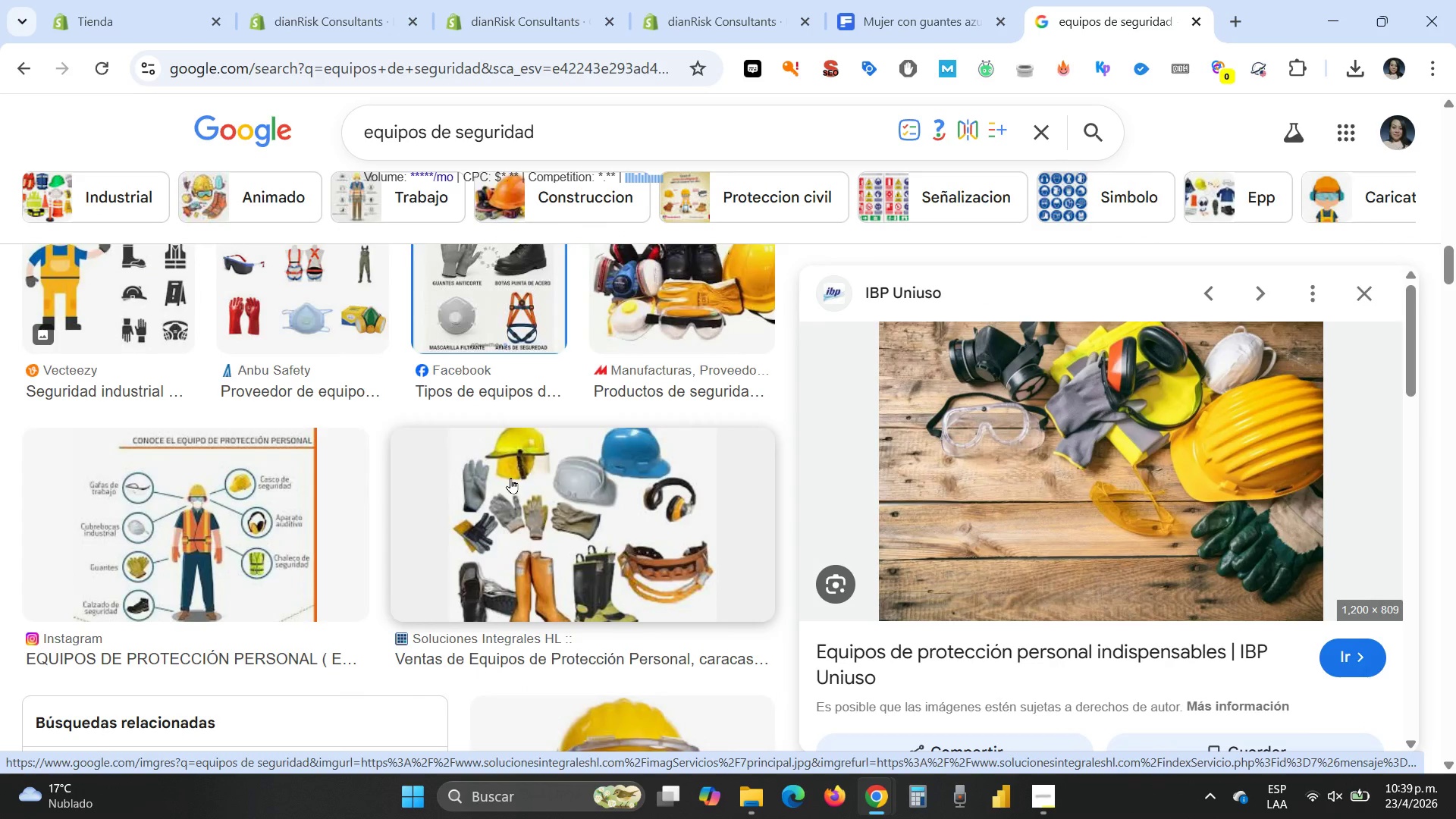 
scroll: coordinate [510, 478], scroll_direction: down, amount: 4.0
 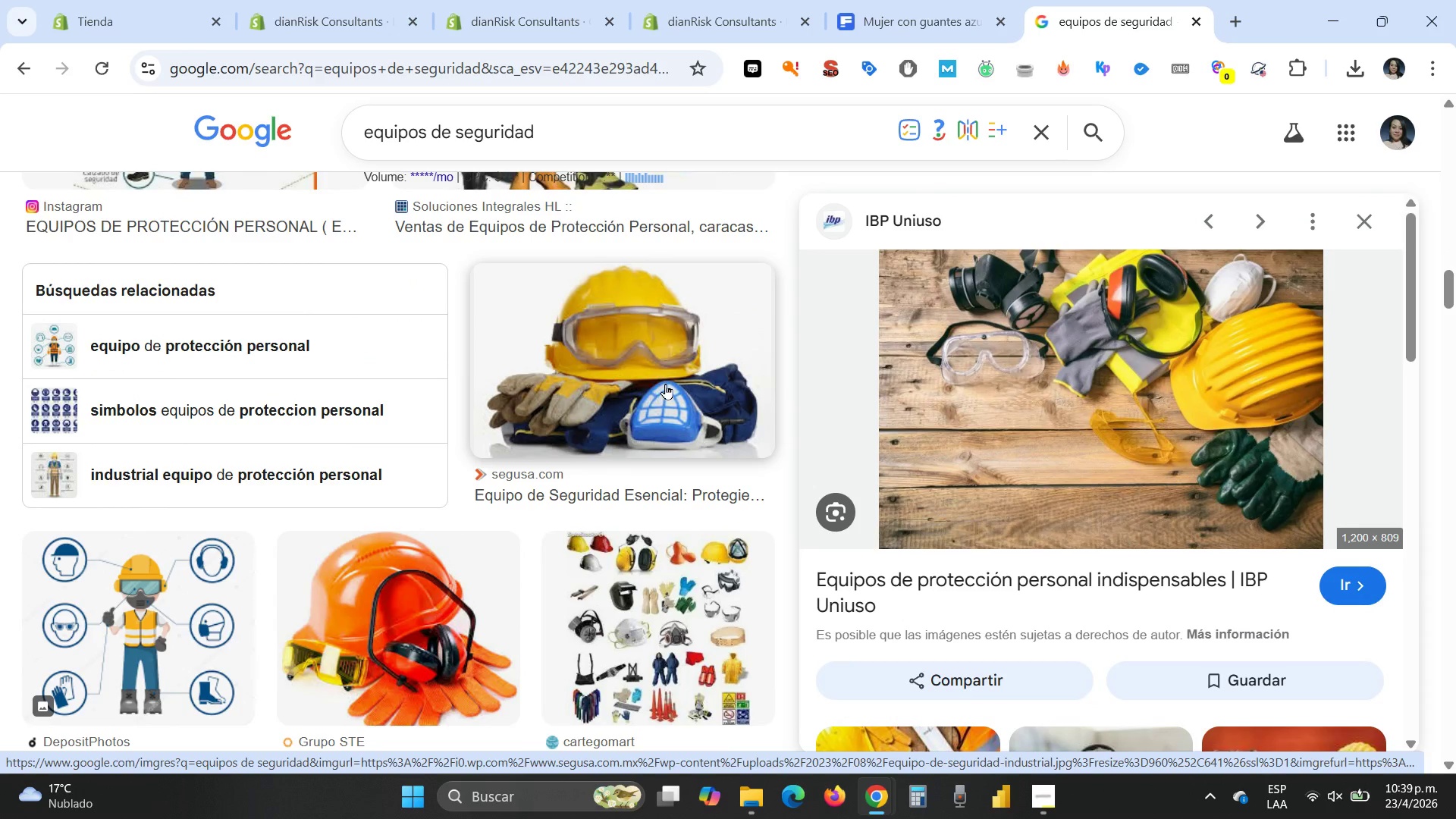 
left_click([665, 384])
 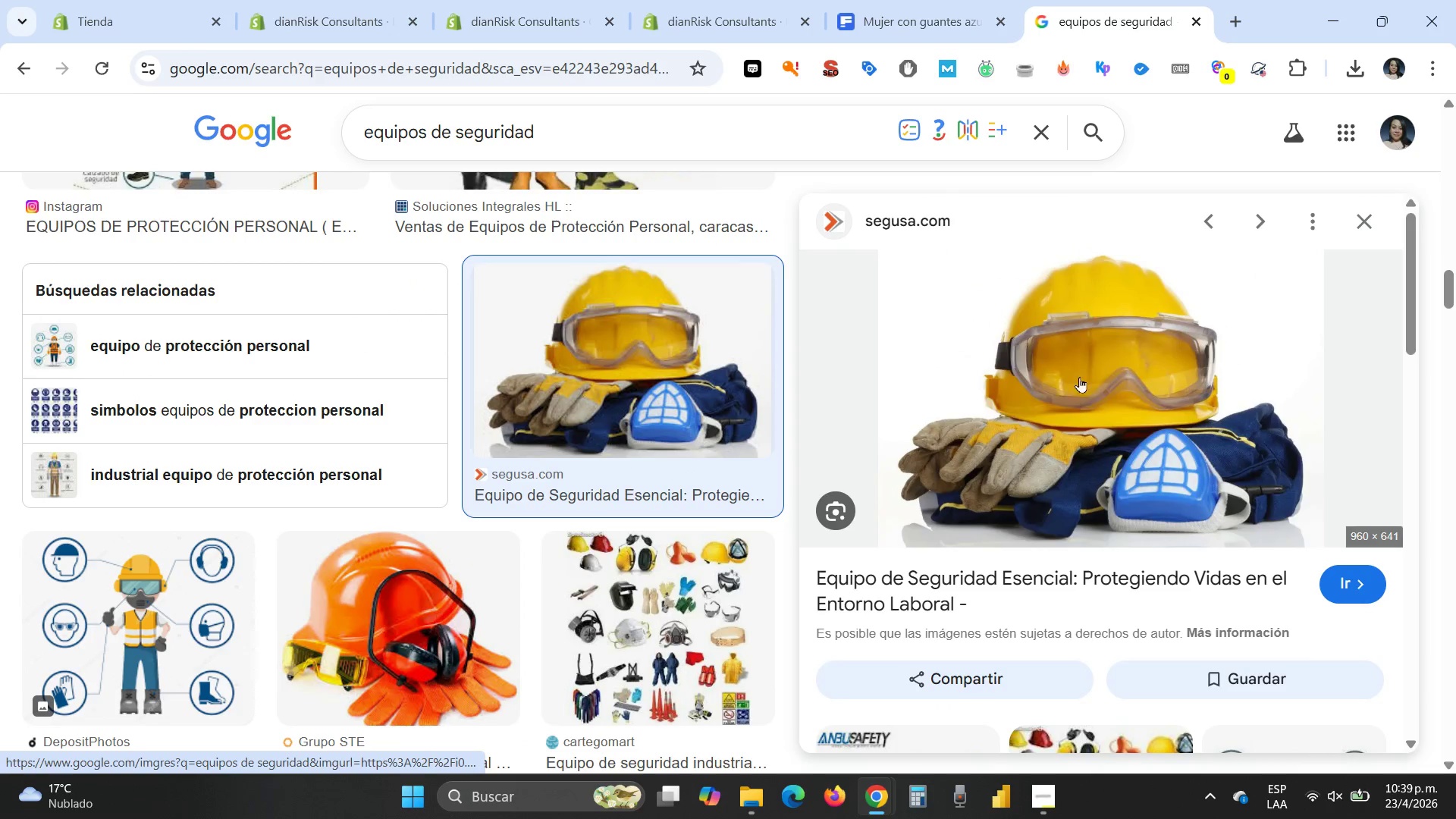 
right_click([1084, 376])
 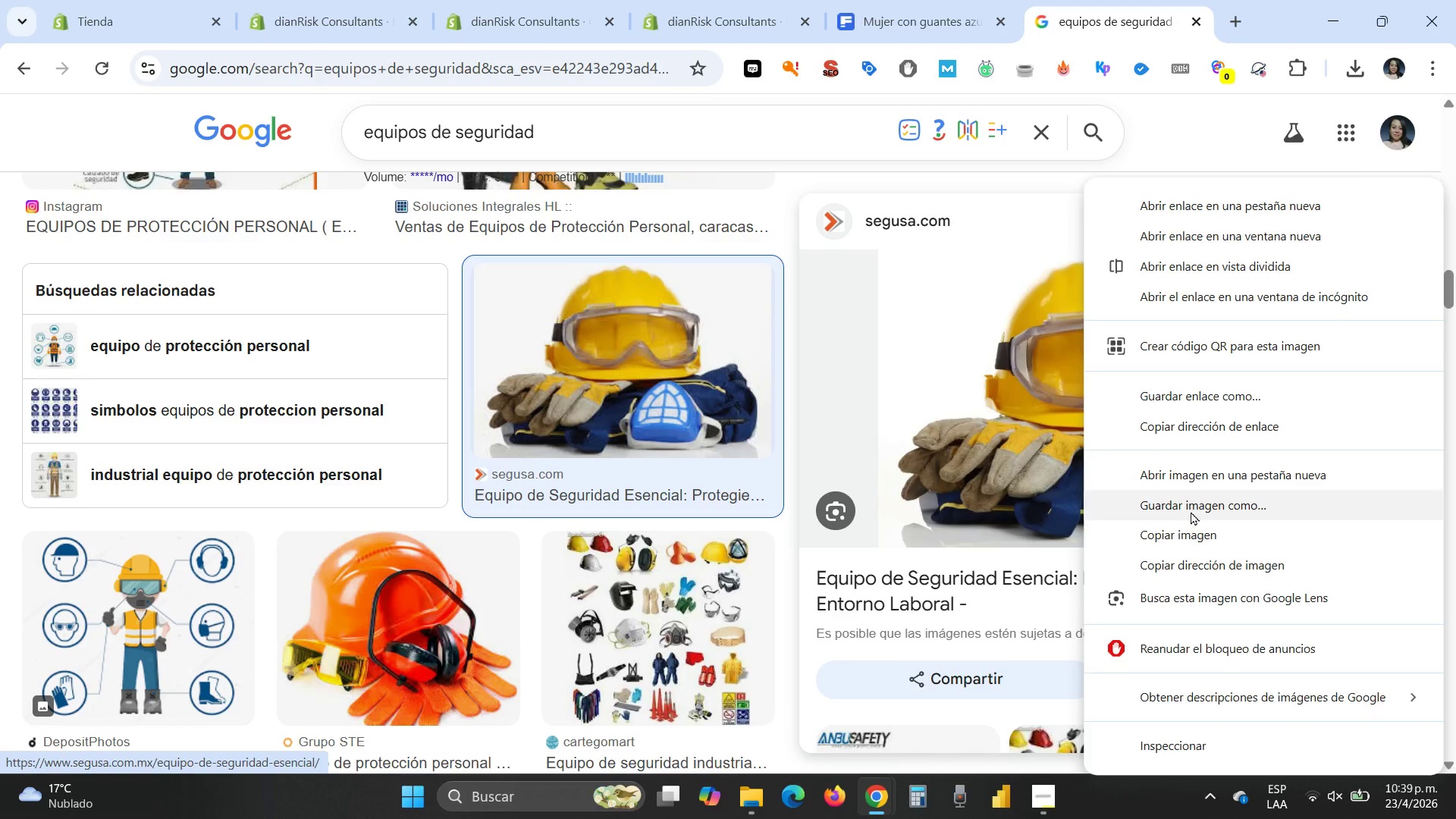 
left_click([1197, 504])
 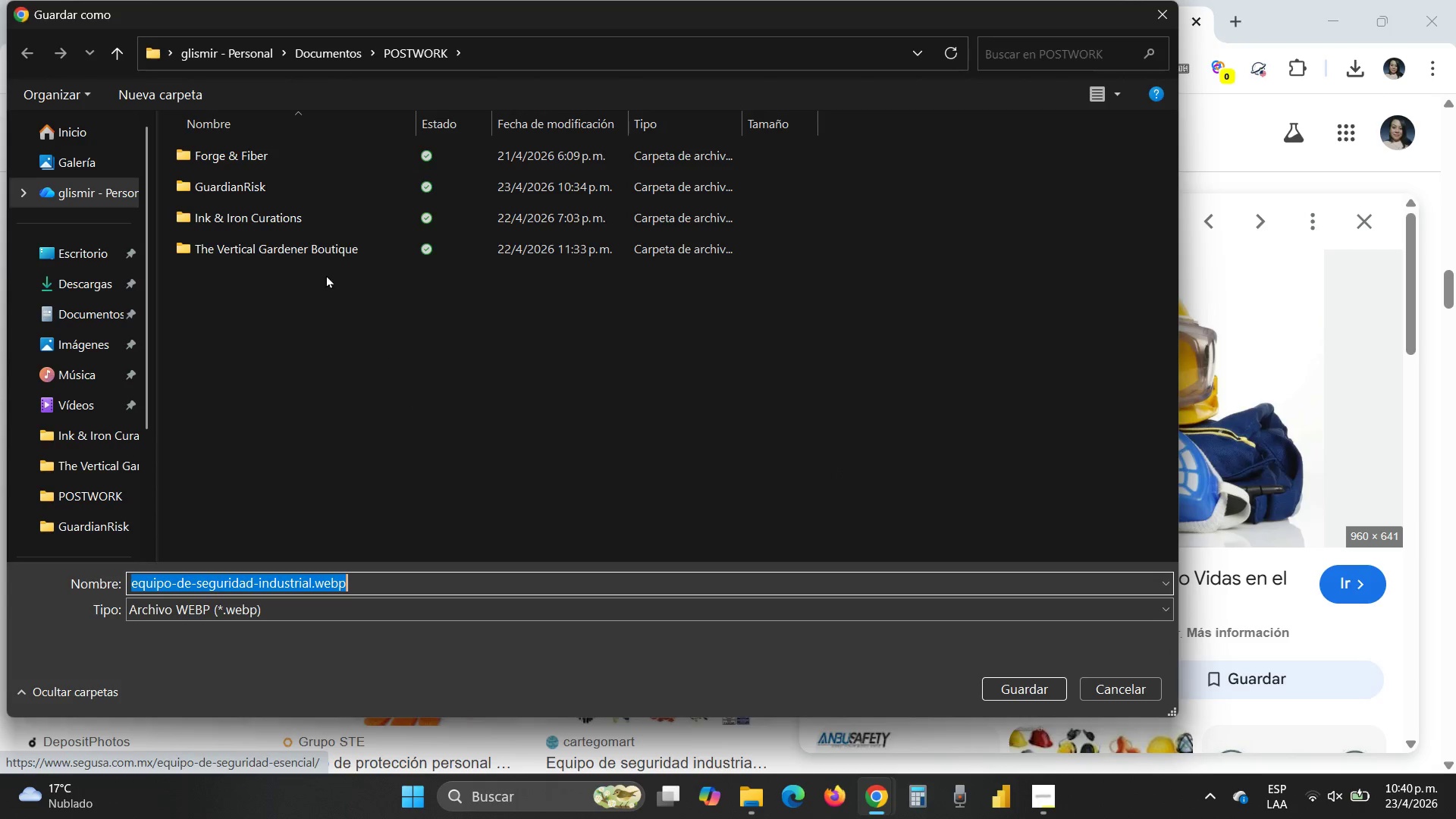 
double_click([235, 193])
 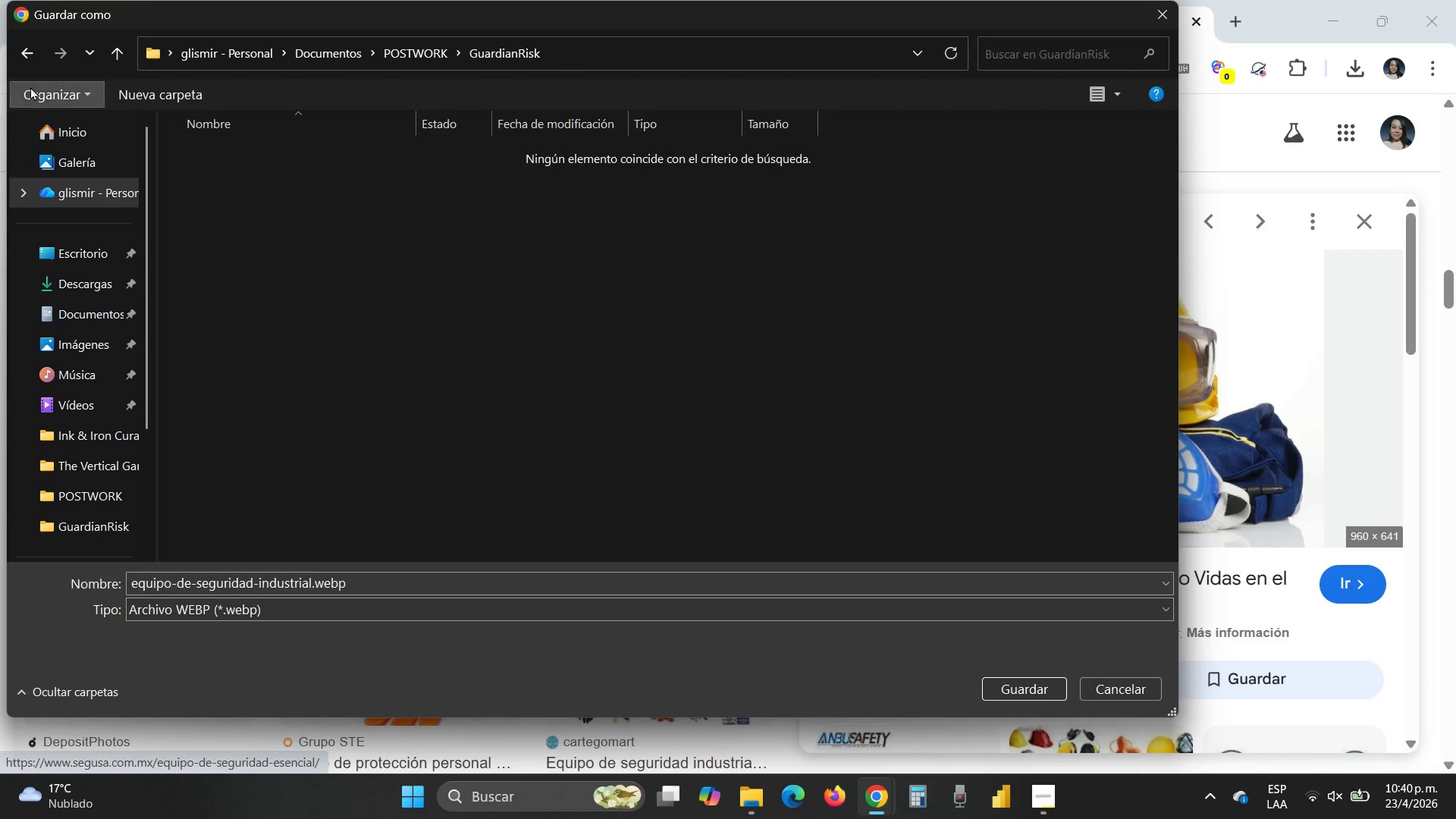 
left_click([27, 53])
 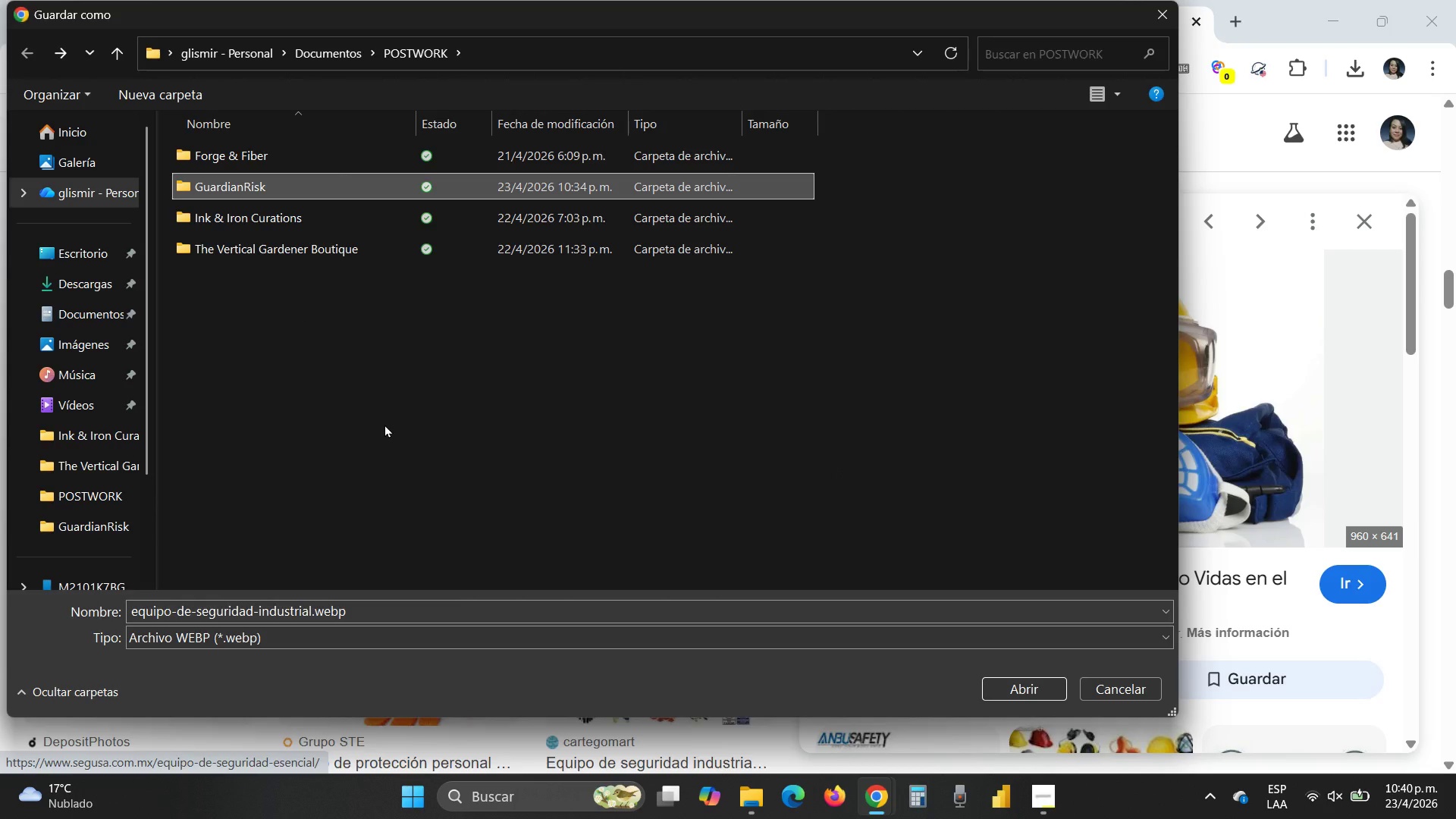 
key(Escape)
 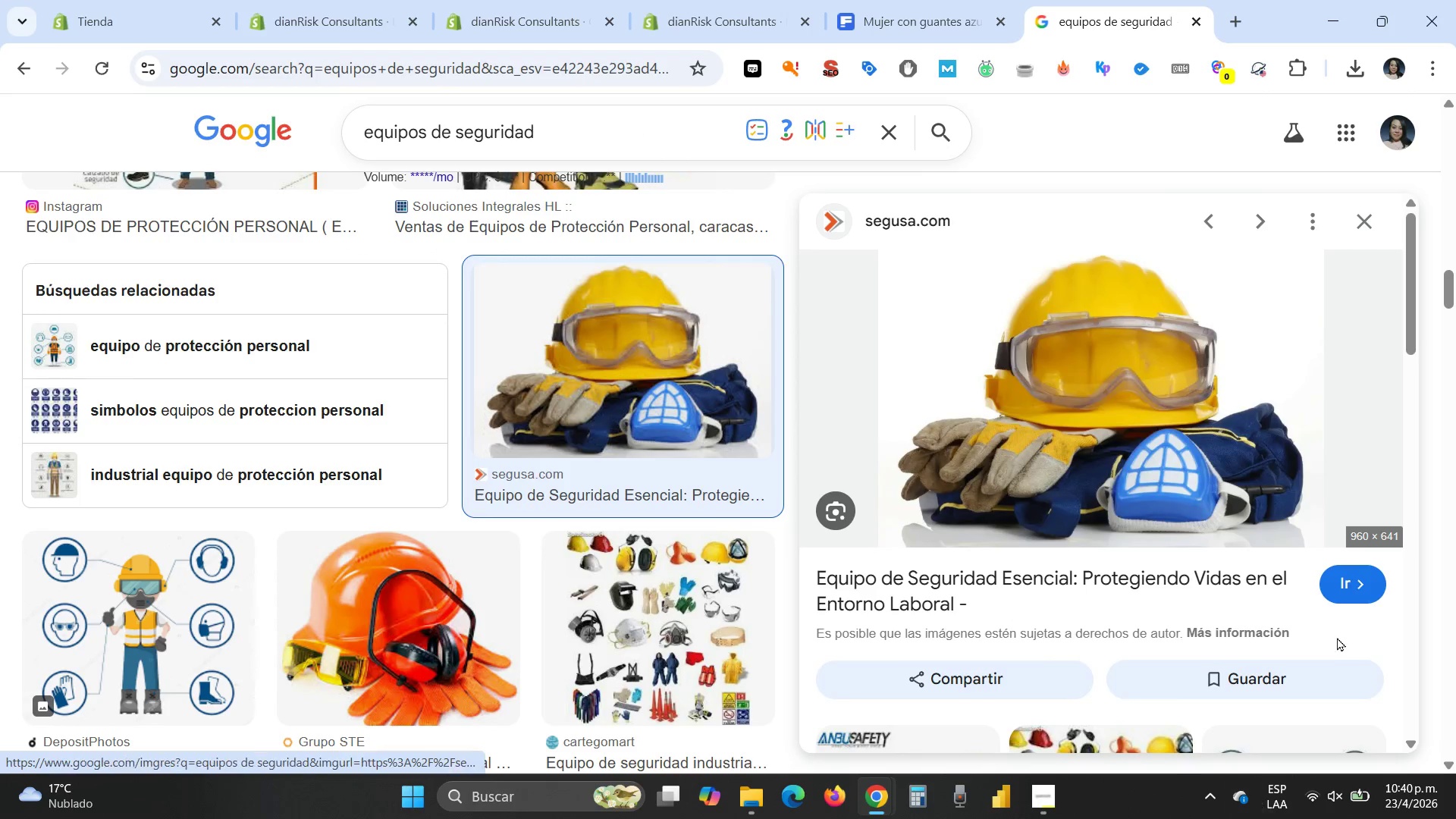 
scroll: coordinate [1263, 426], scroll_direction: up, amount: 8.0
 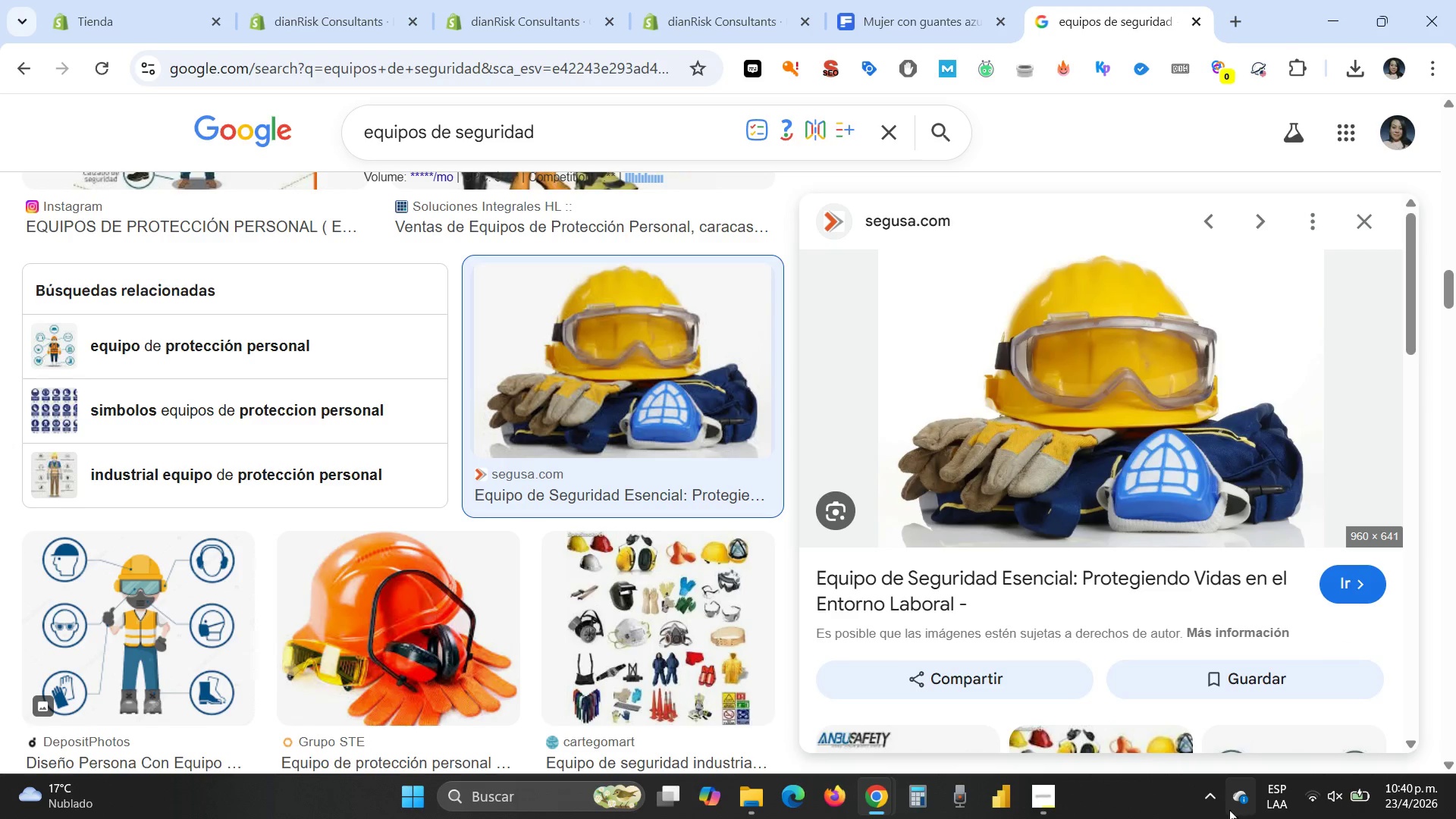 
left_click([1214, 795])
 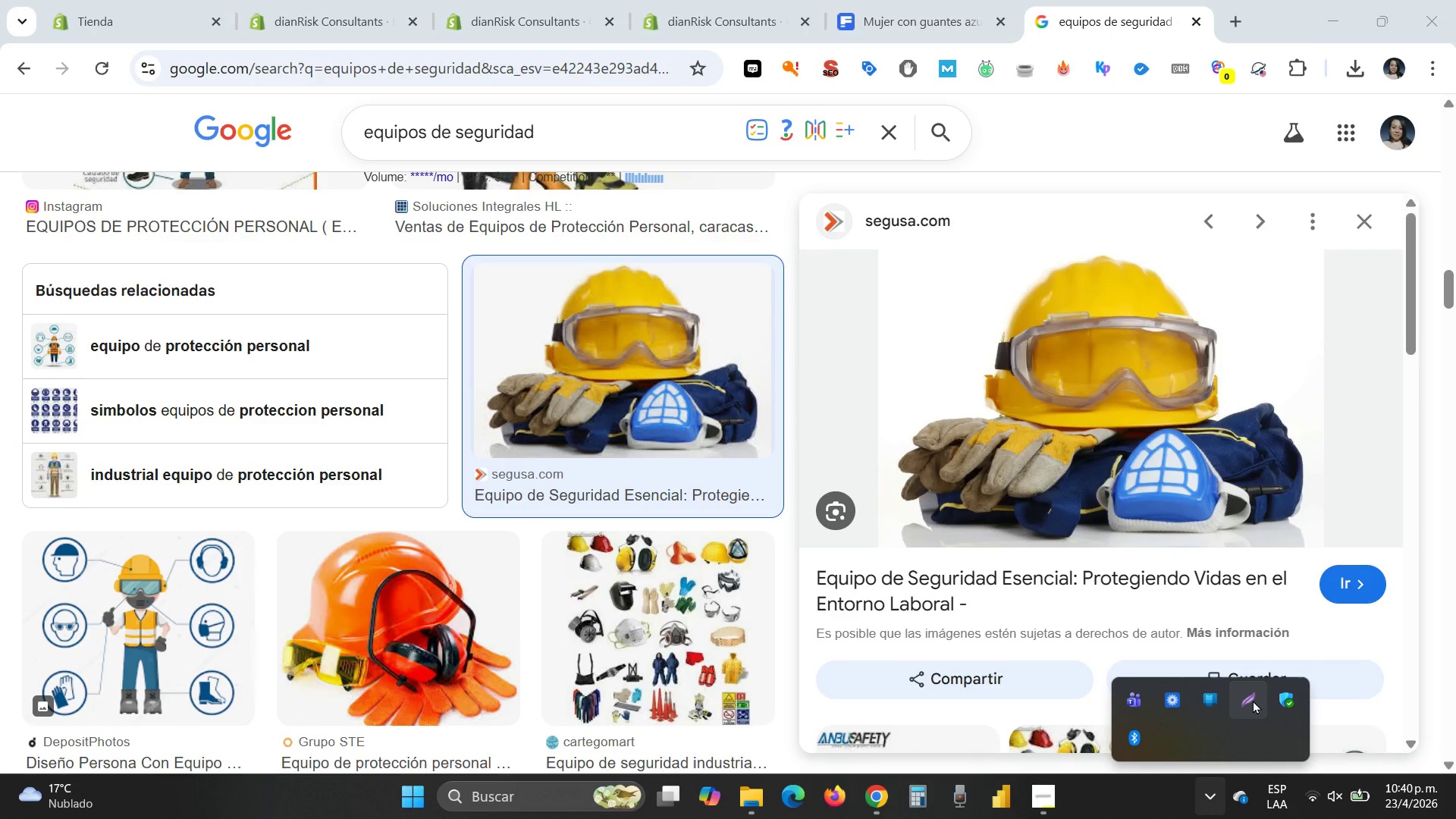 
left_click([1250, 698])
 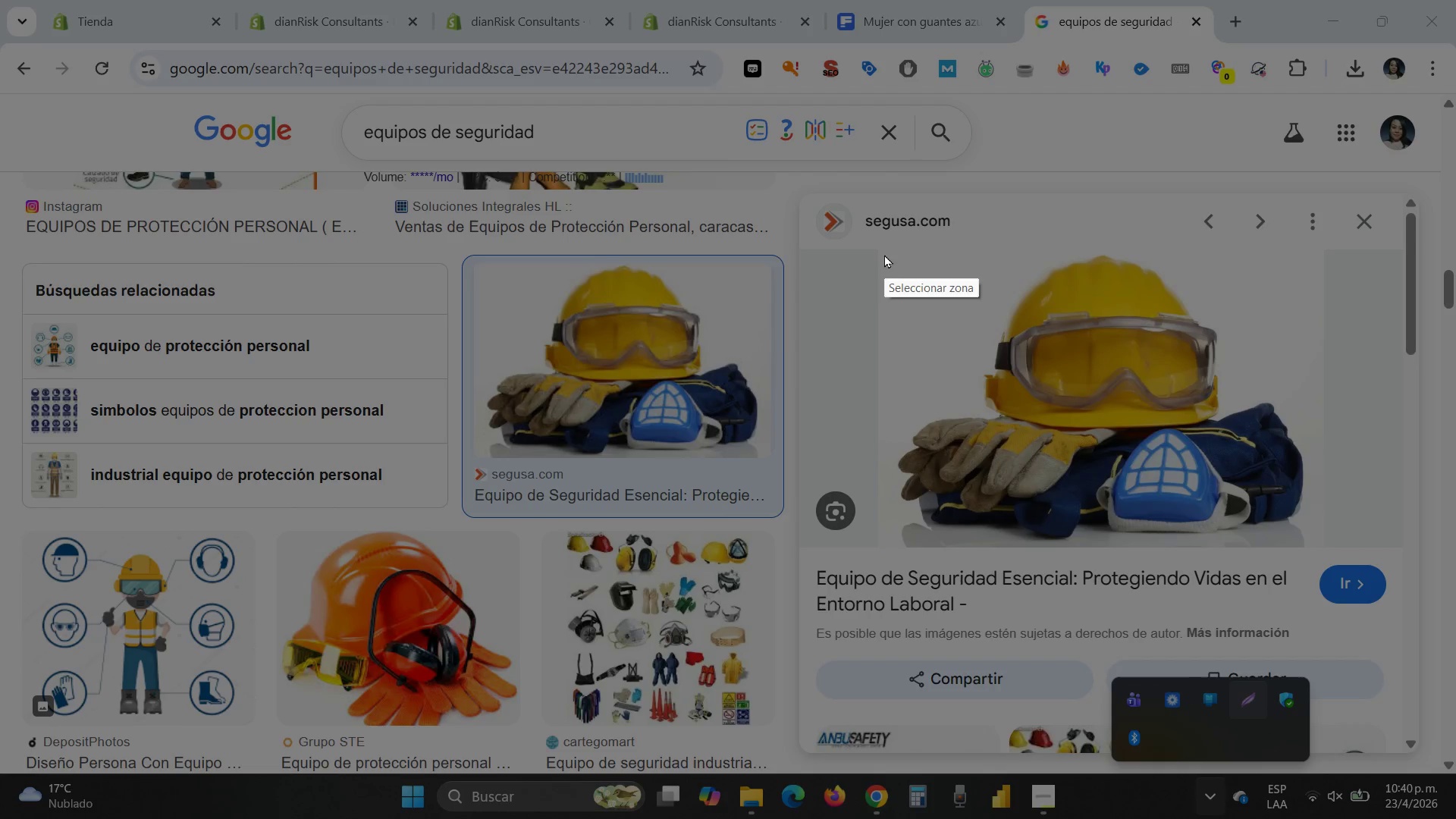 
left_click_drag(start_coordinate=[881, 250], to_coordinate=[1317, 546])
 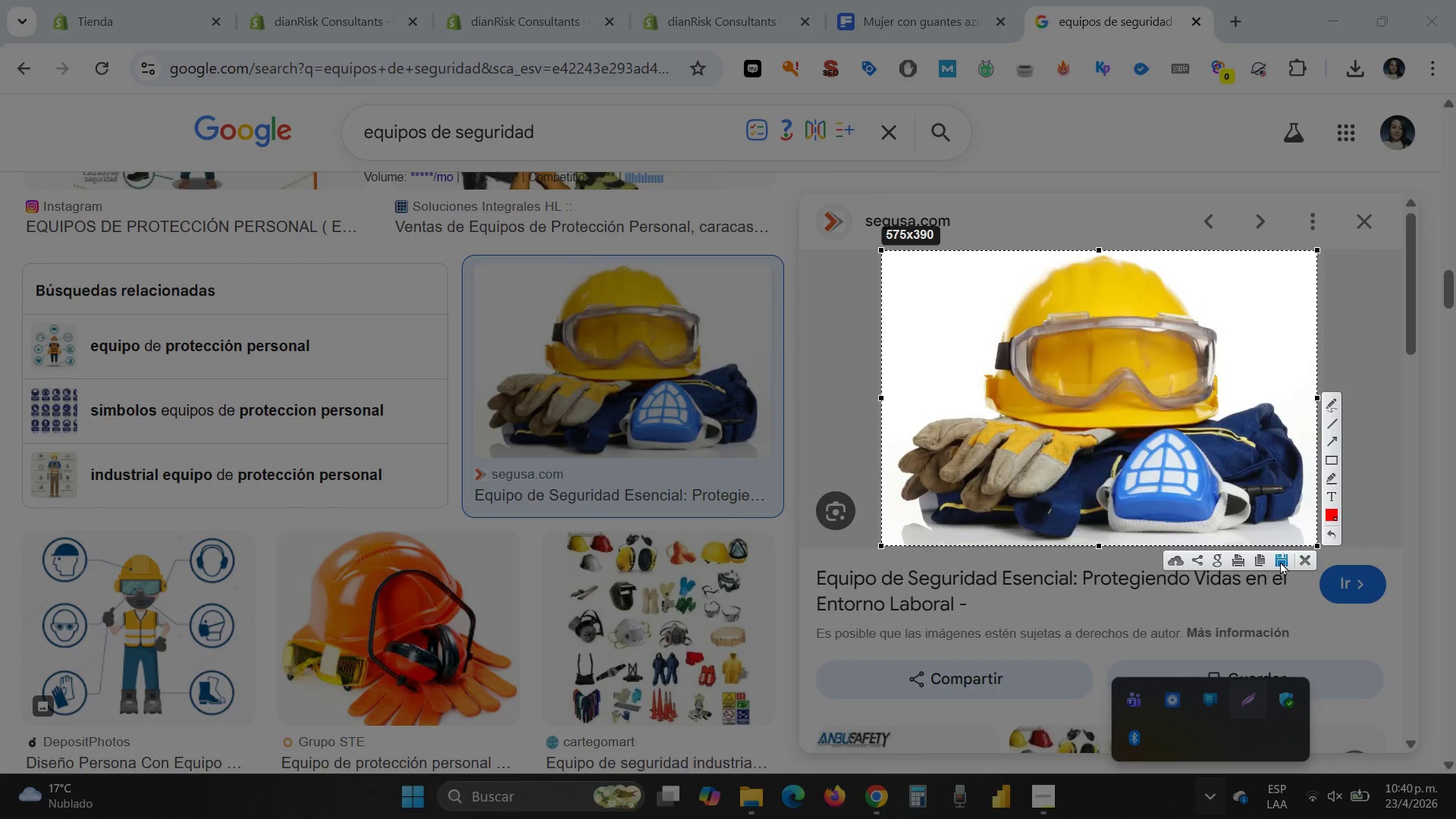 
left_click([1280, 561])
 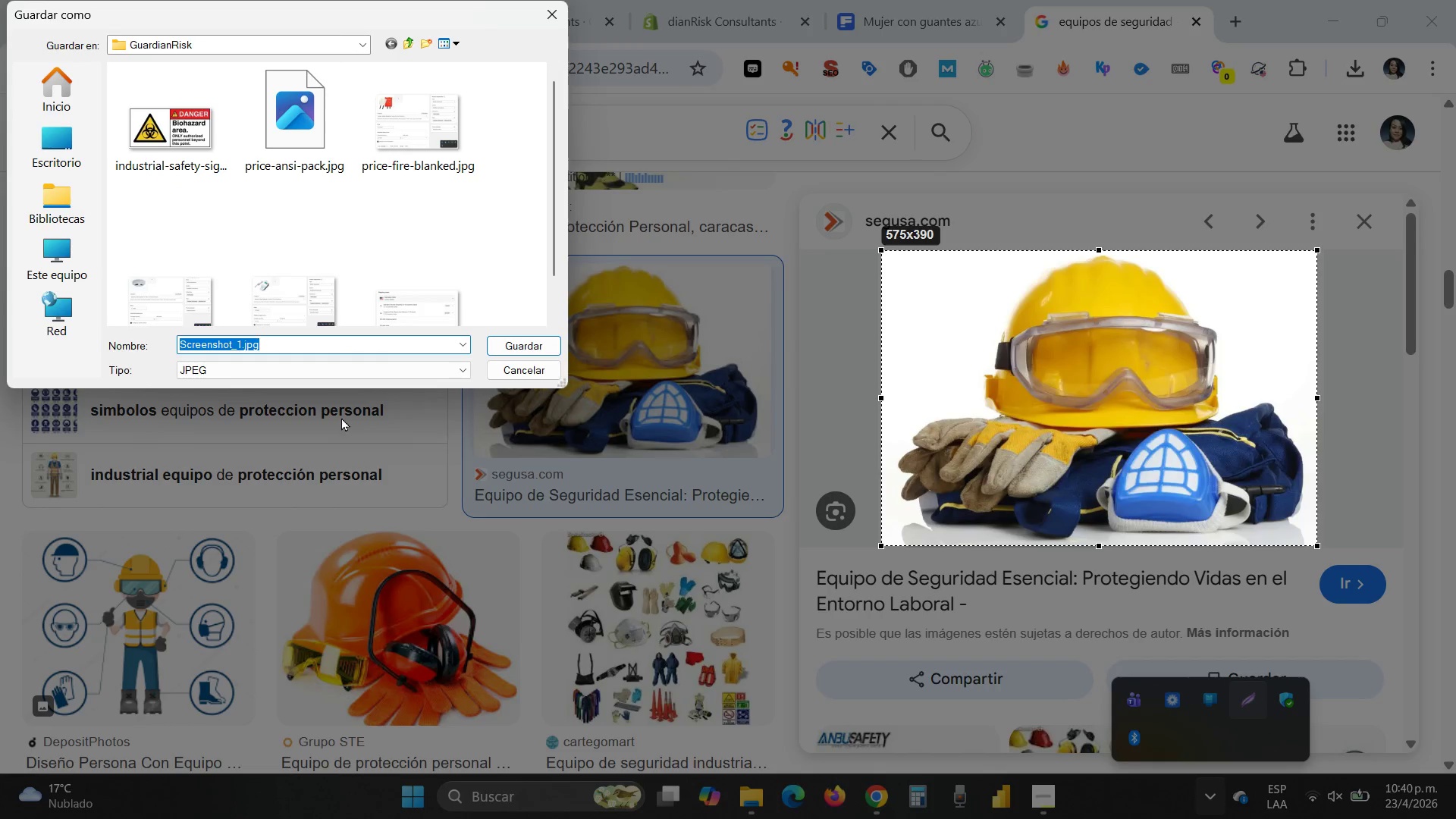 
hold_key(key=ControlLeft, duration=0.81)
 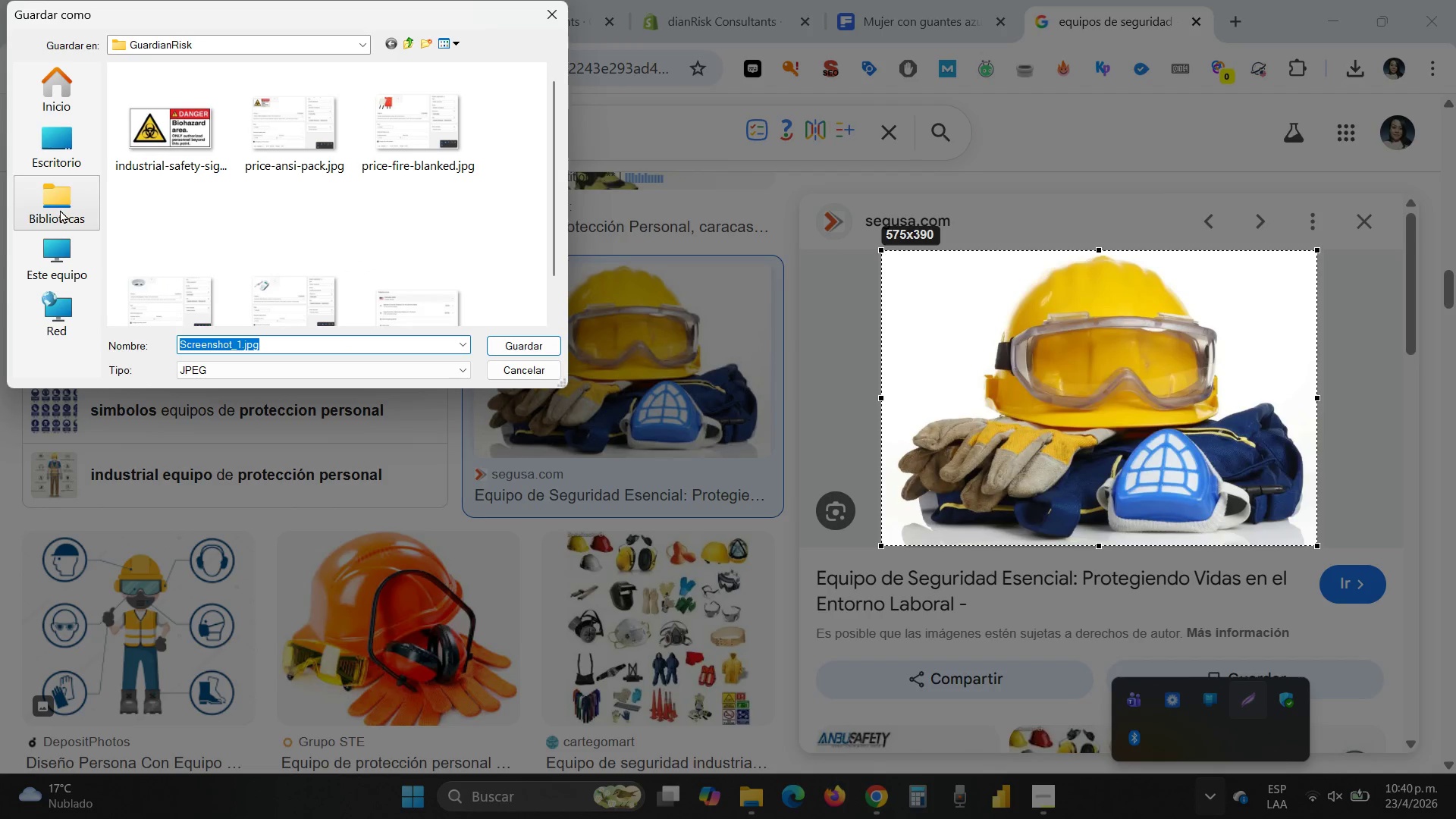 
wait(5.98)
 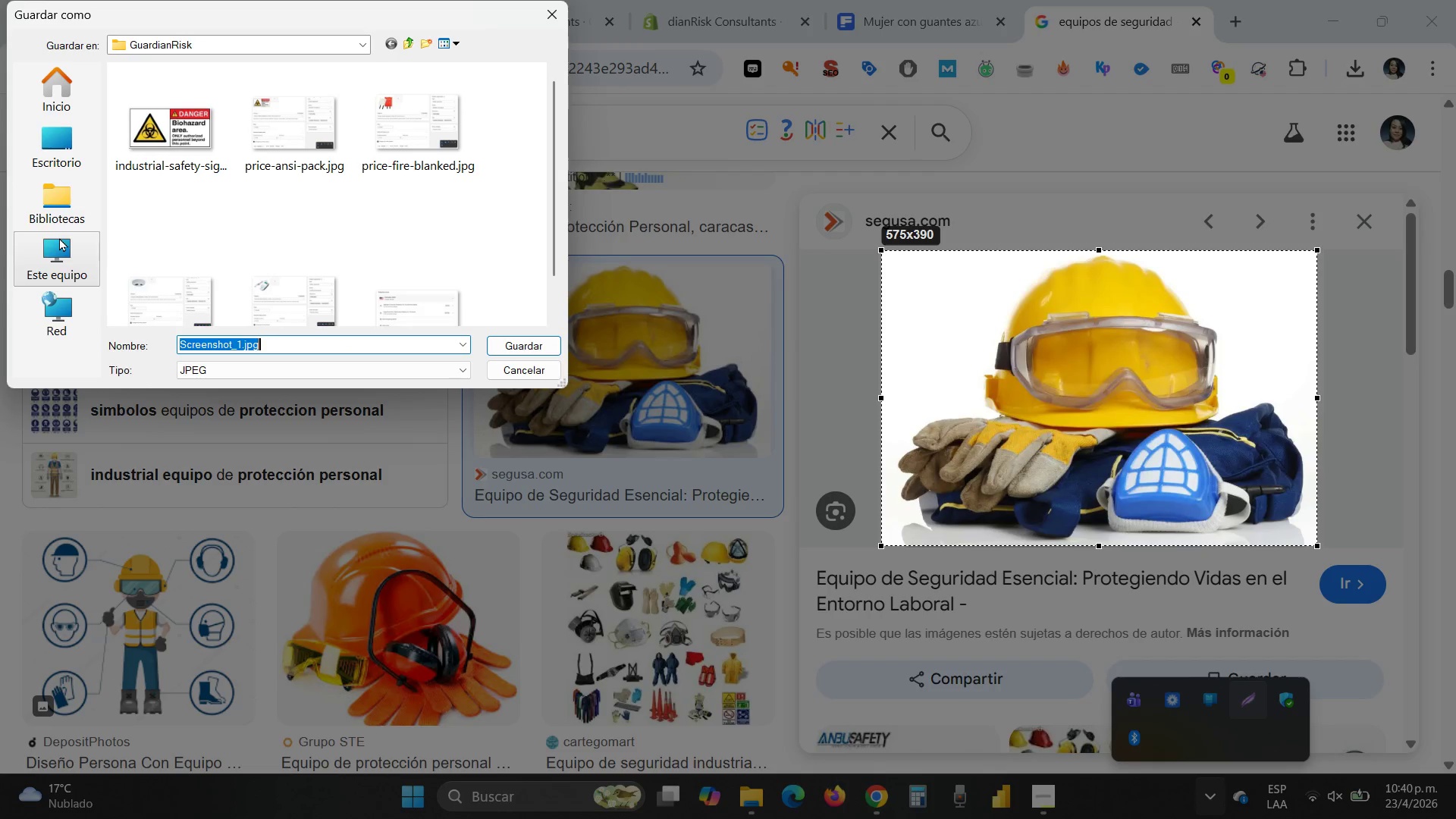 
double_click([60, 209])
 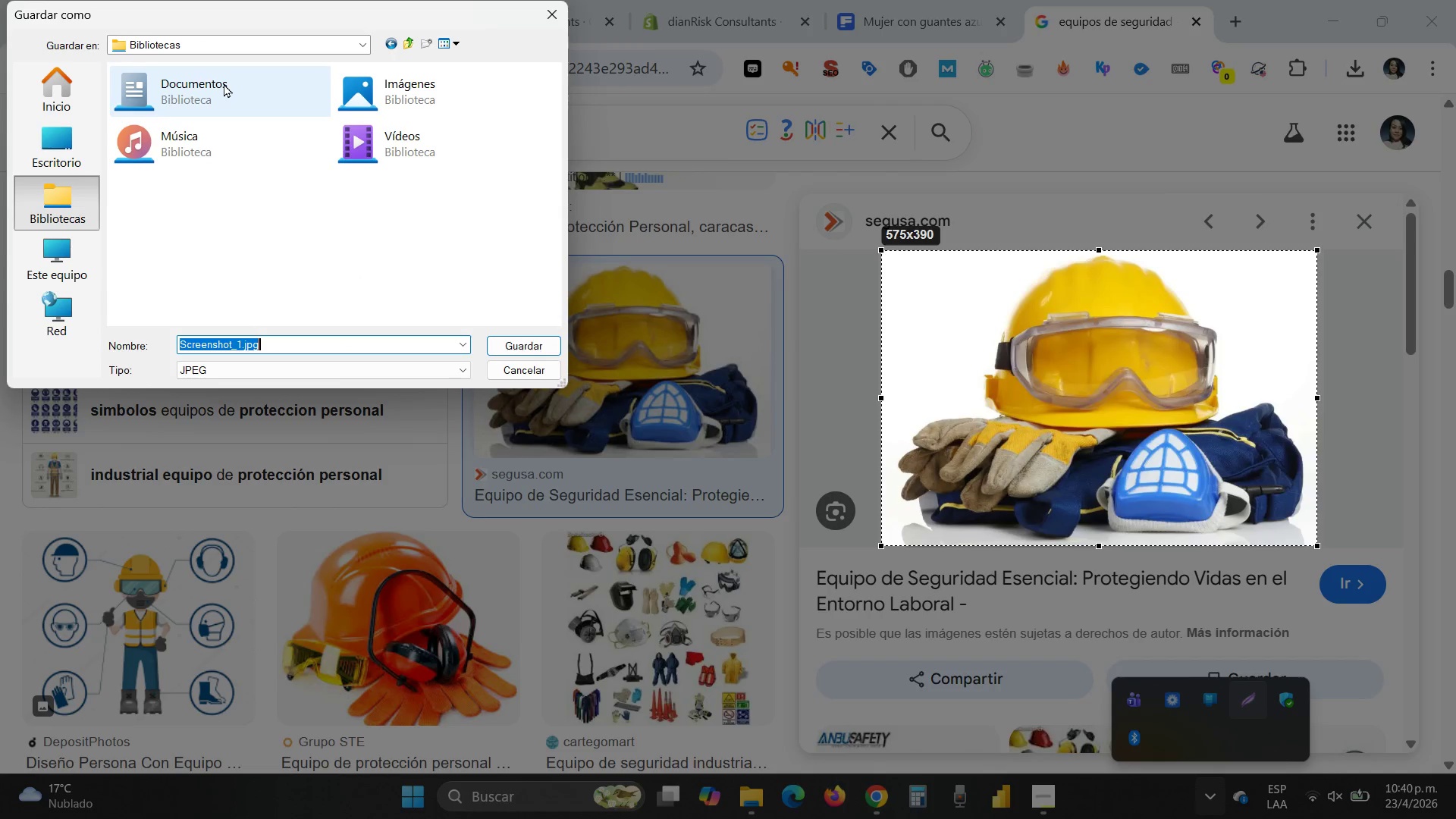 
double_click([224, 83])
 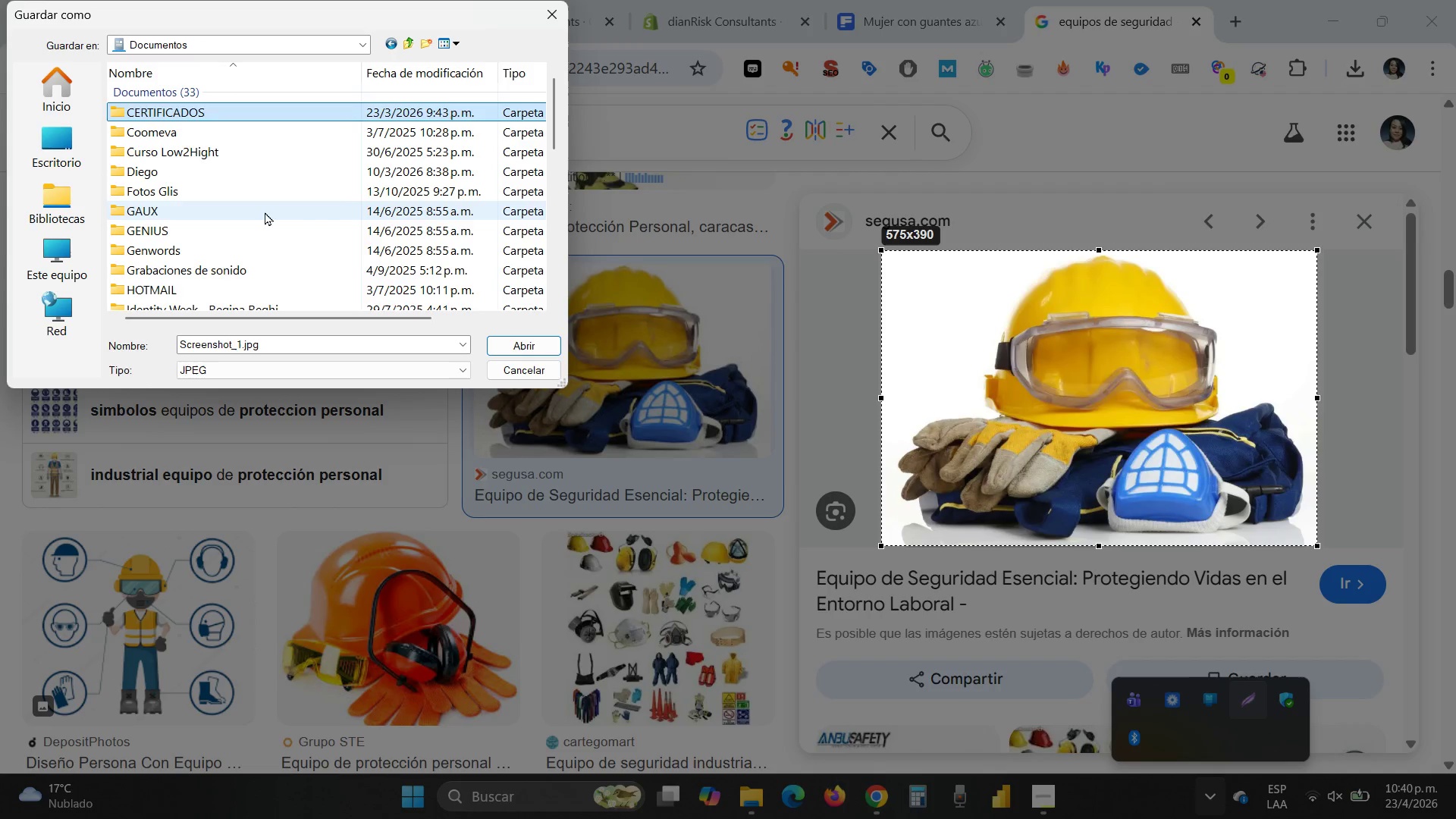 
scroll: coordinate [266, 212], scroll_direction: down, amount: 4.0
 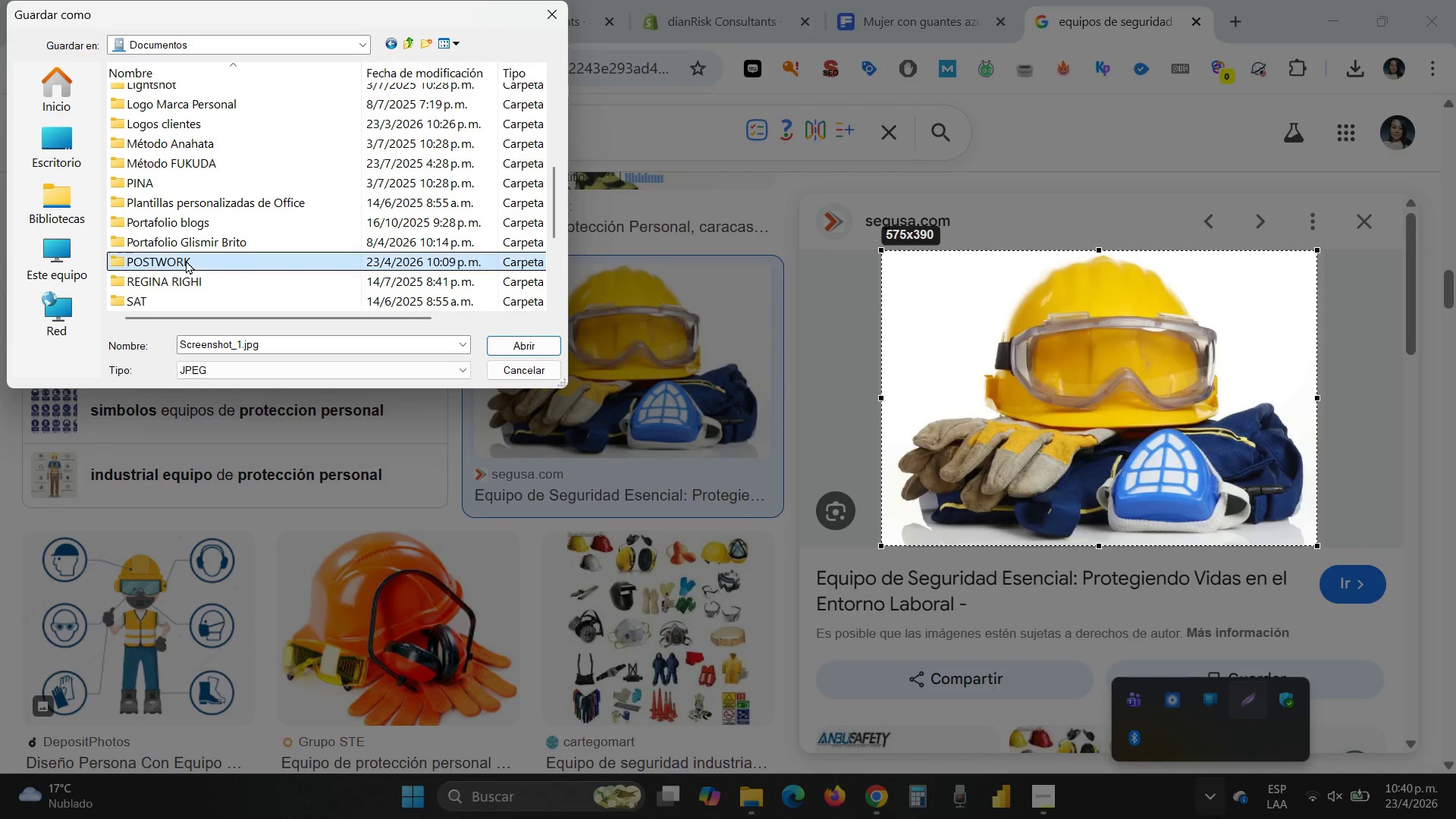 
double_click([186, 260])
 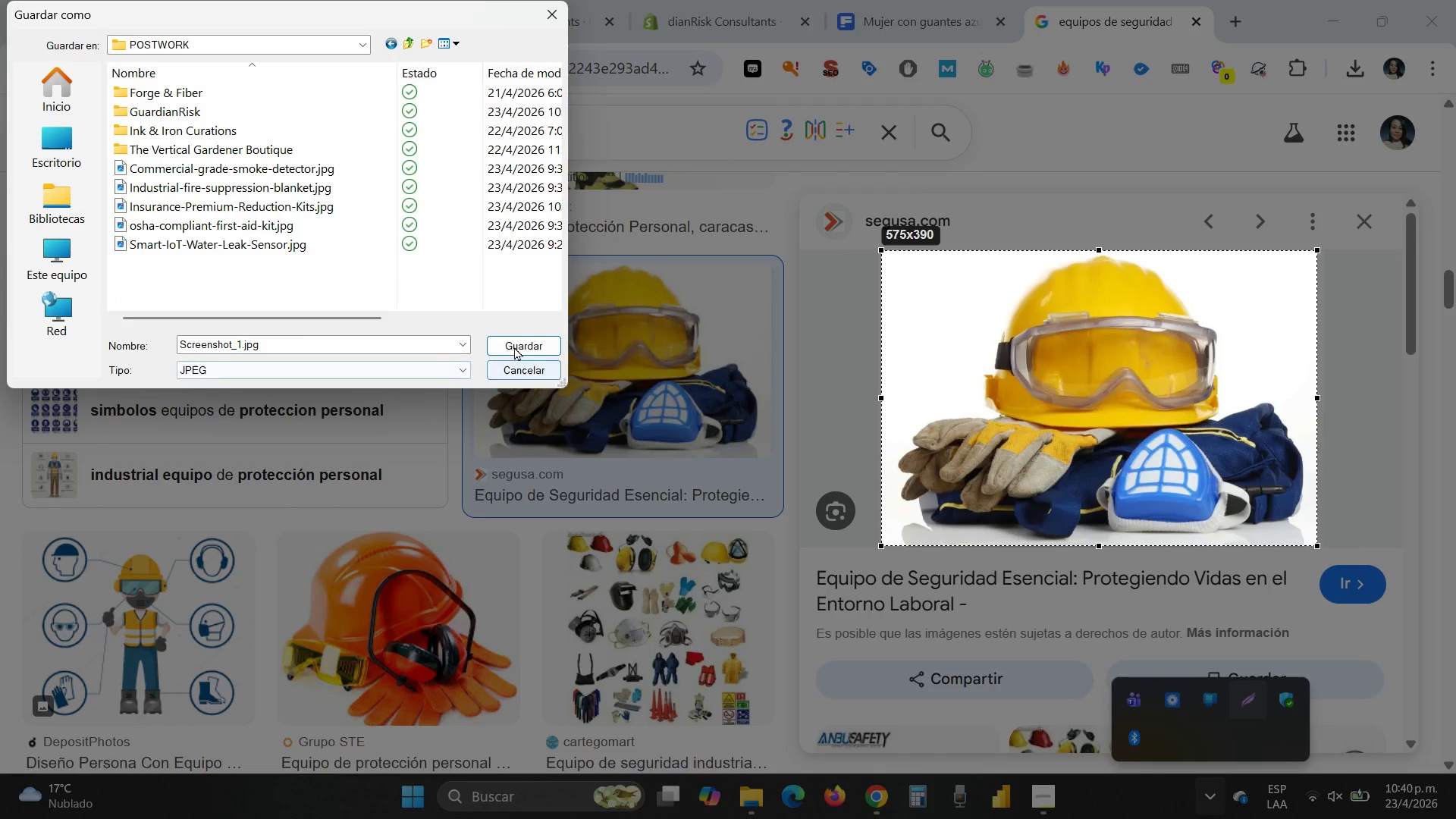 
left_click_drag(start_coordinate=[286, 343], to_coordinate=[106, 328])
 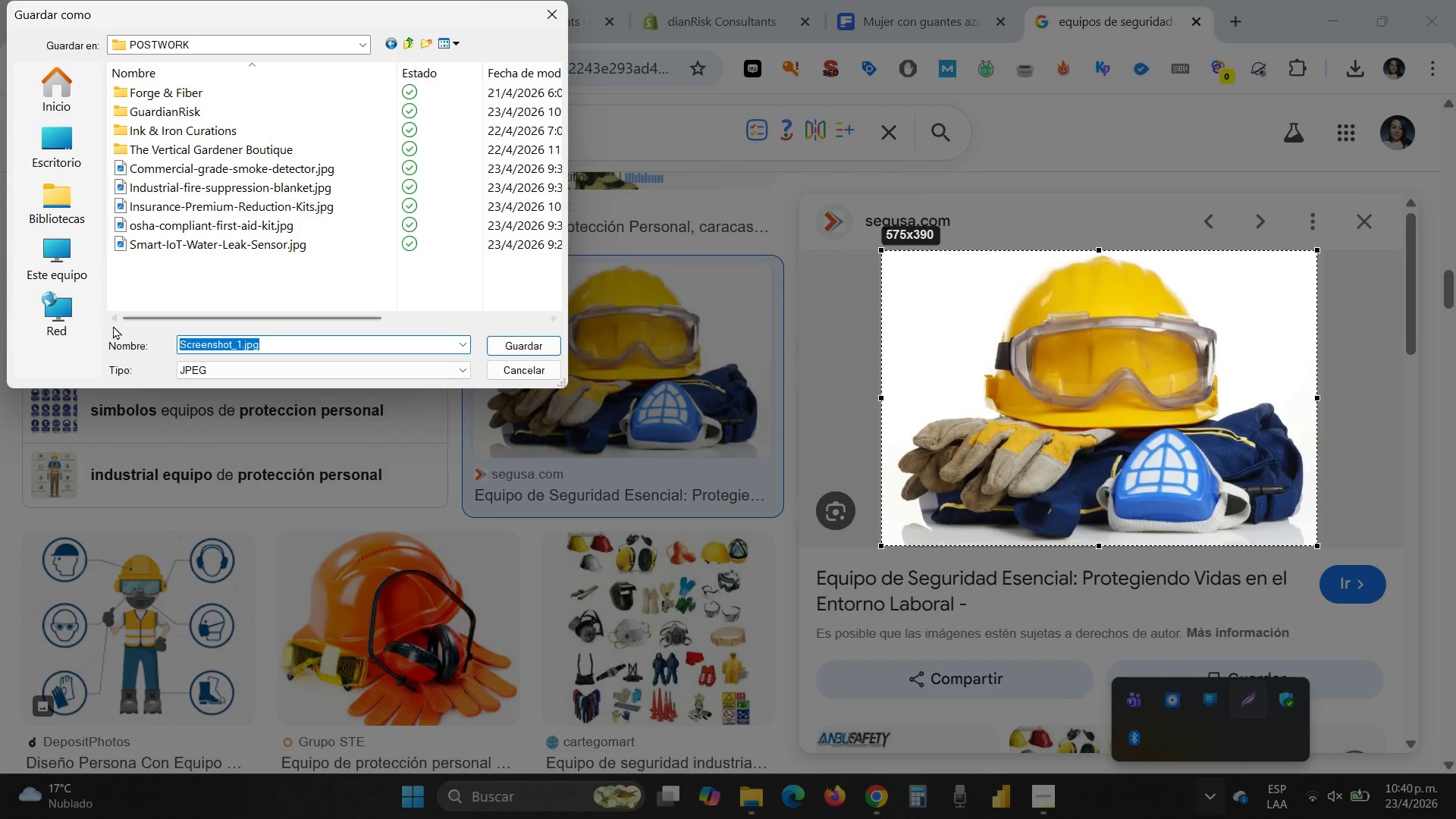 
key(Control+V)
 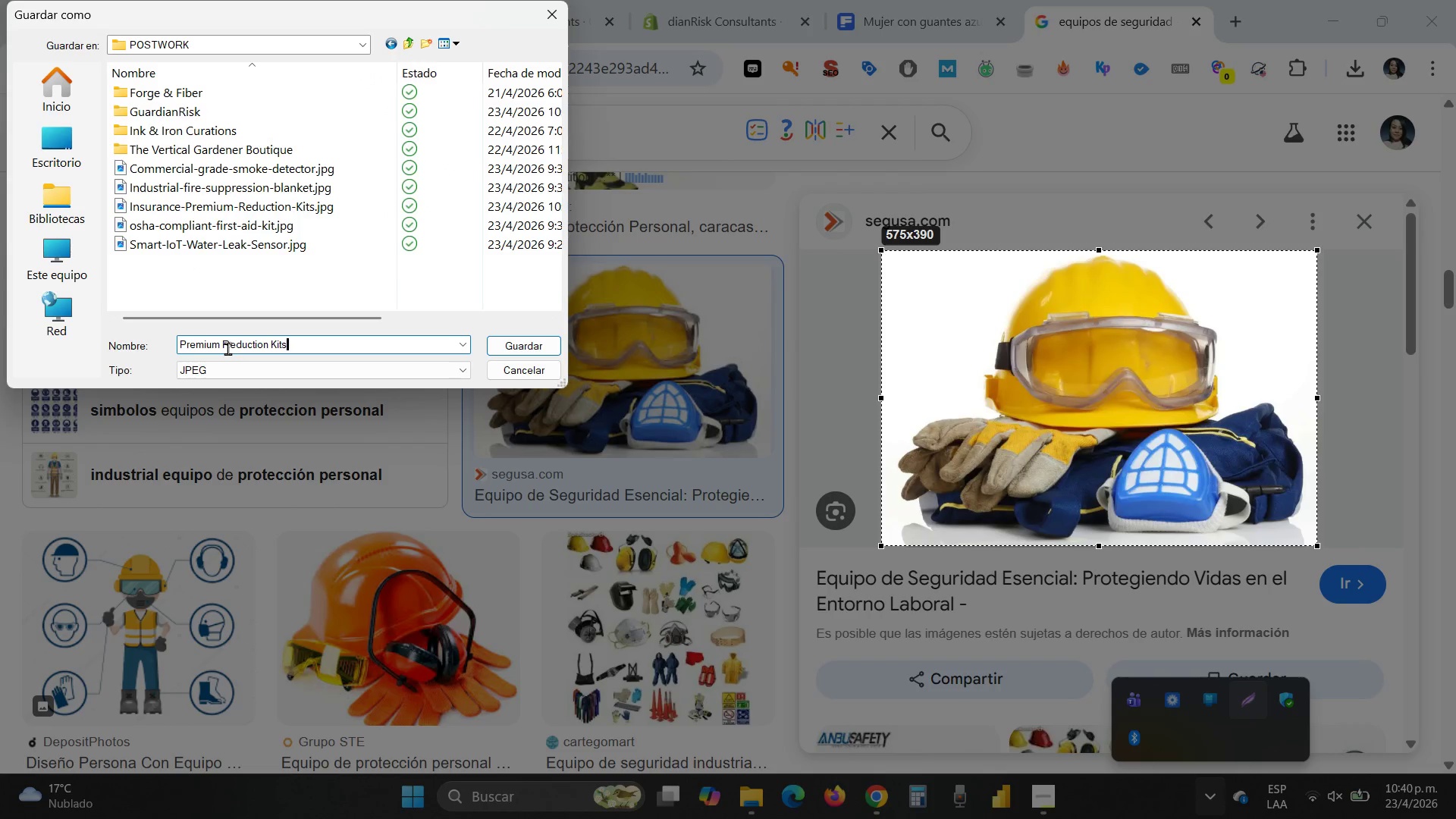 
left_click([228, 352])
 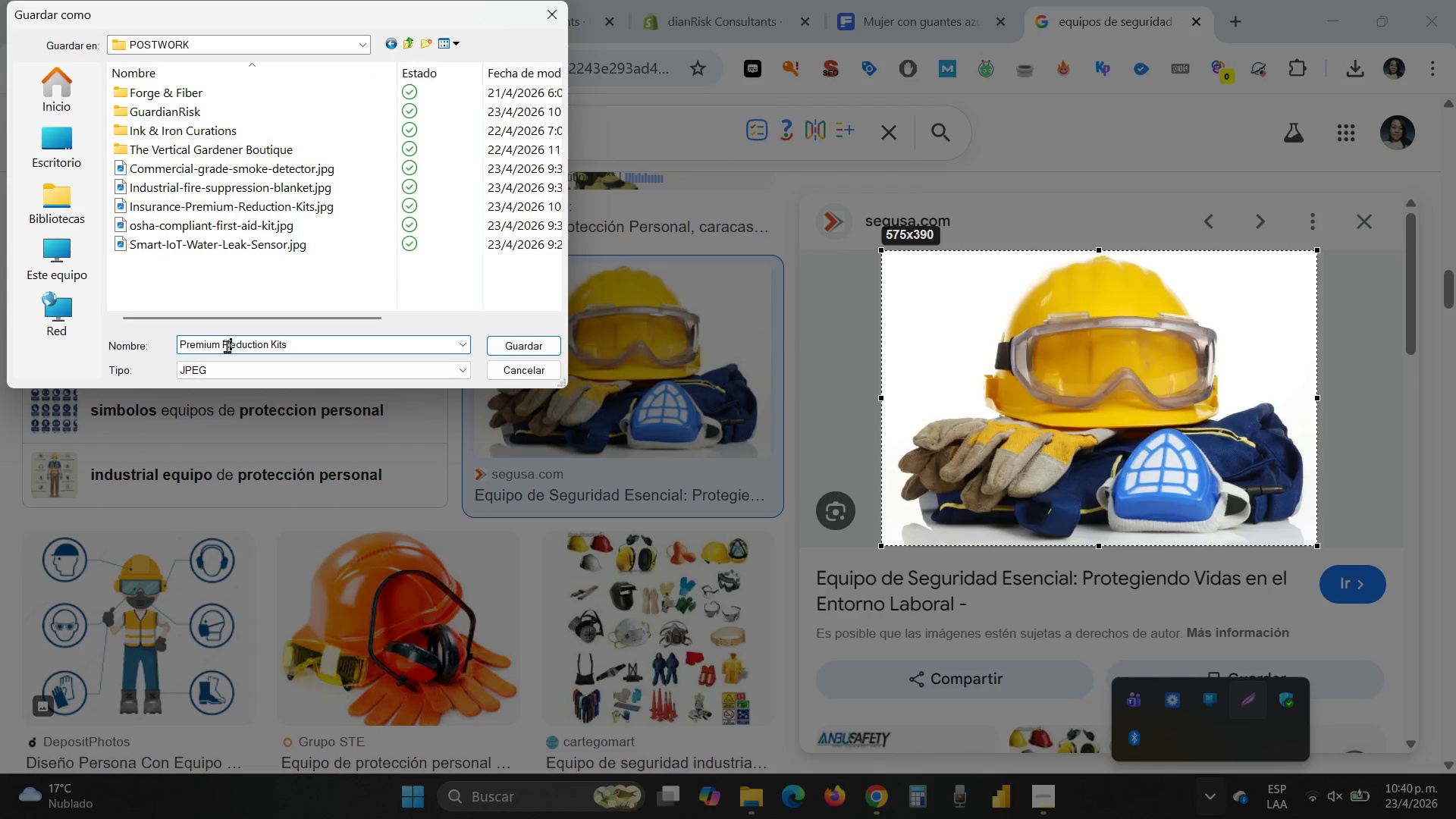 
left_click([227, 346])
 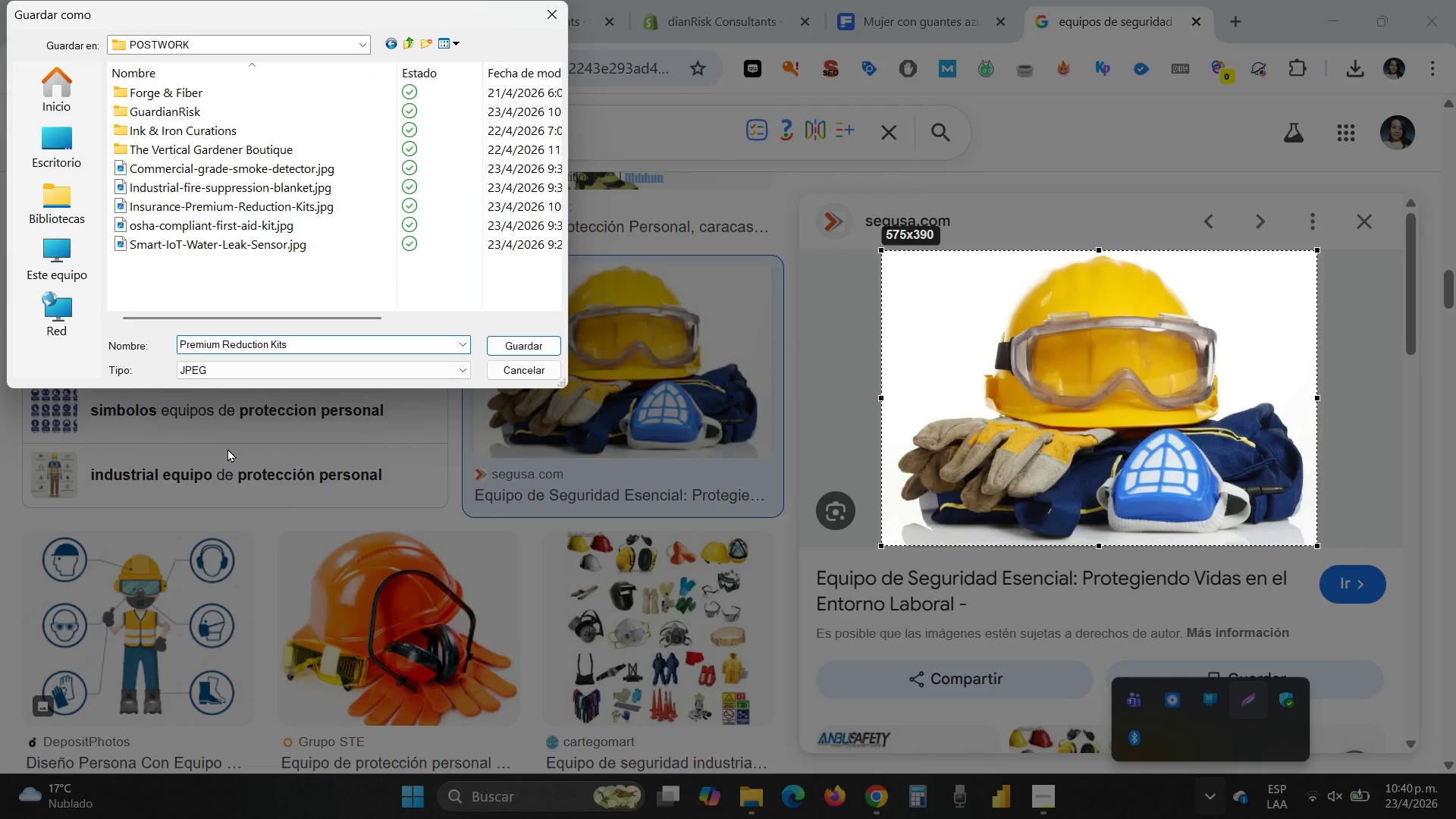 
key(ArrowLeft)
 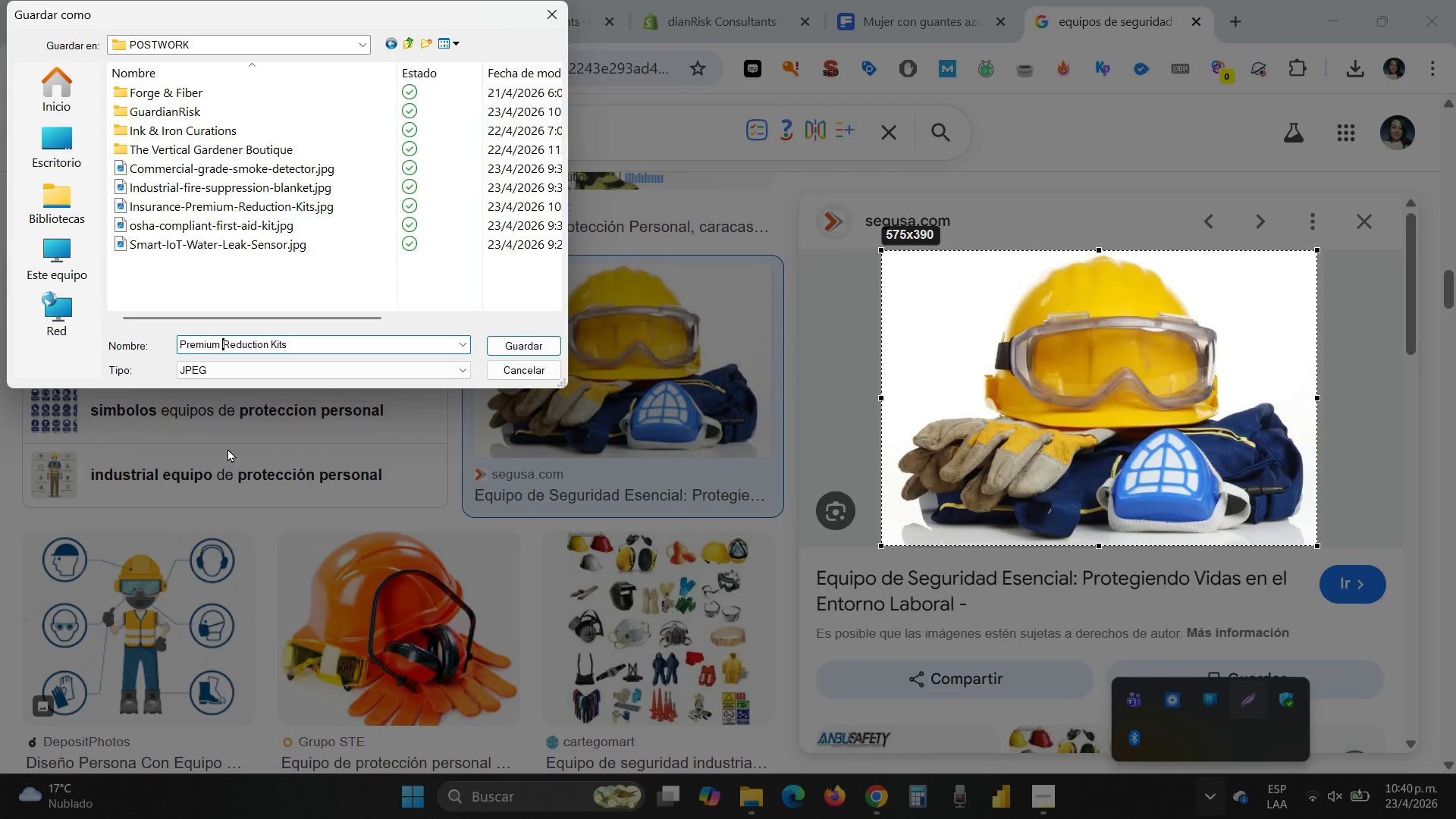 
key(Backspace)
 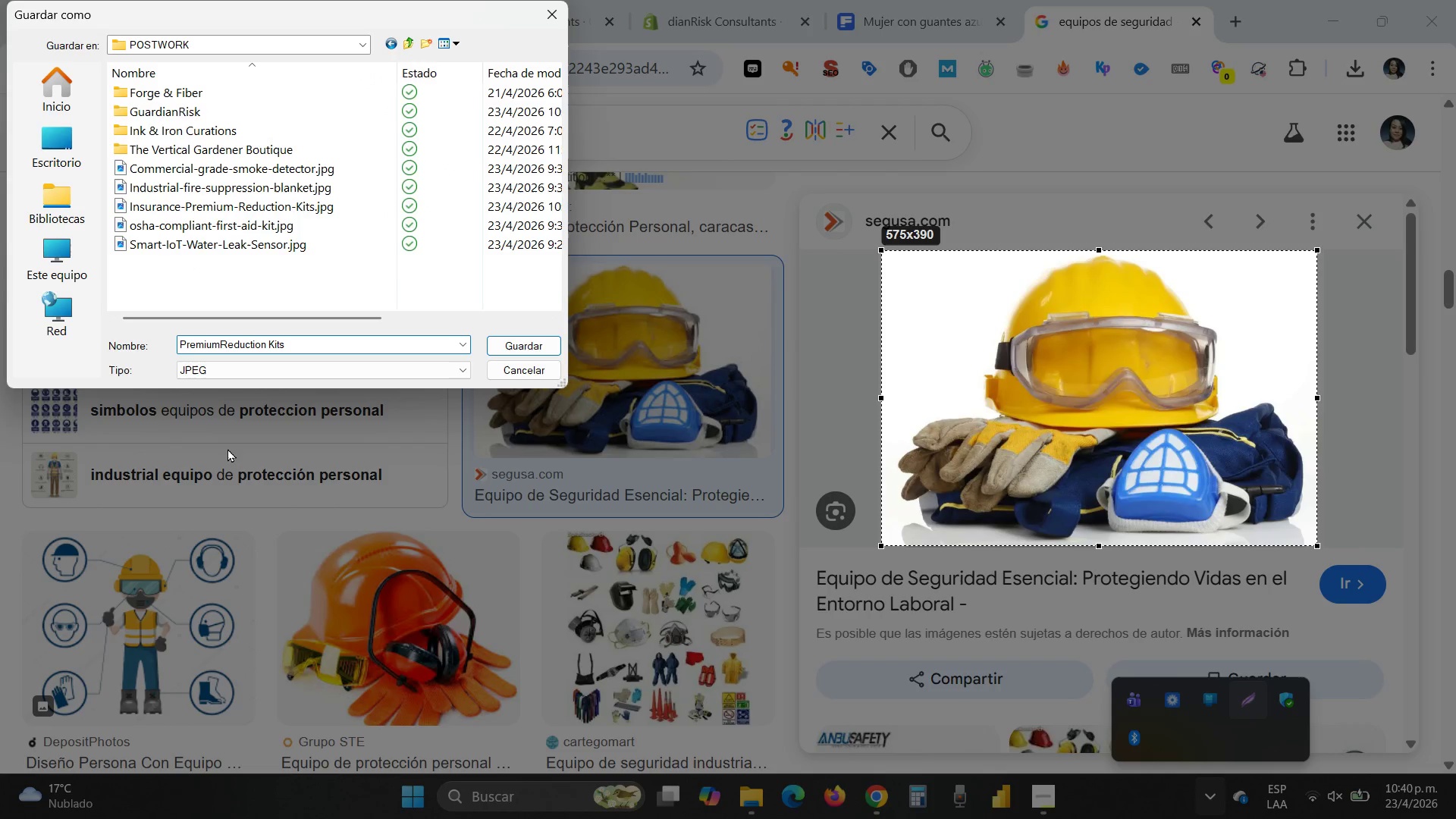 
key(Period)
 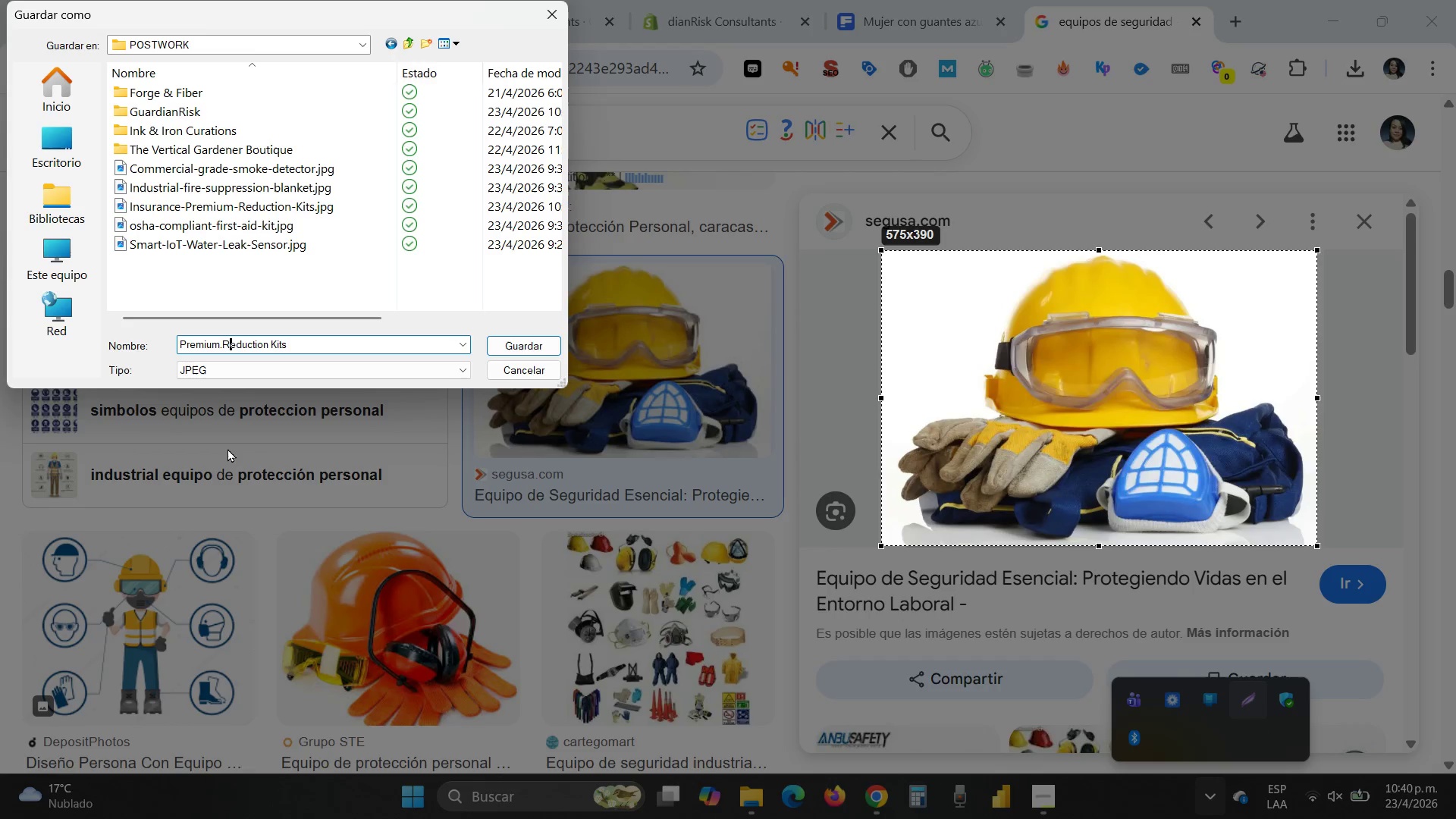 
key(ArrowRight)
 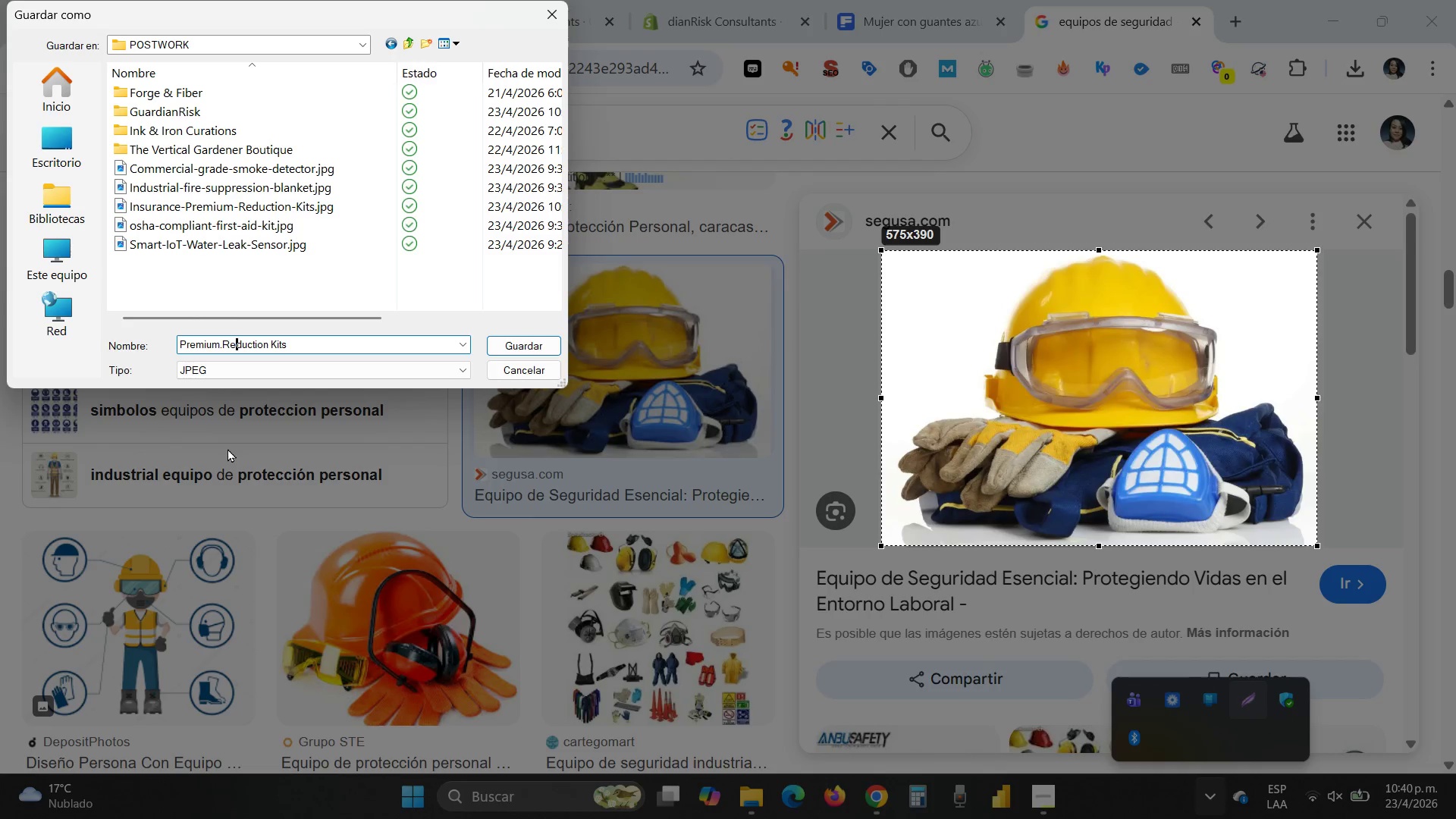 
key(ArrowRight)
 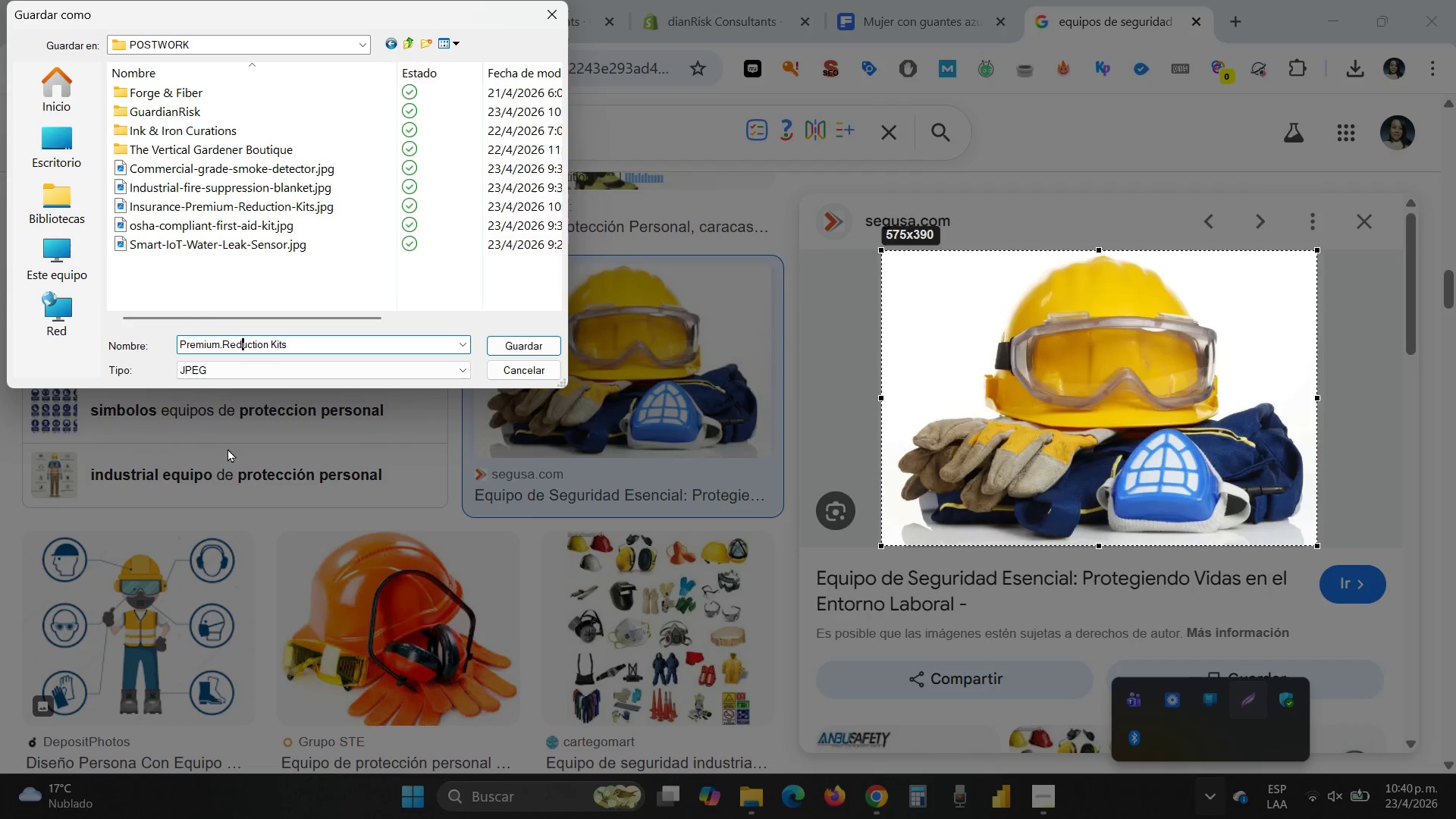 
key(ArrowRight)
 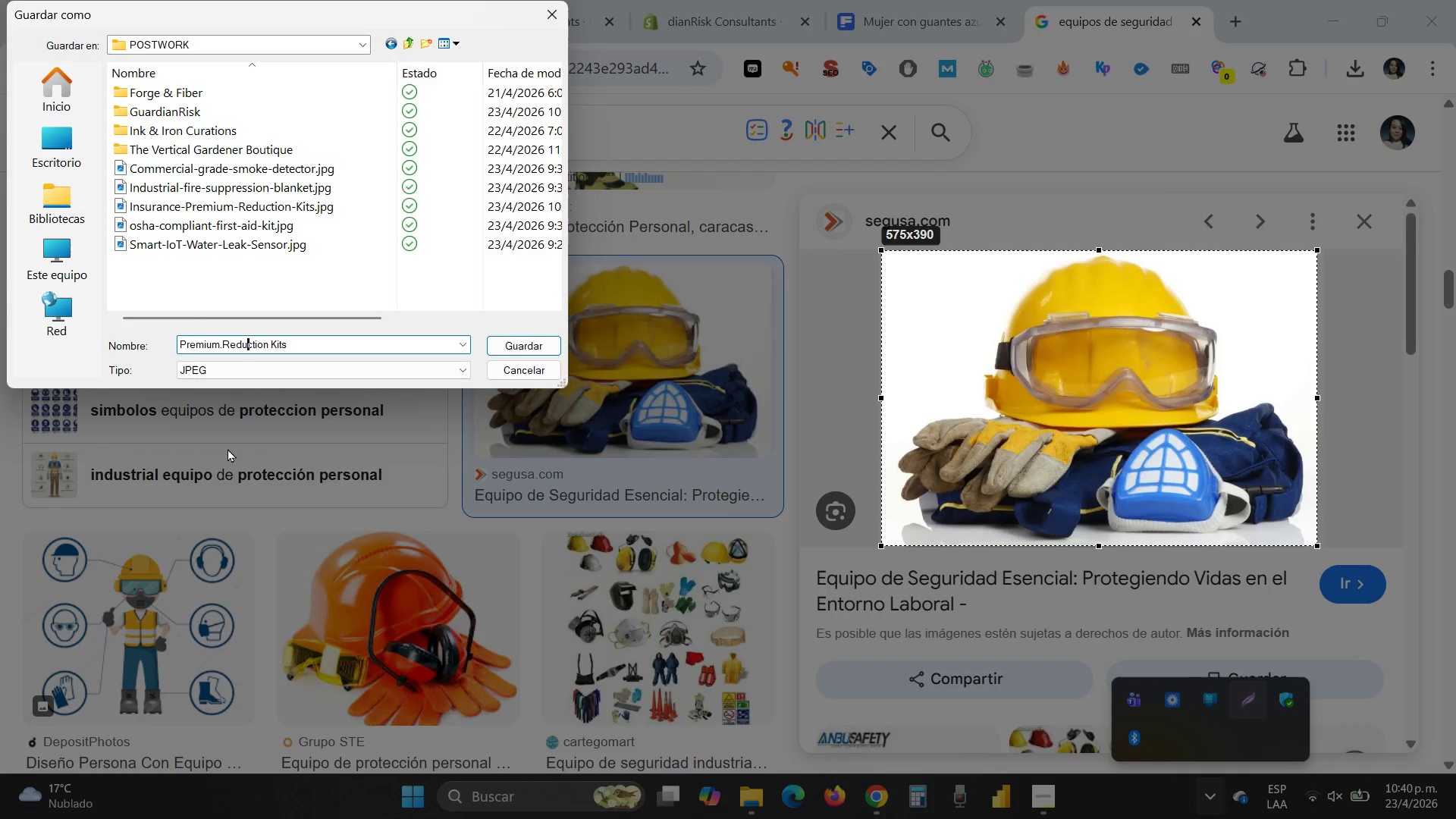 
key(ArrowRight)
 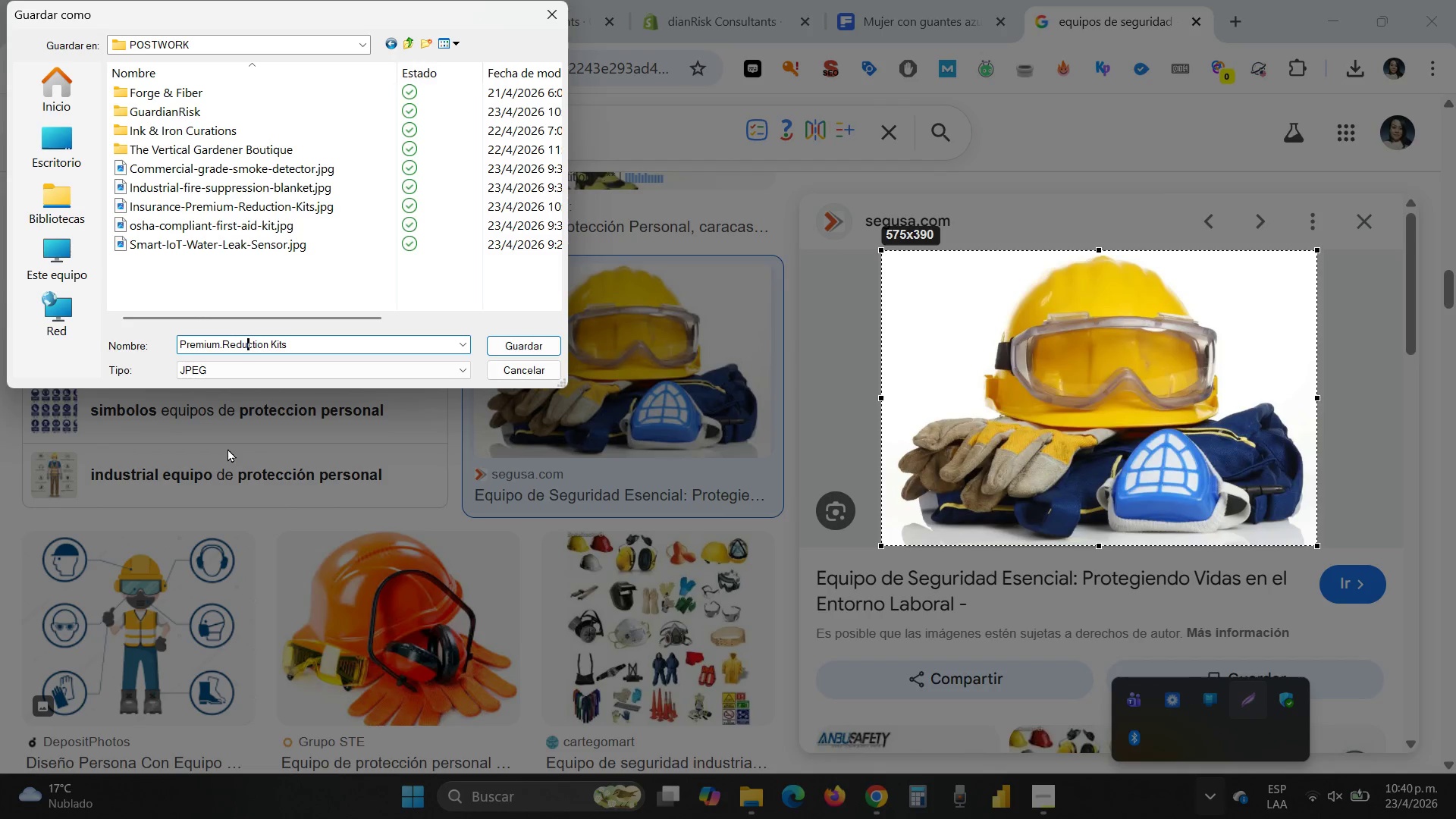 
key(ArrowRight)
 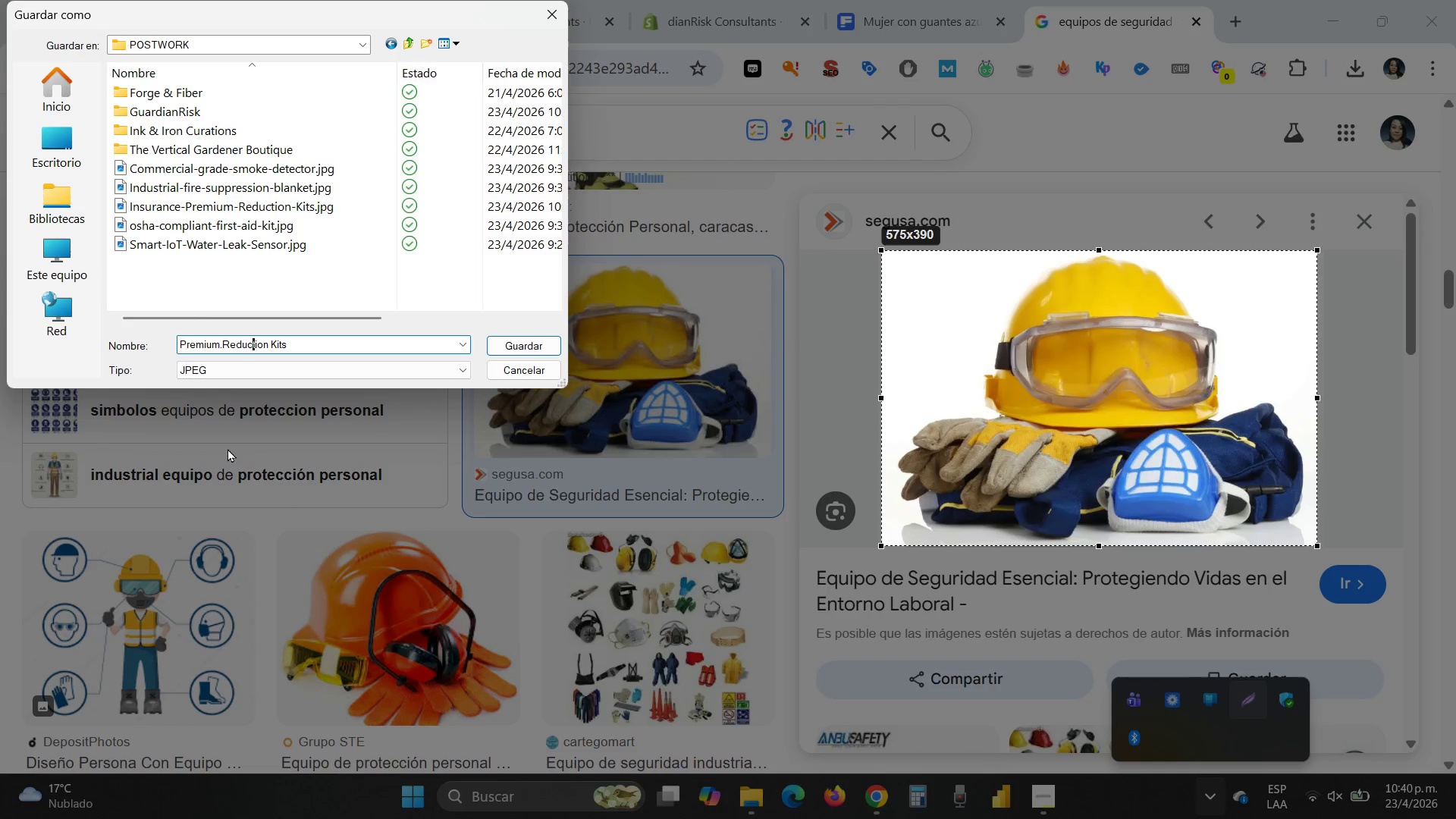 
key(ArrowRight)
 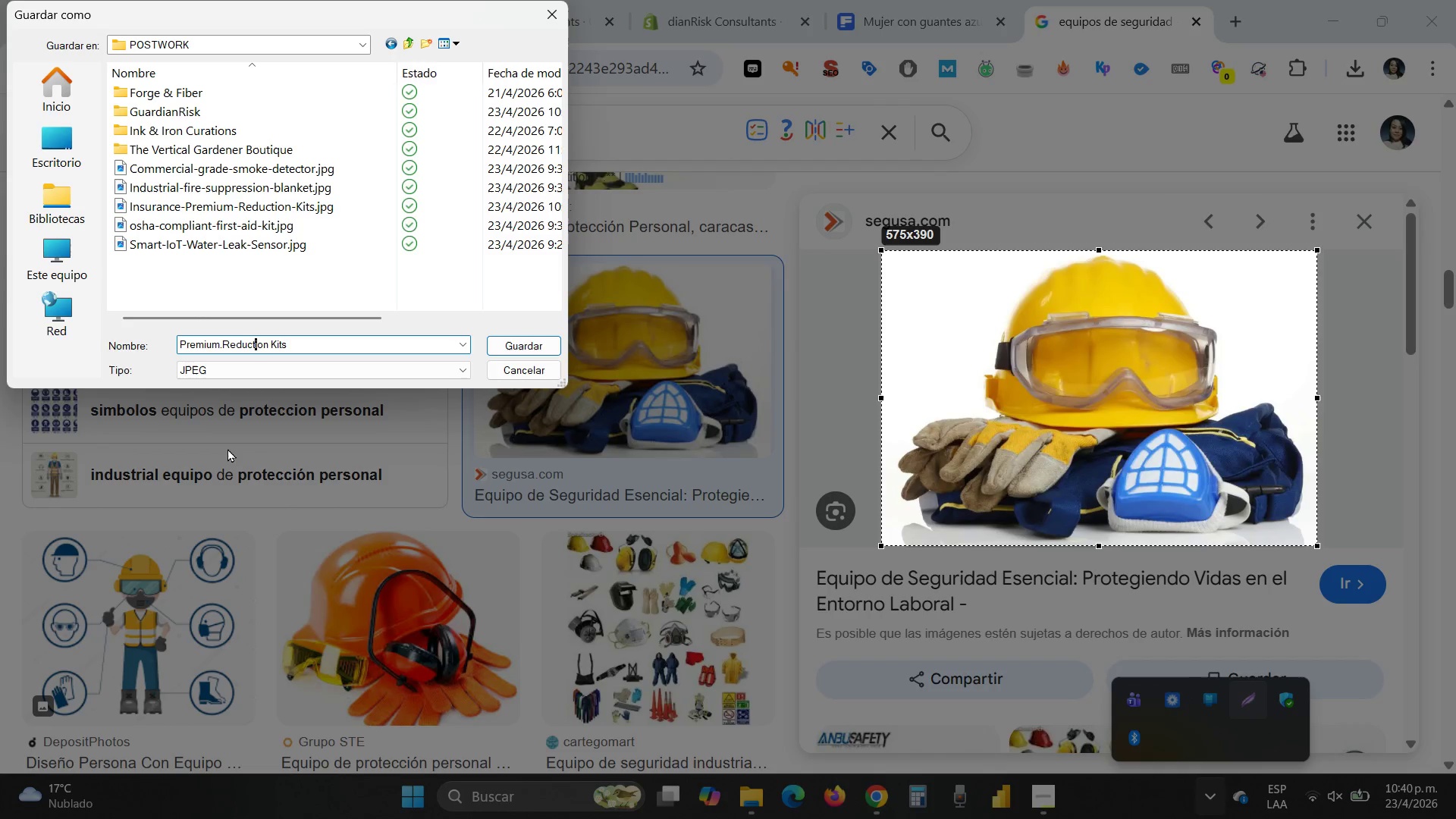 
key(ArrowRight)
 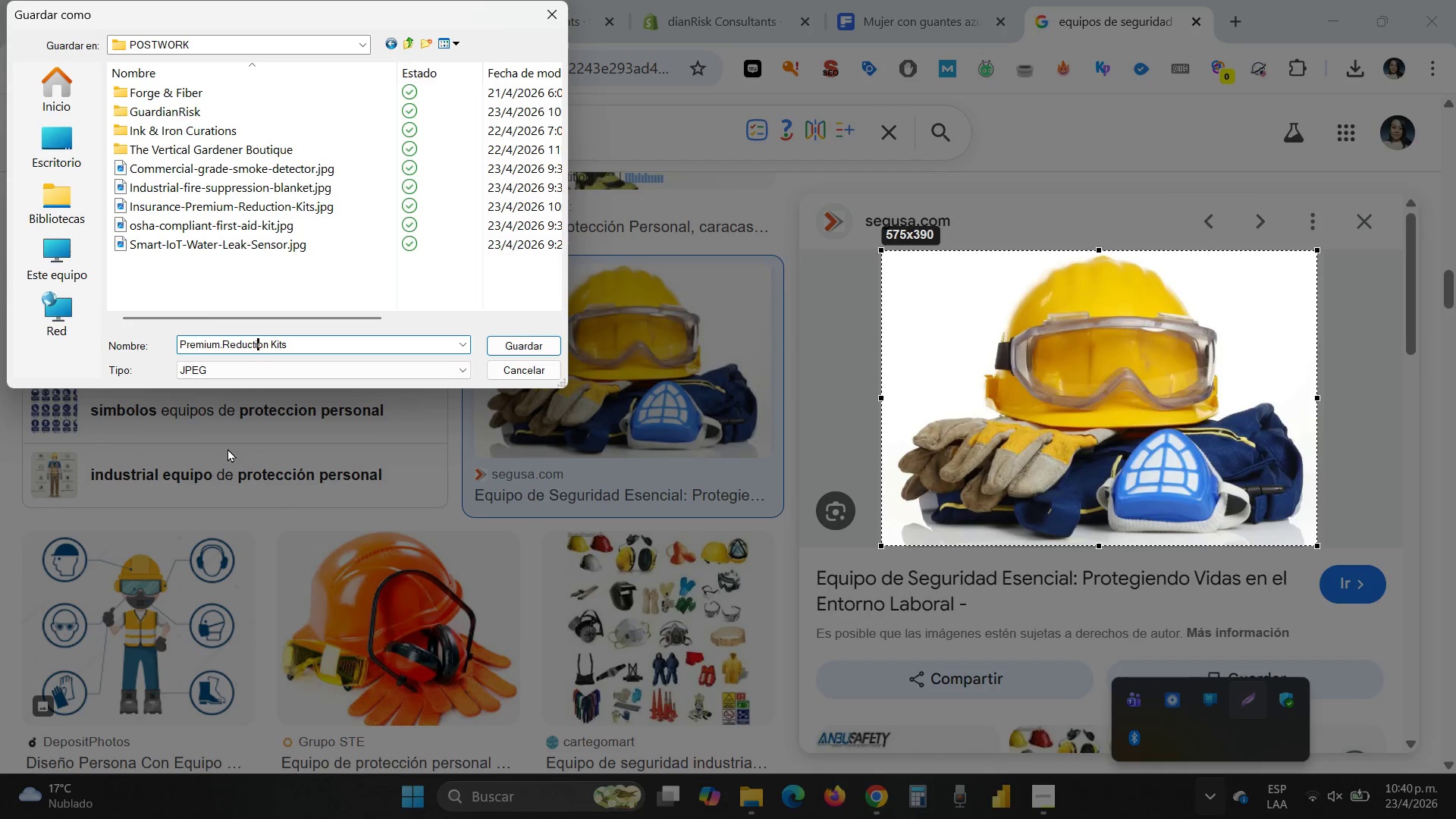 
key(ArrowRight)
 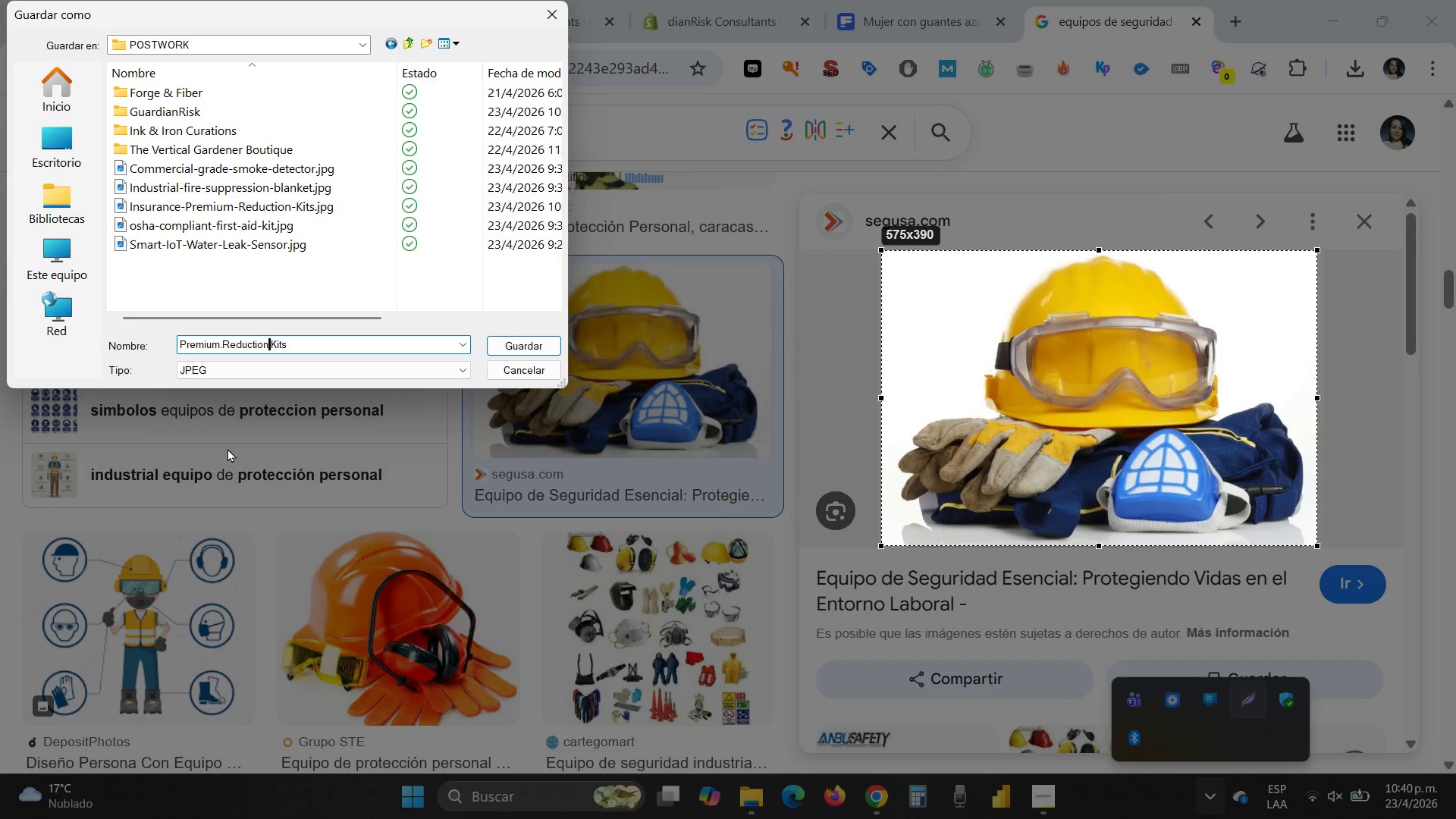 
key(ArrowRight)
 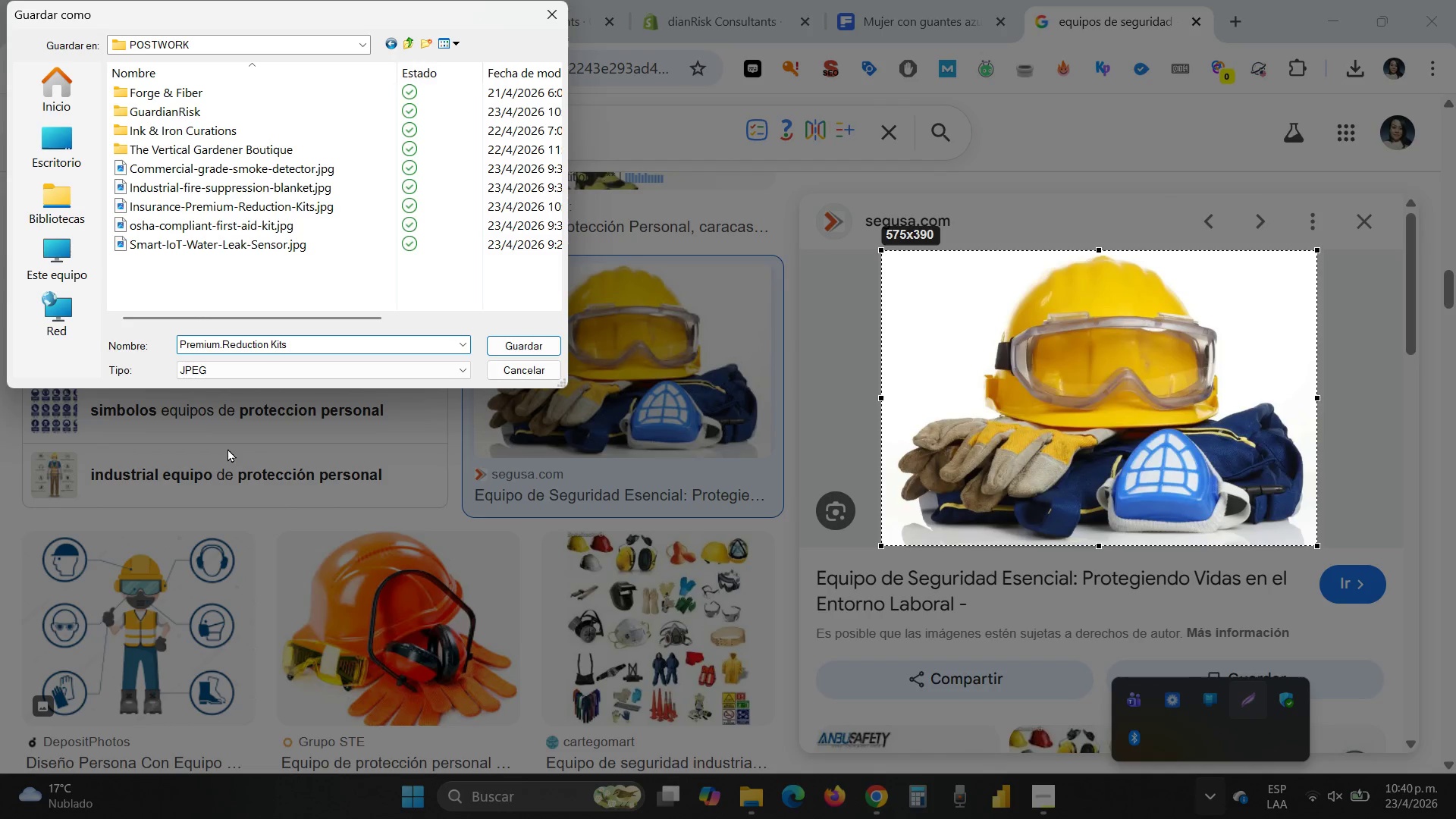 
key(Minus)
 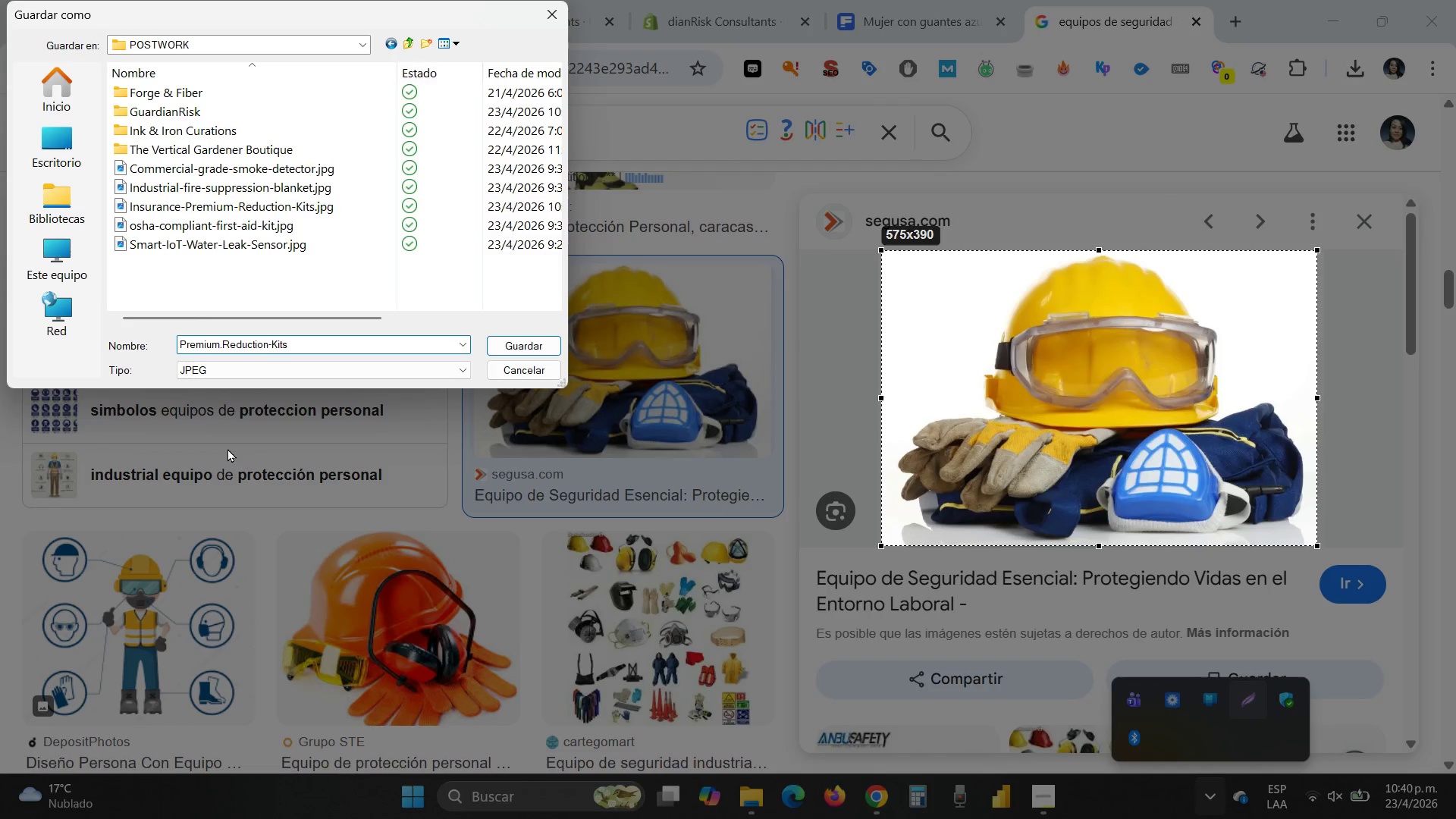 
key(Delete)
 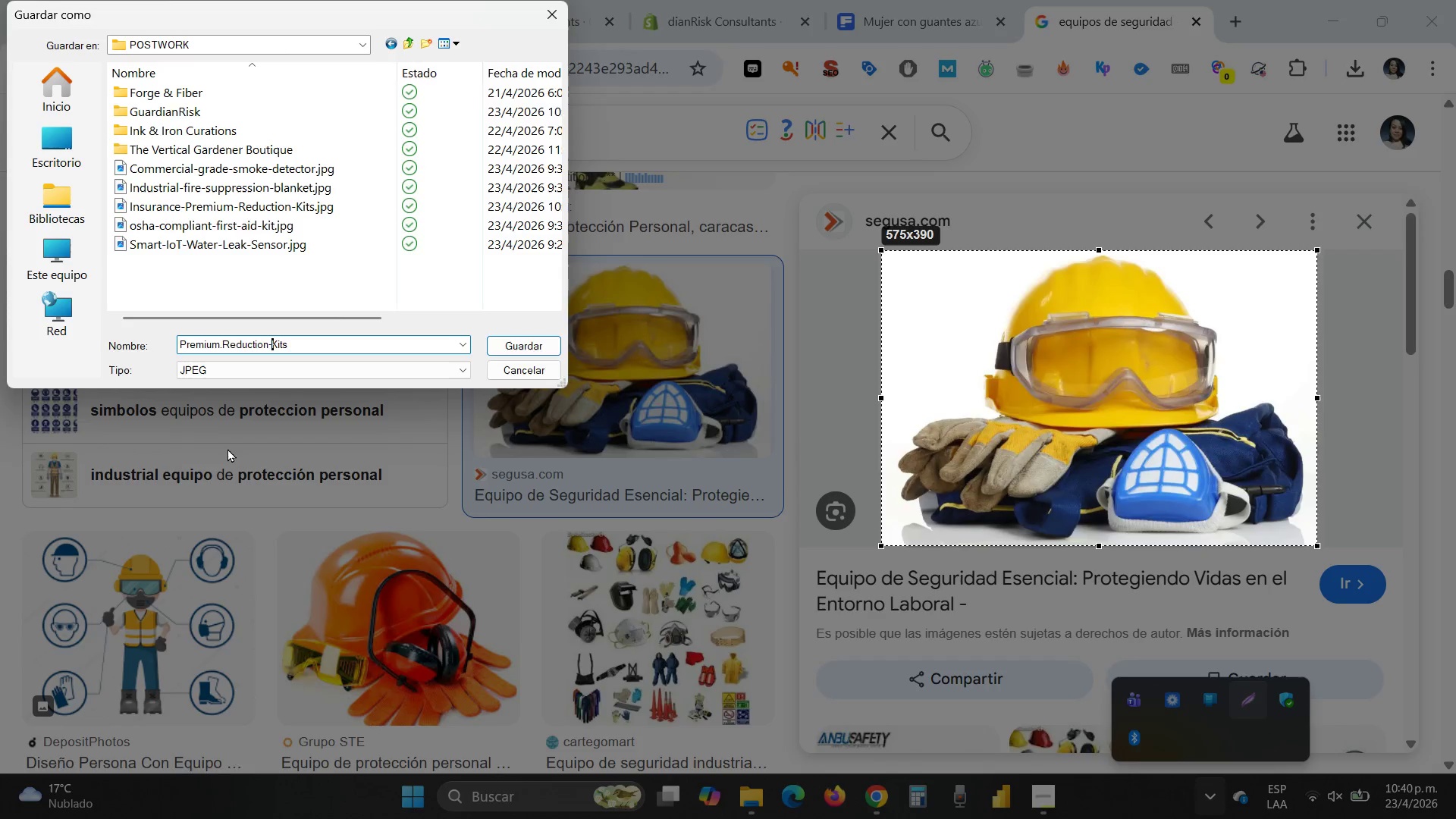 
key(Enter)
 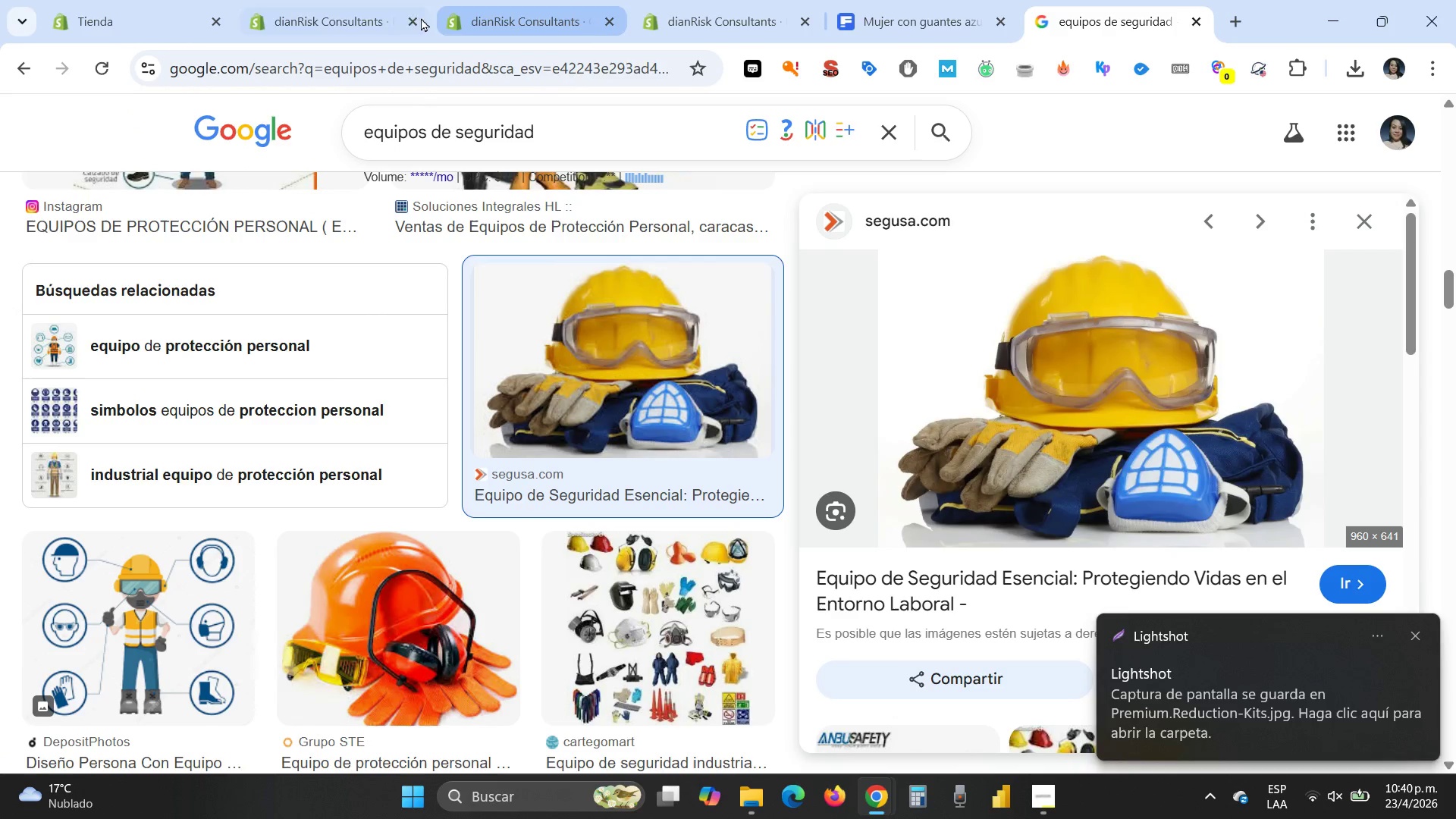 
left_click([350, 9])
 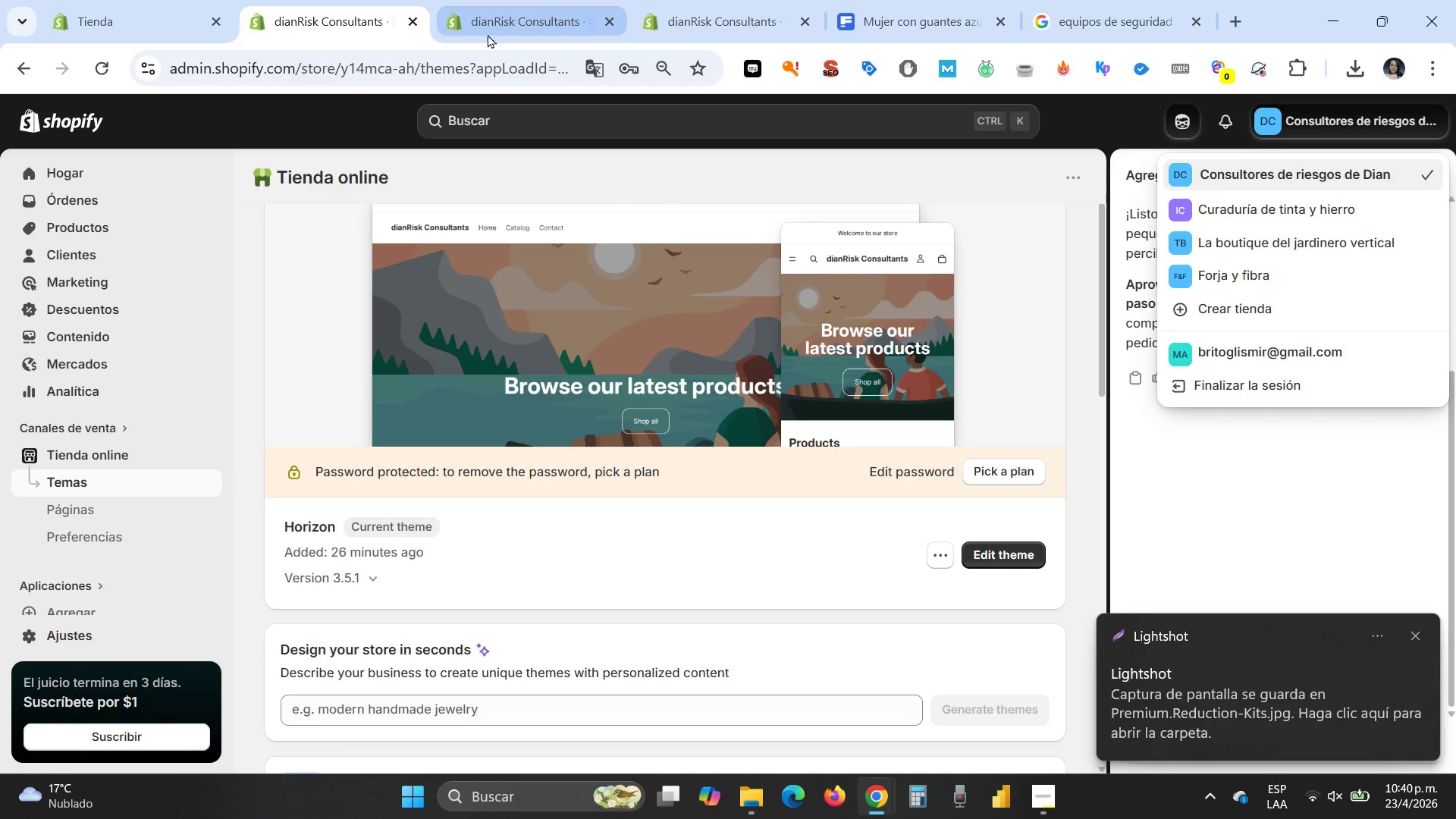 
left_click([506, 23])
 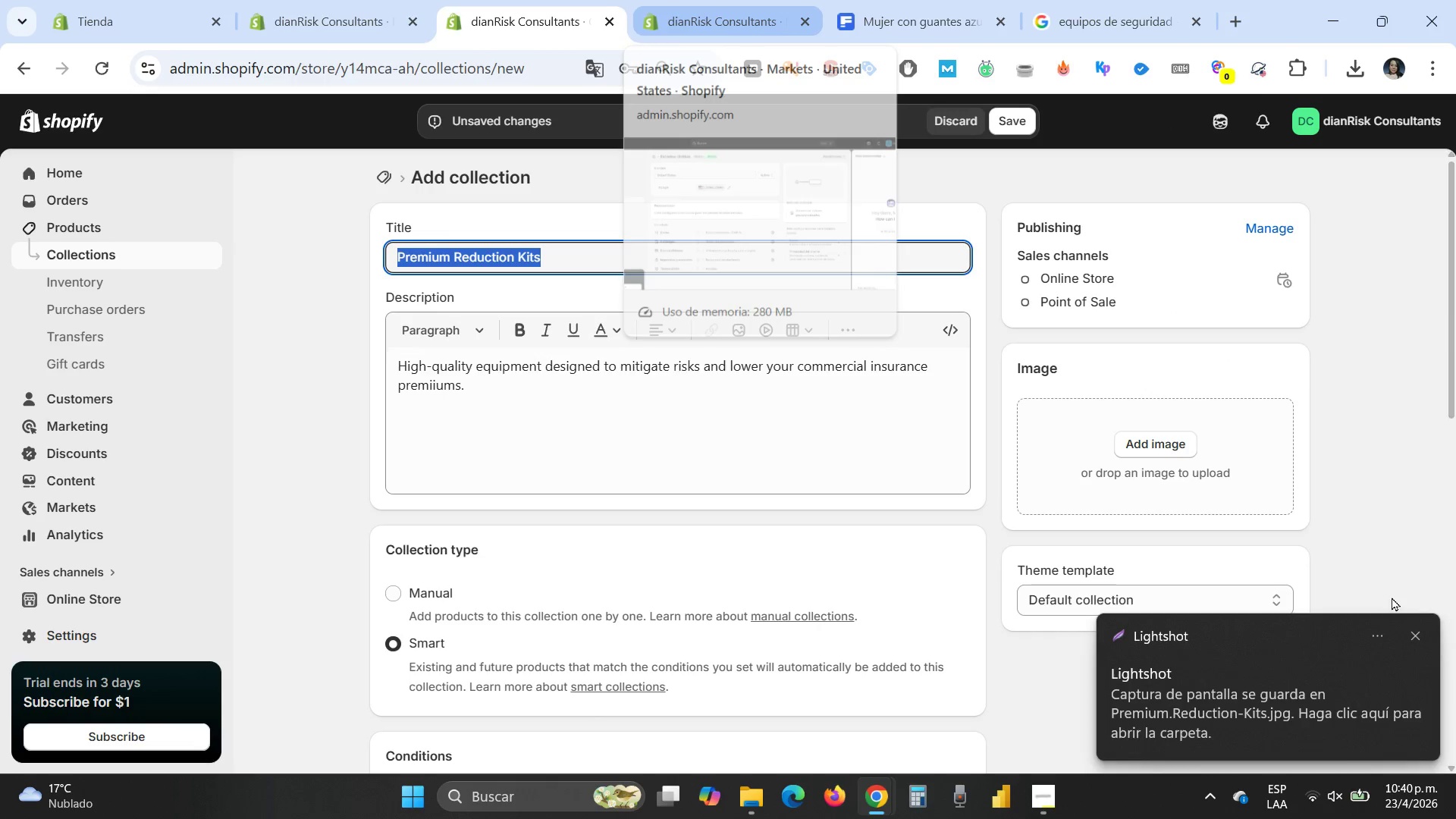 
left_click([1180, 444])
 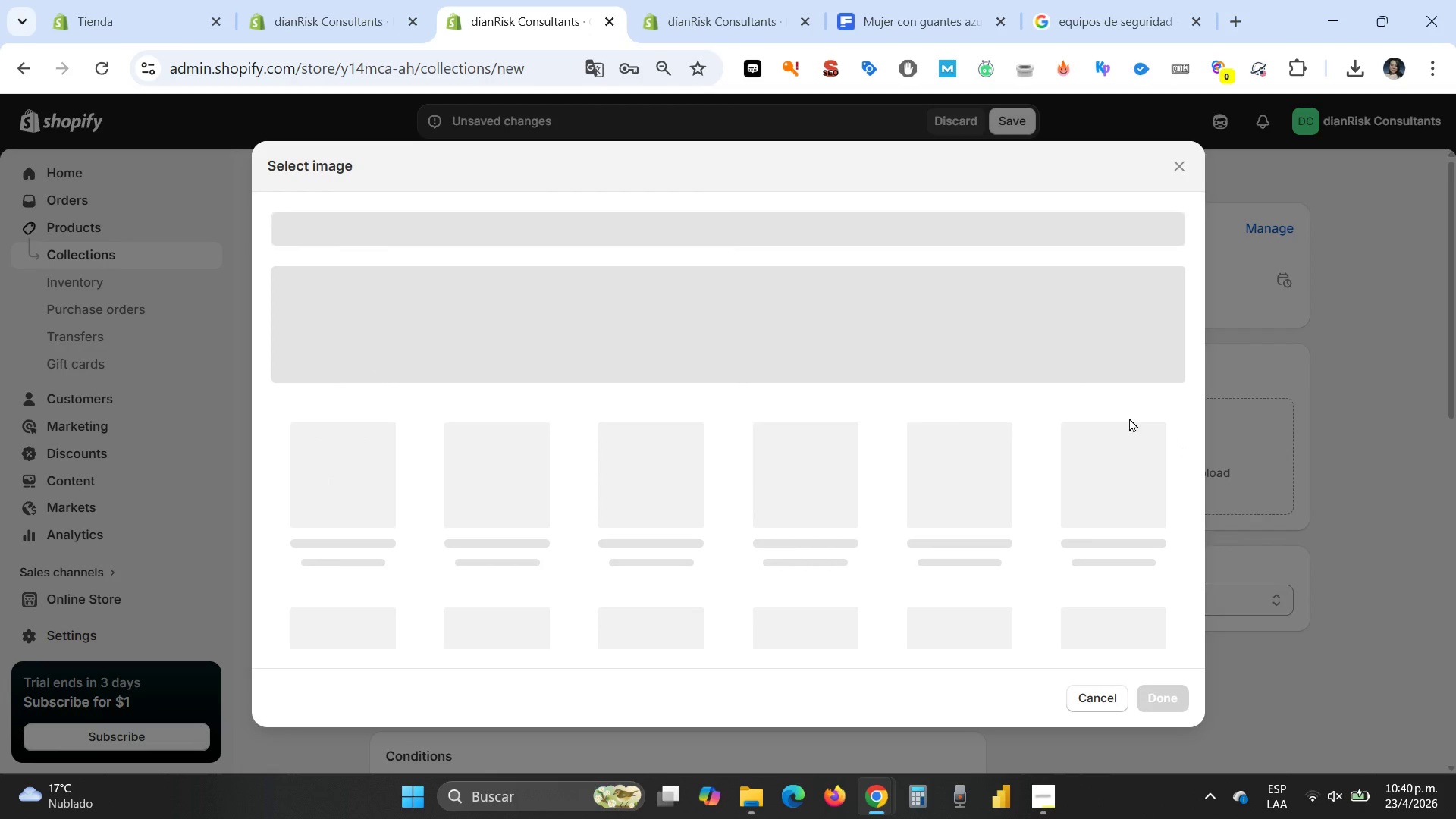 
mouse_move([819, 398])
 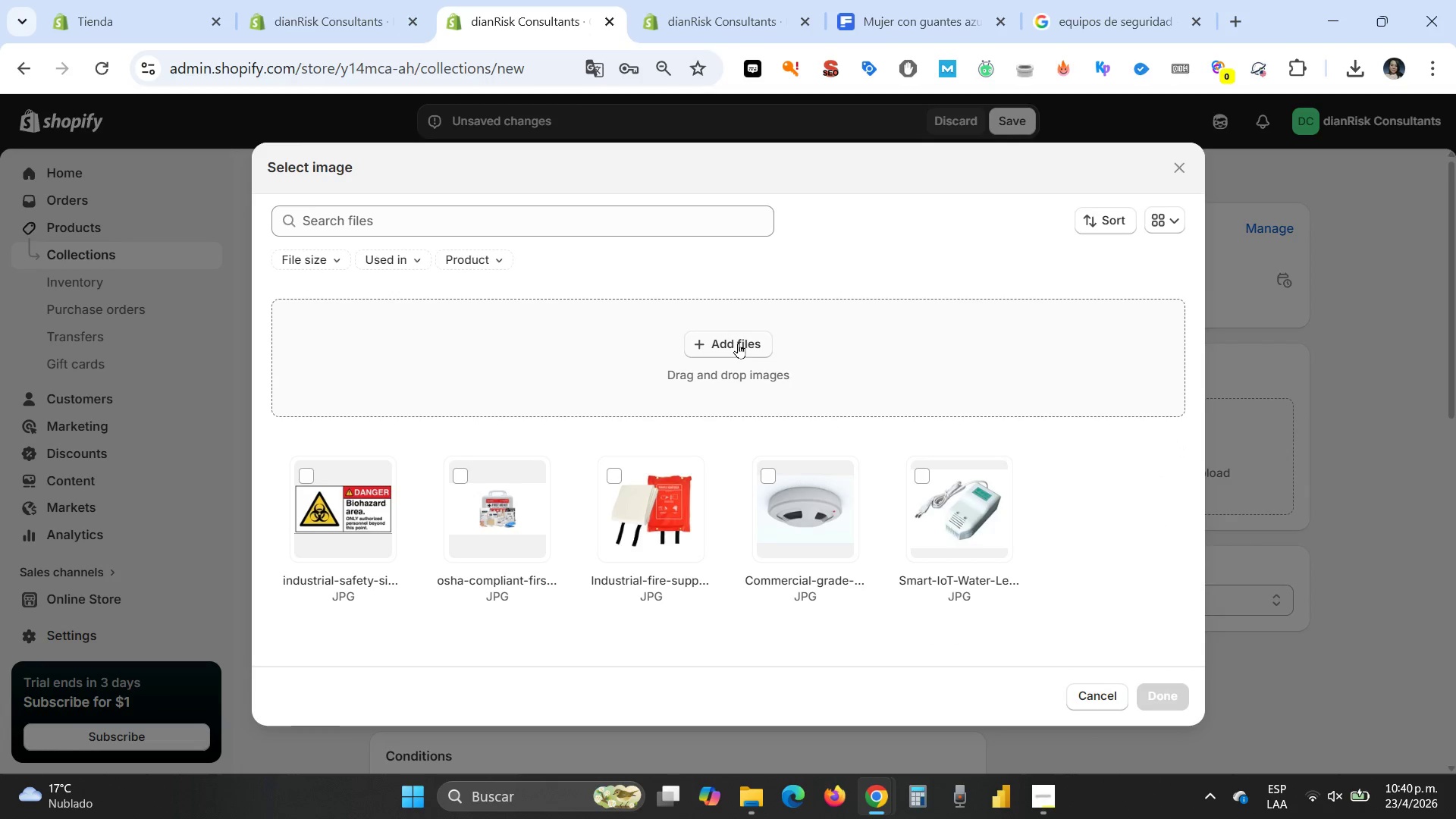 
left_click([738, 343])
 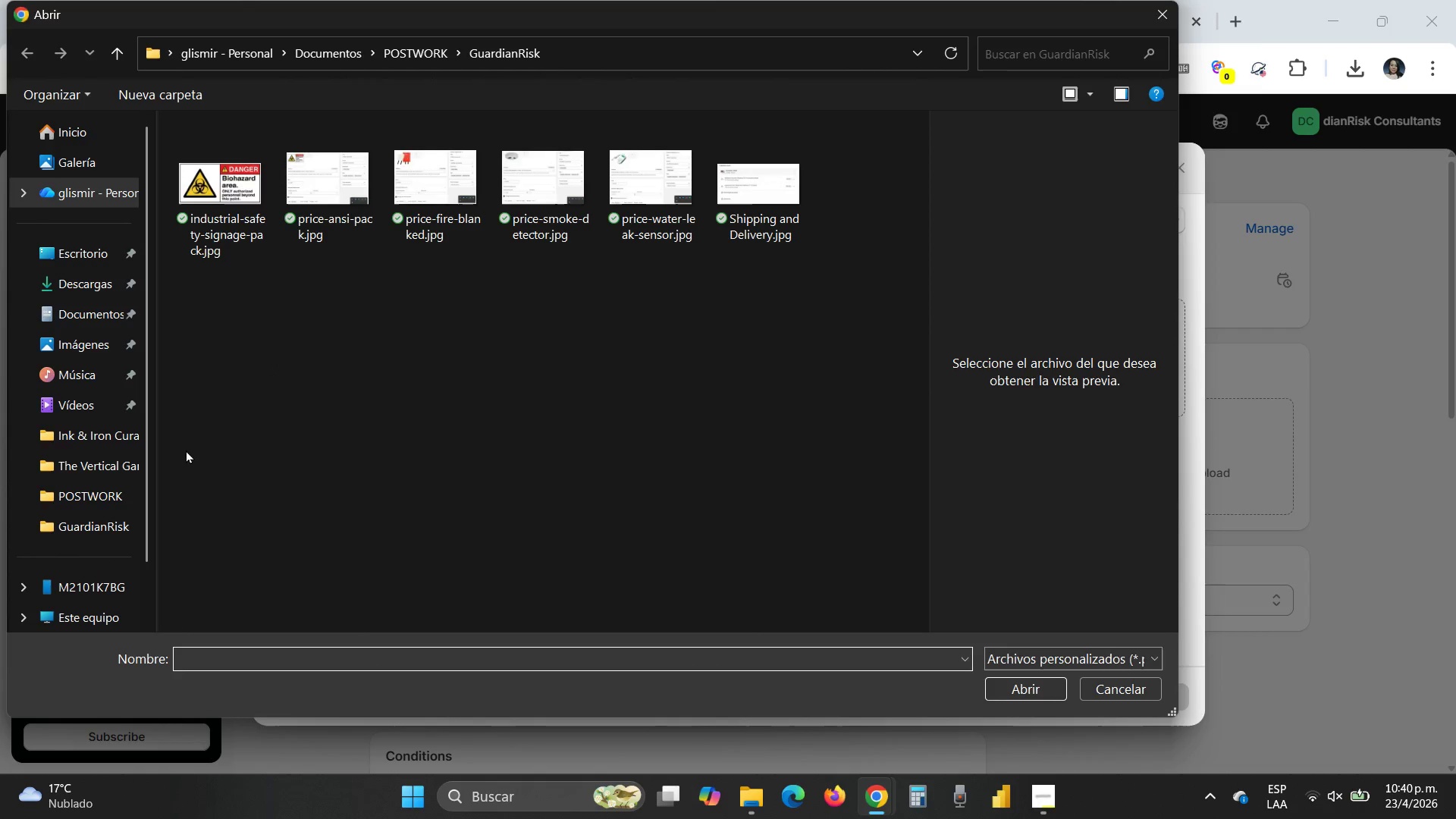 
left_click([116, 47])
 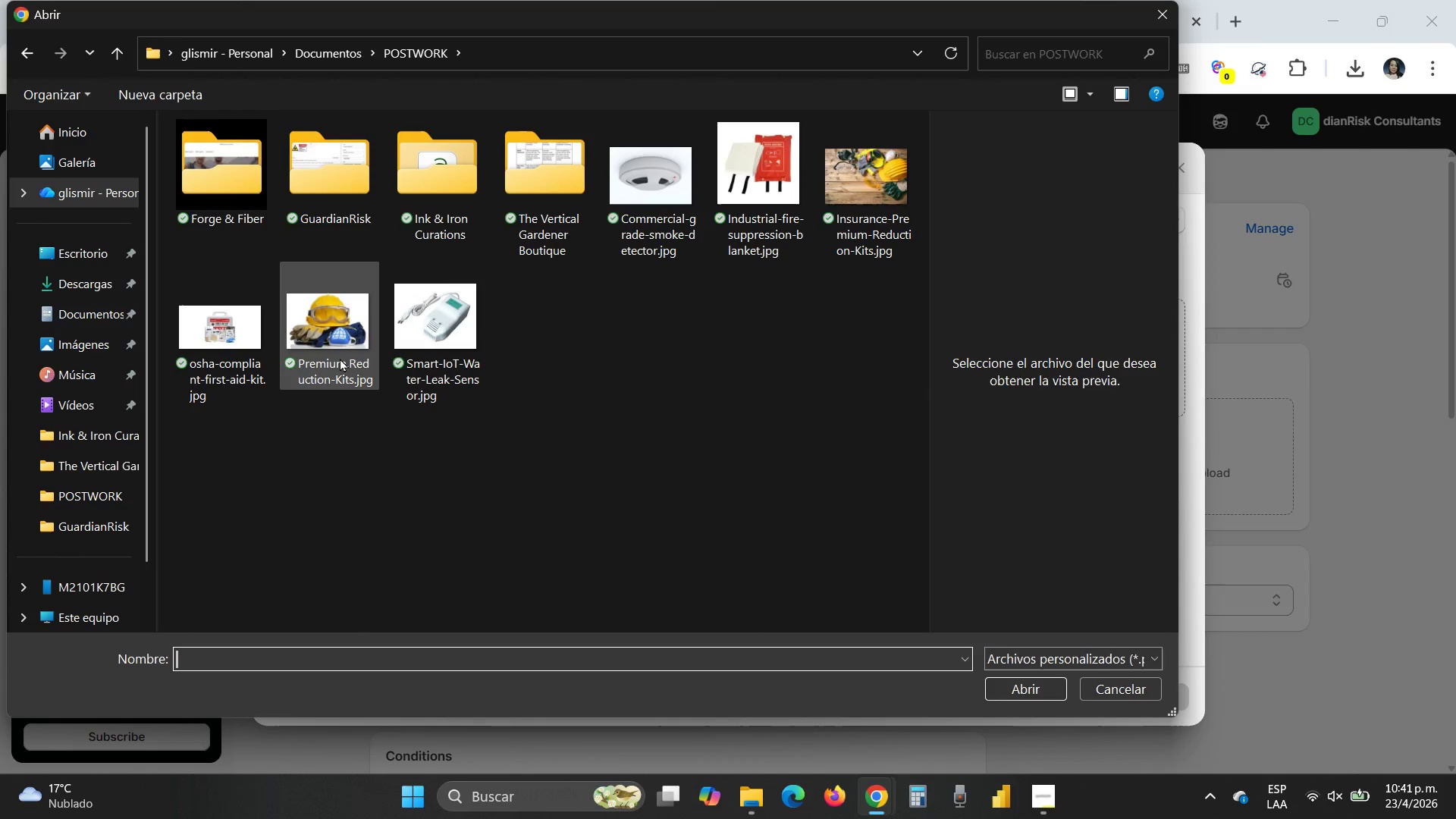 
double_click([328, 345])
 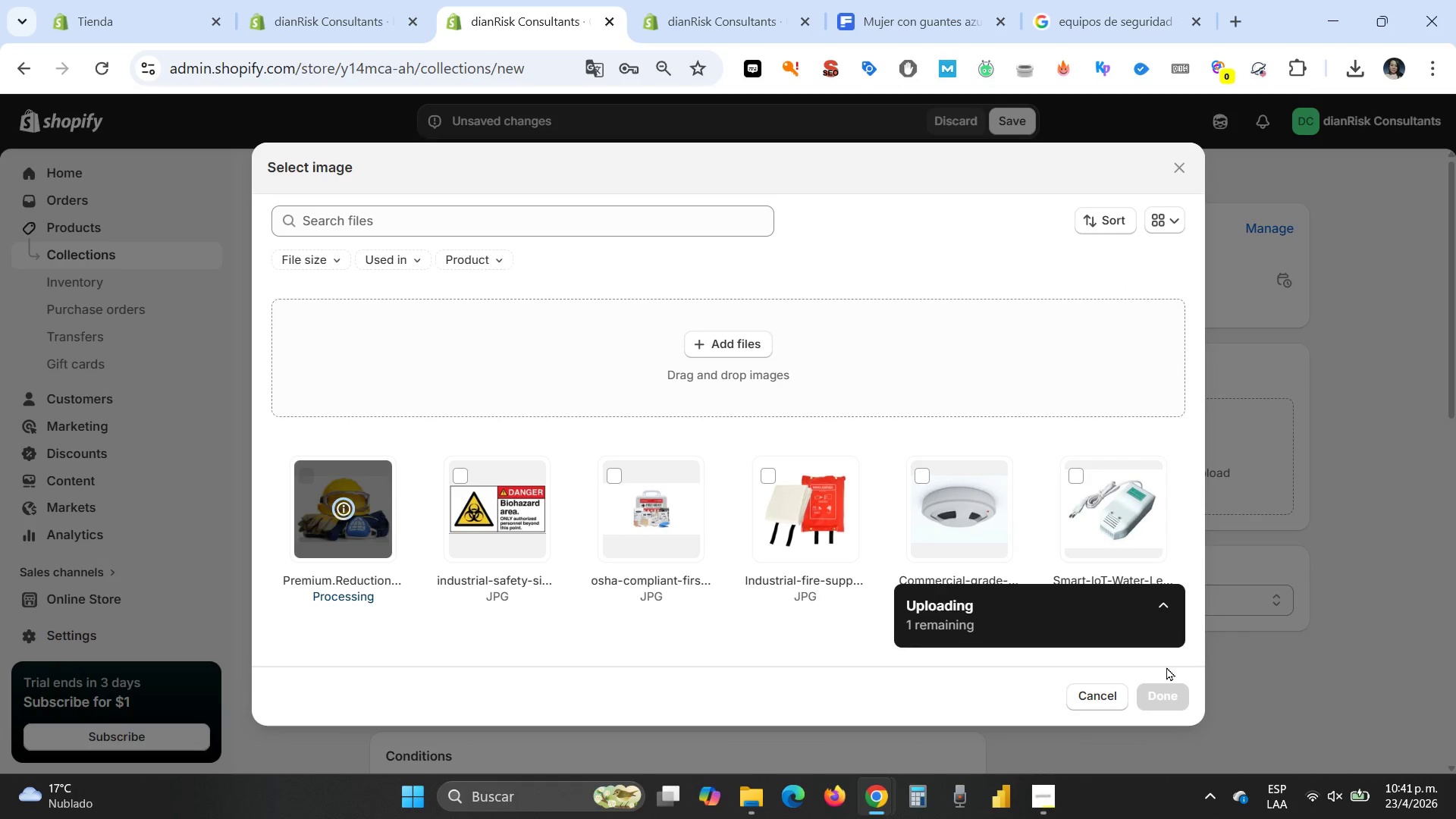 
left_click([1169, 702])
 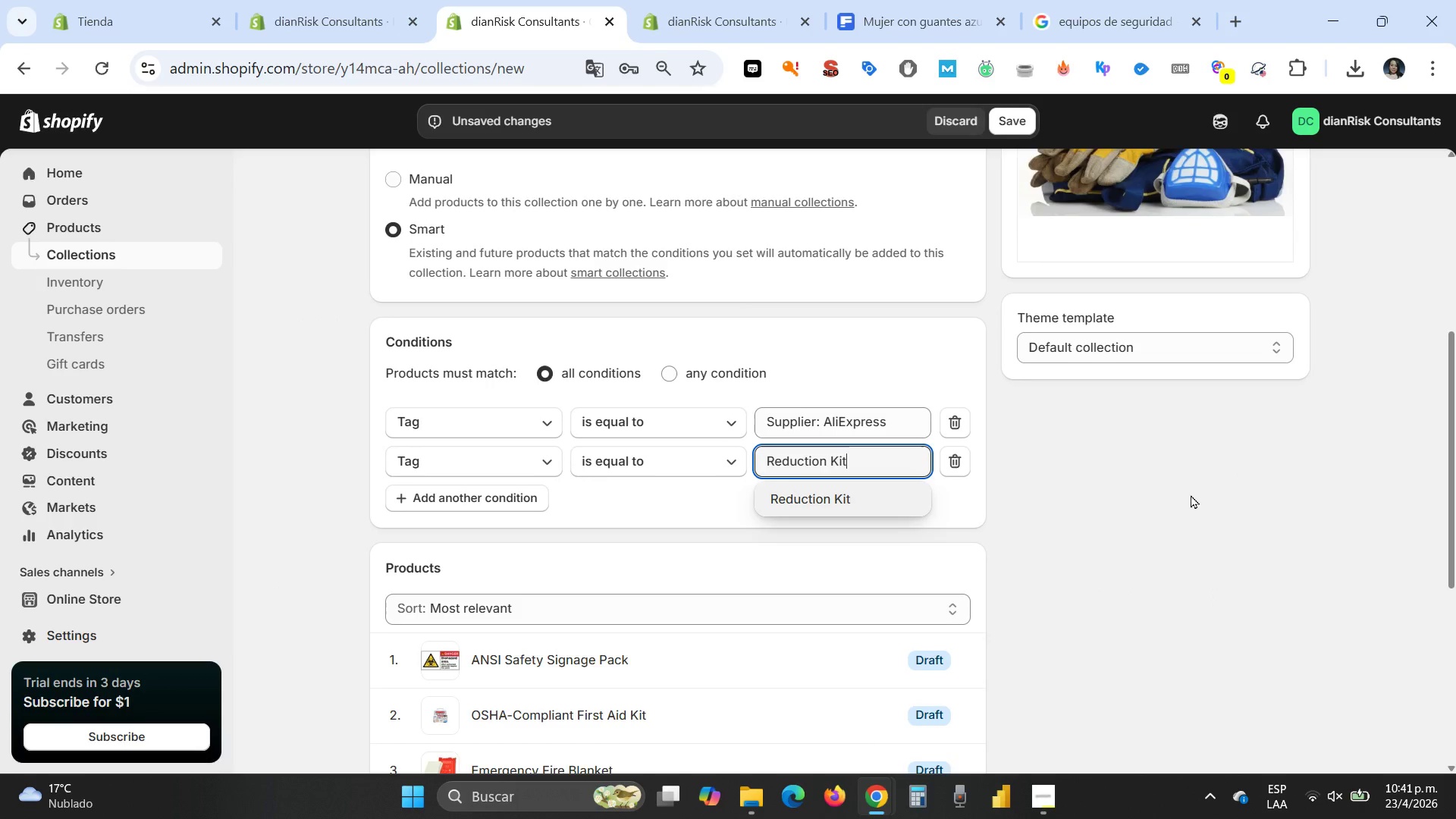 
scroll: coordinate [1194, 500], scroll_direction: up, amount: 5.0
 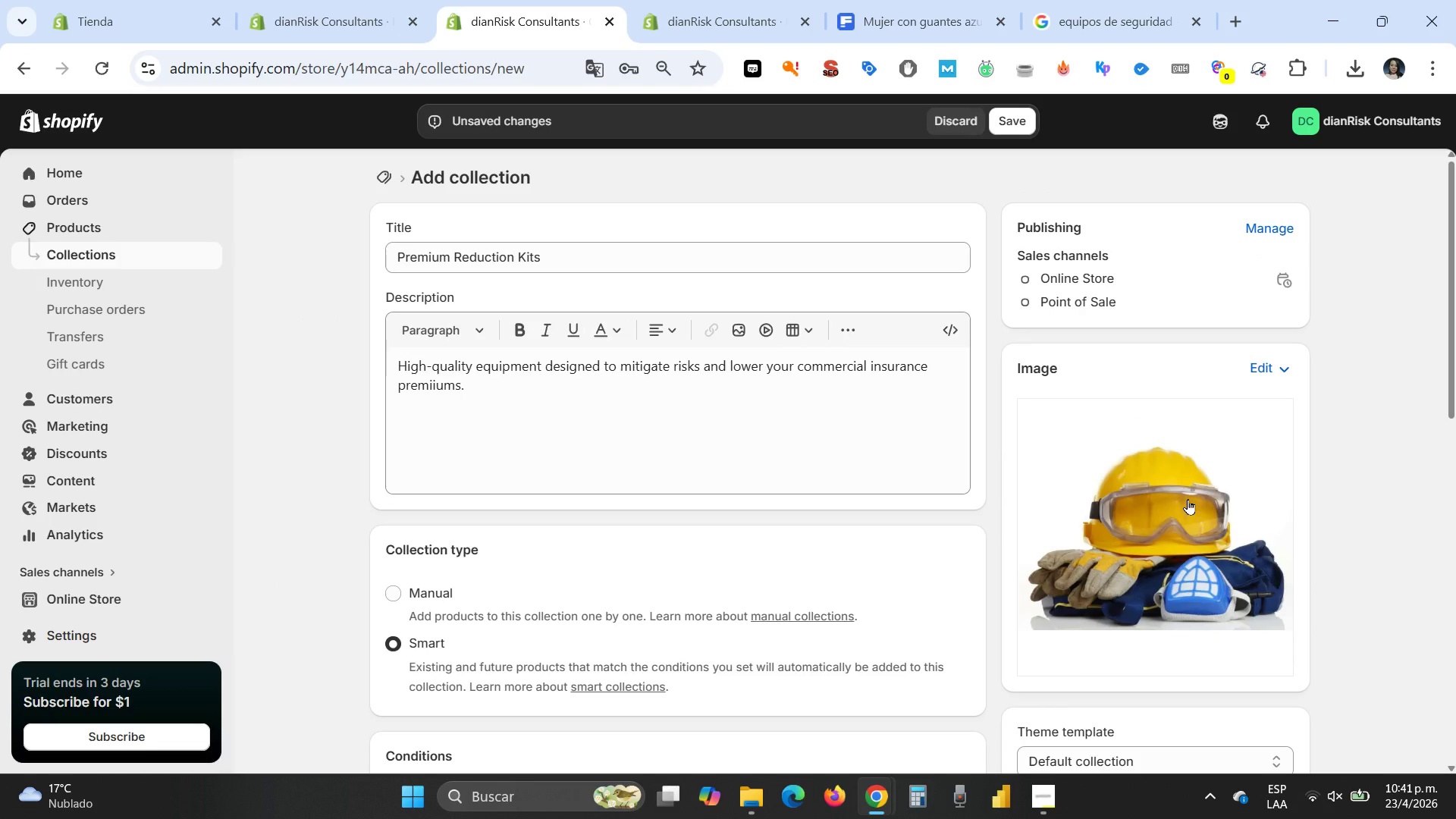 
left_click([1188, 499])
 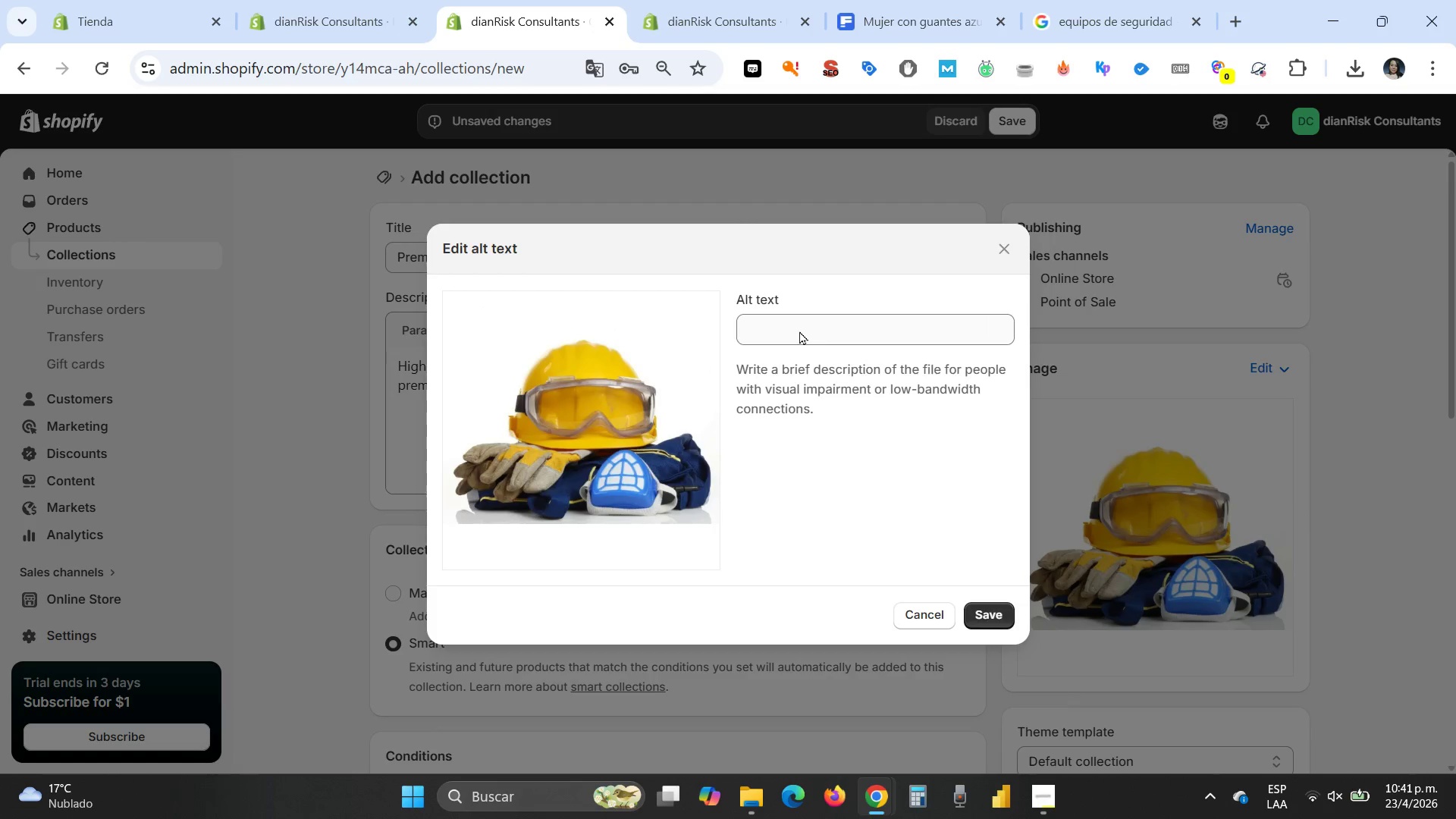 
left_click([799, 328])
 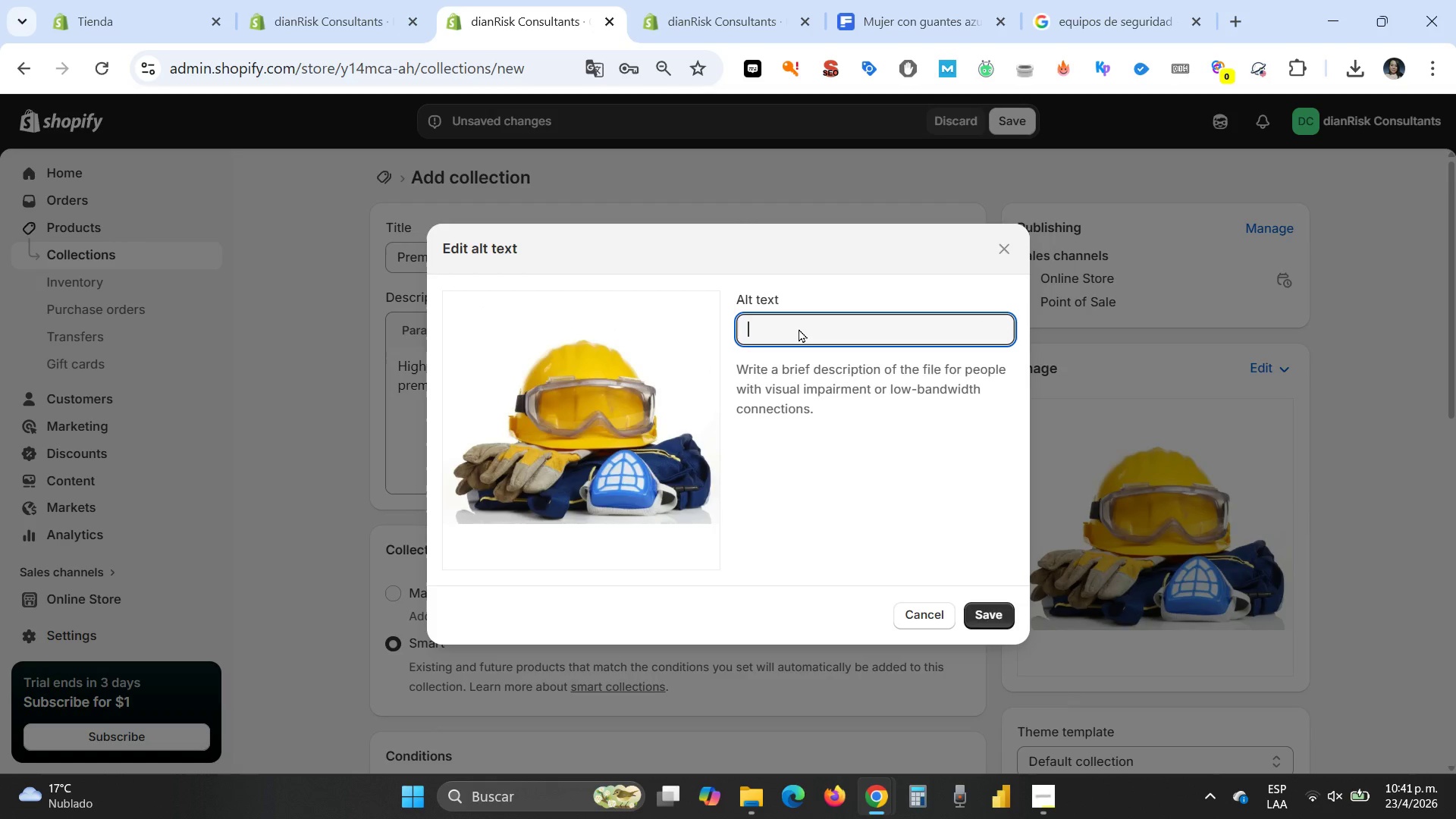 
key(Control+V)
 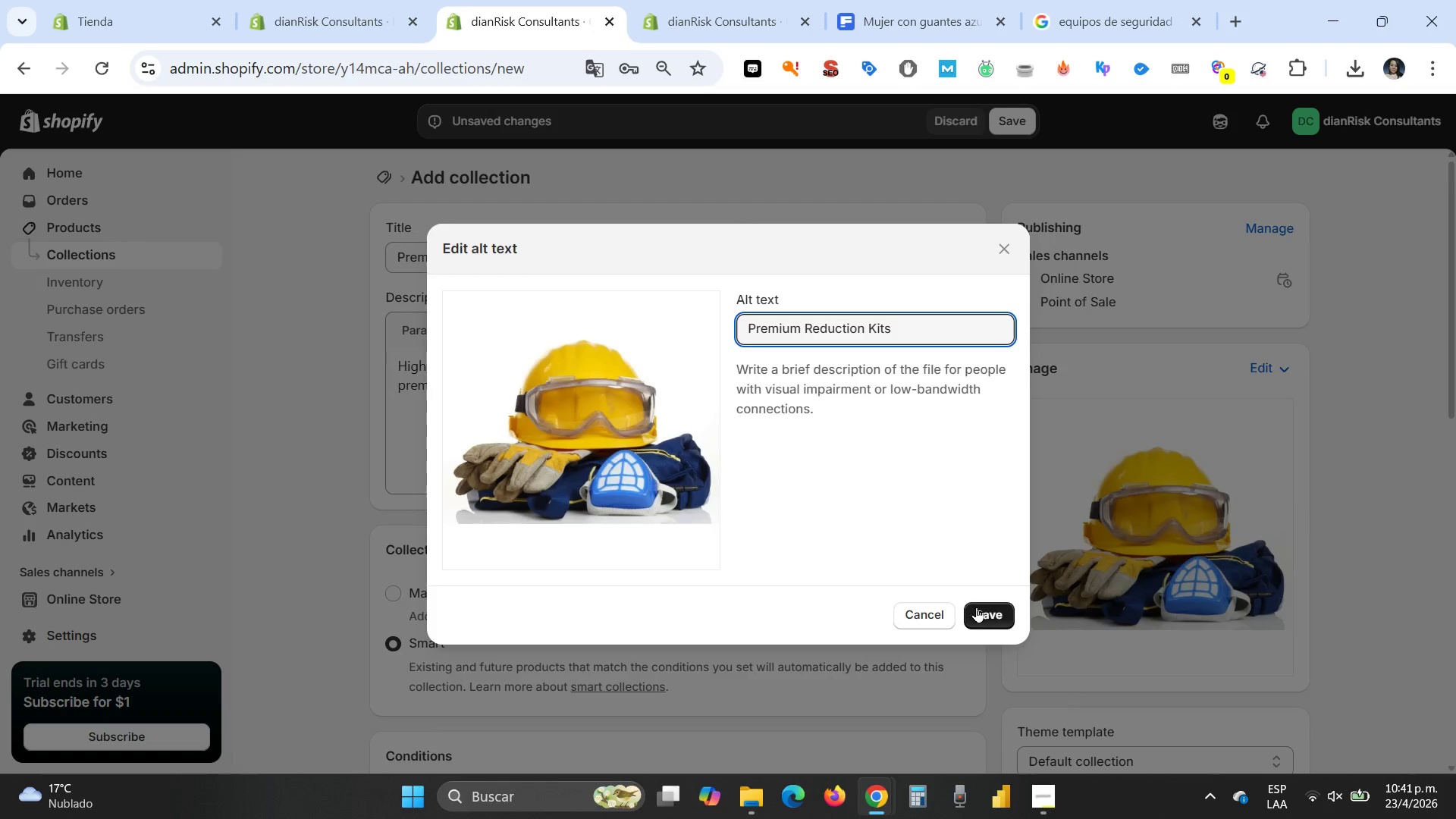 
left_click([978, 607])
 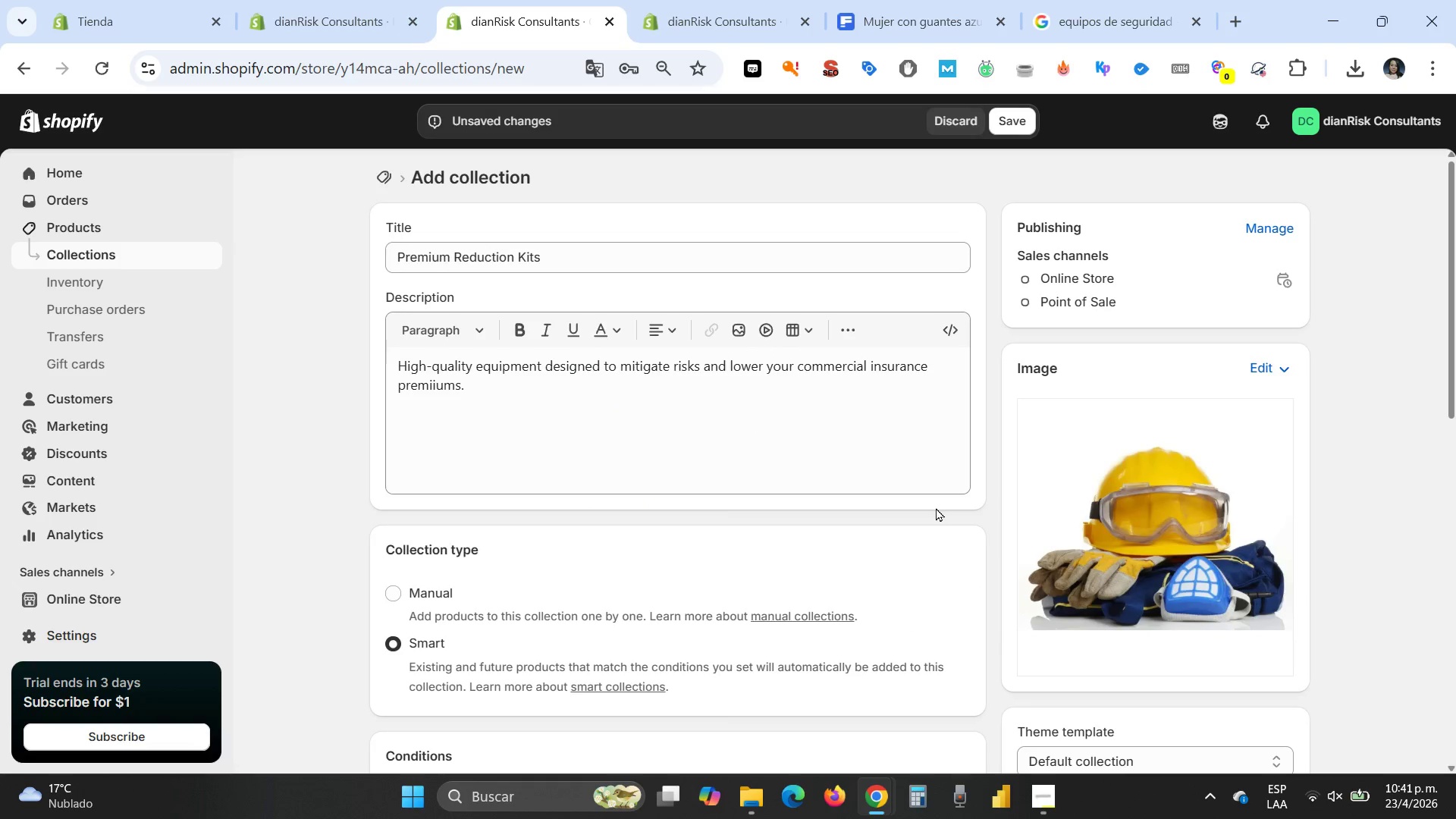 
scroll: coordinate [936, 507], scroll_direction: down, amount: 6.0
 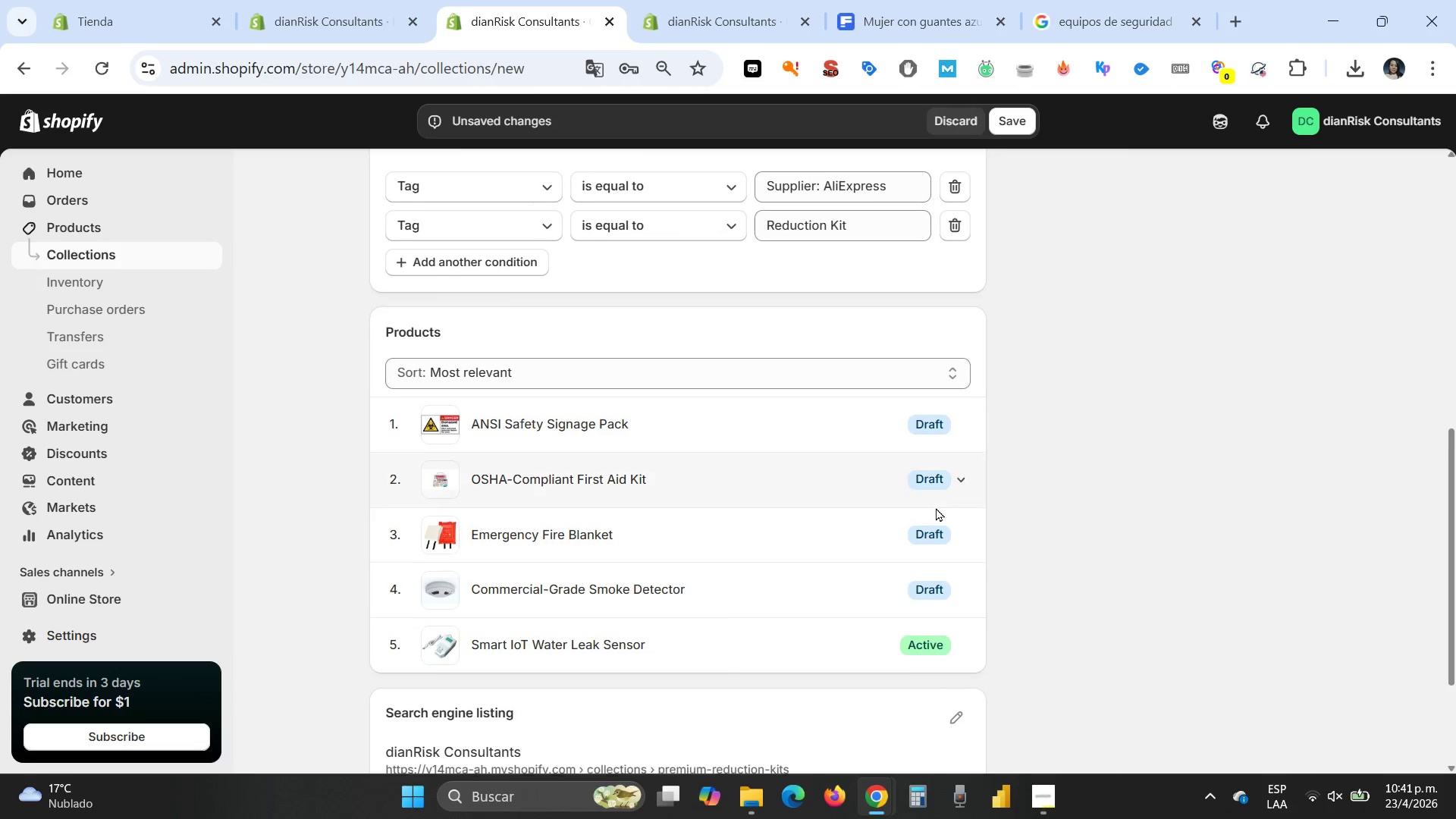 
scroll: coordinate [939, 504], scroll_direction: up, amount: 3.0
 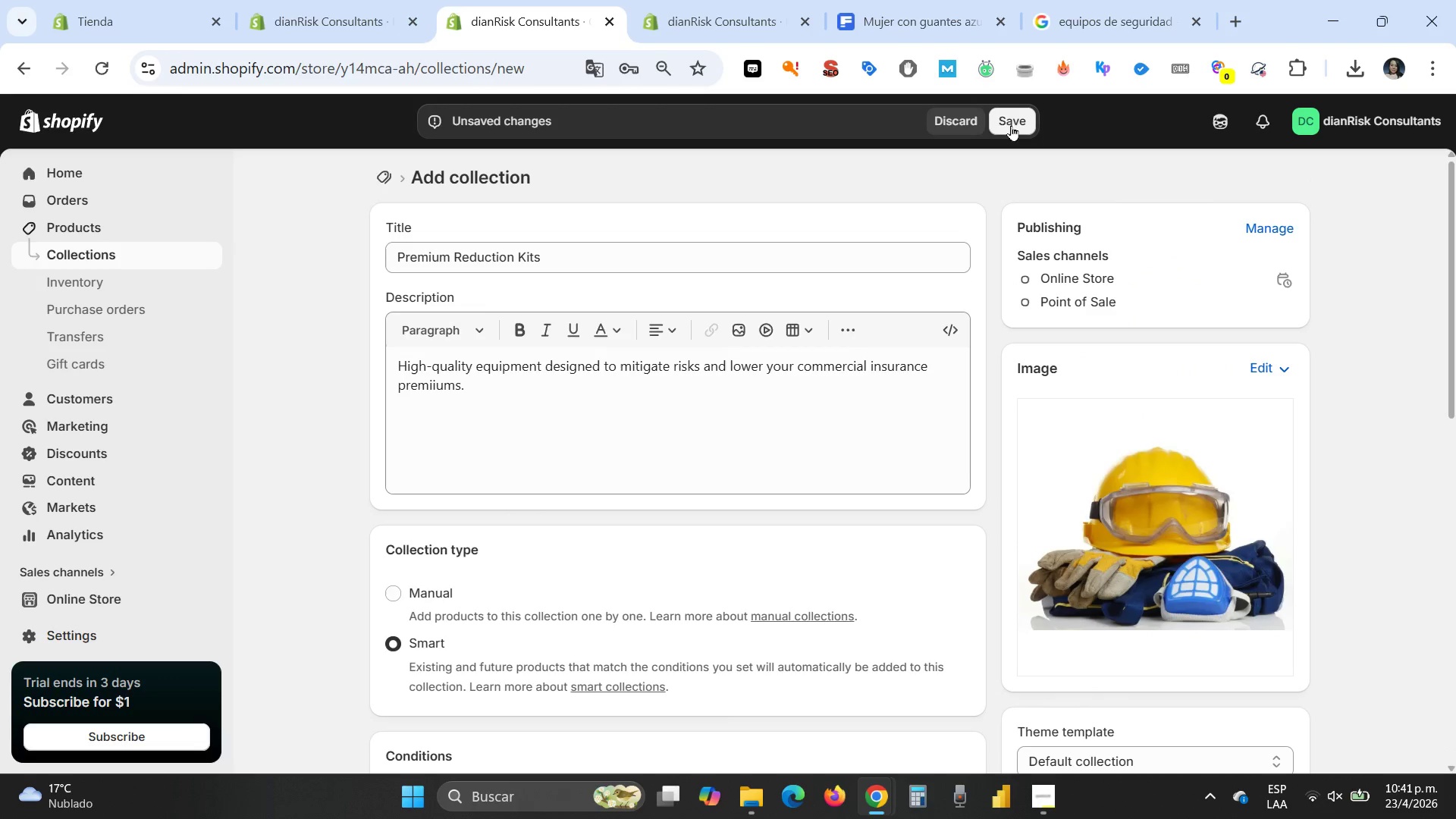 
left_click([1006, 116])
 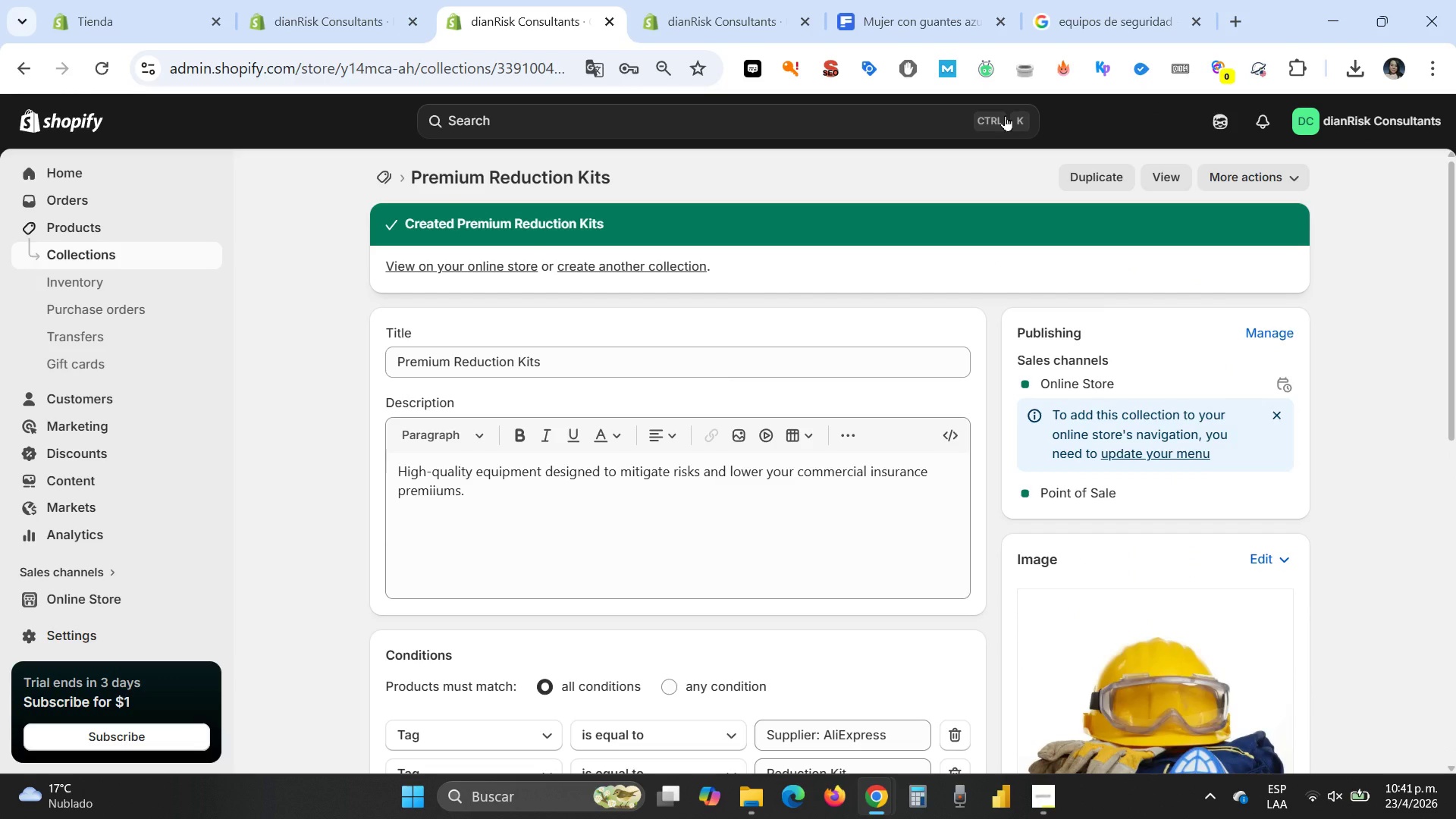 
wait(24.44)
 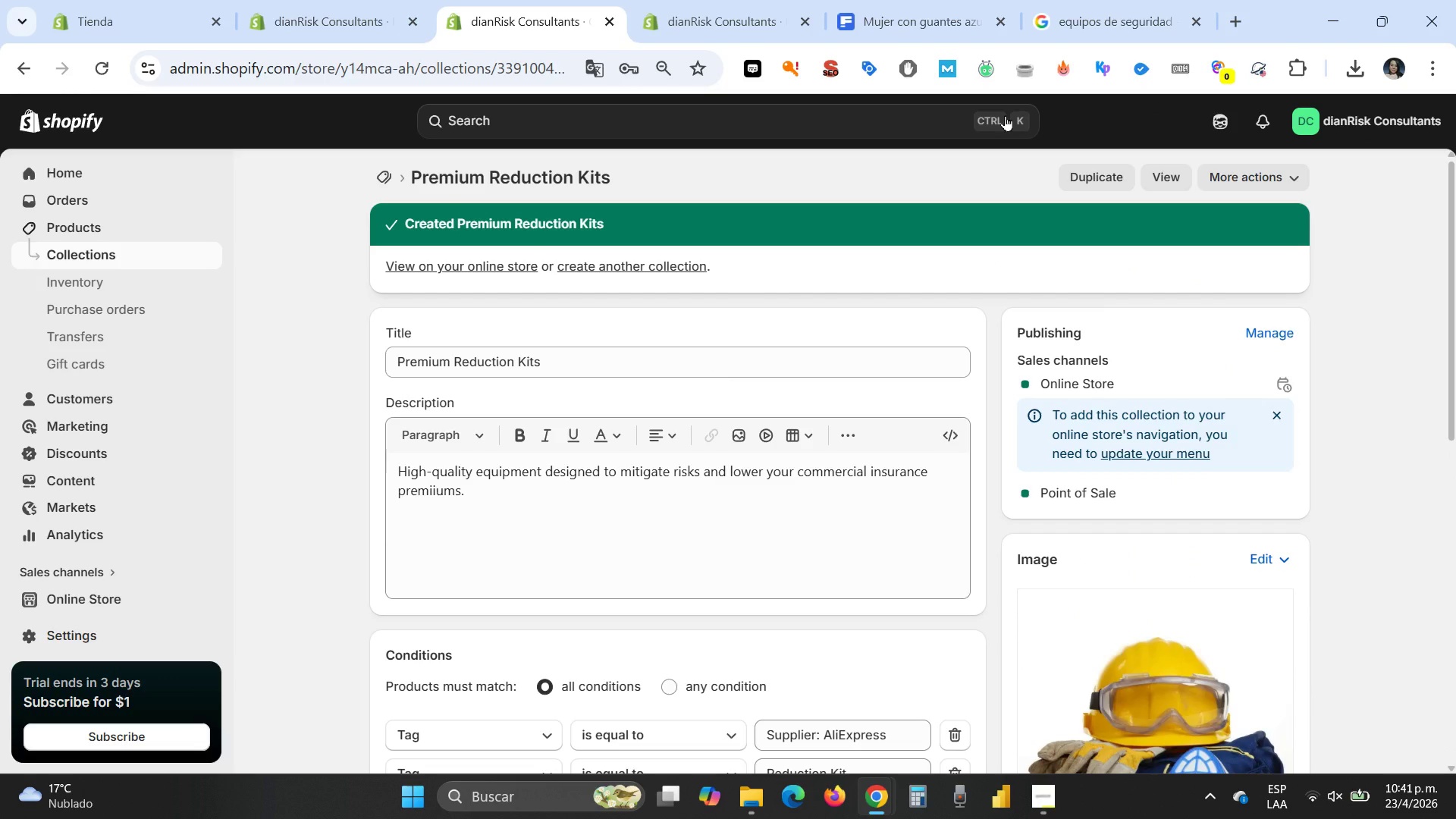 
scroll: coordinate [221, 400], scroll_direction: down, amount: 3.0
 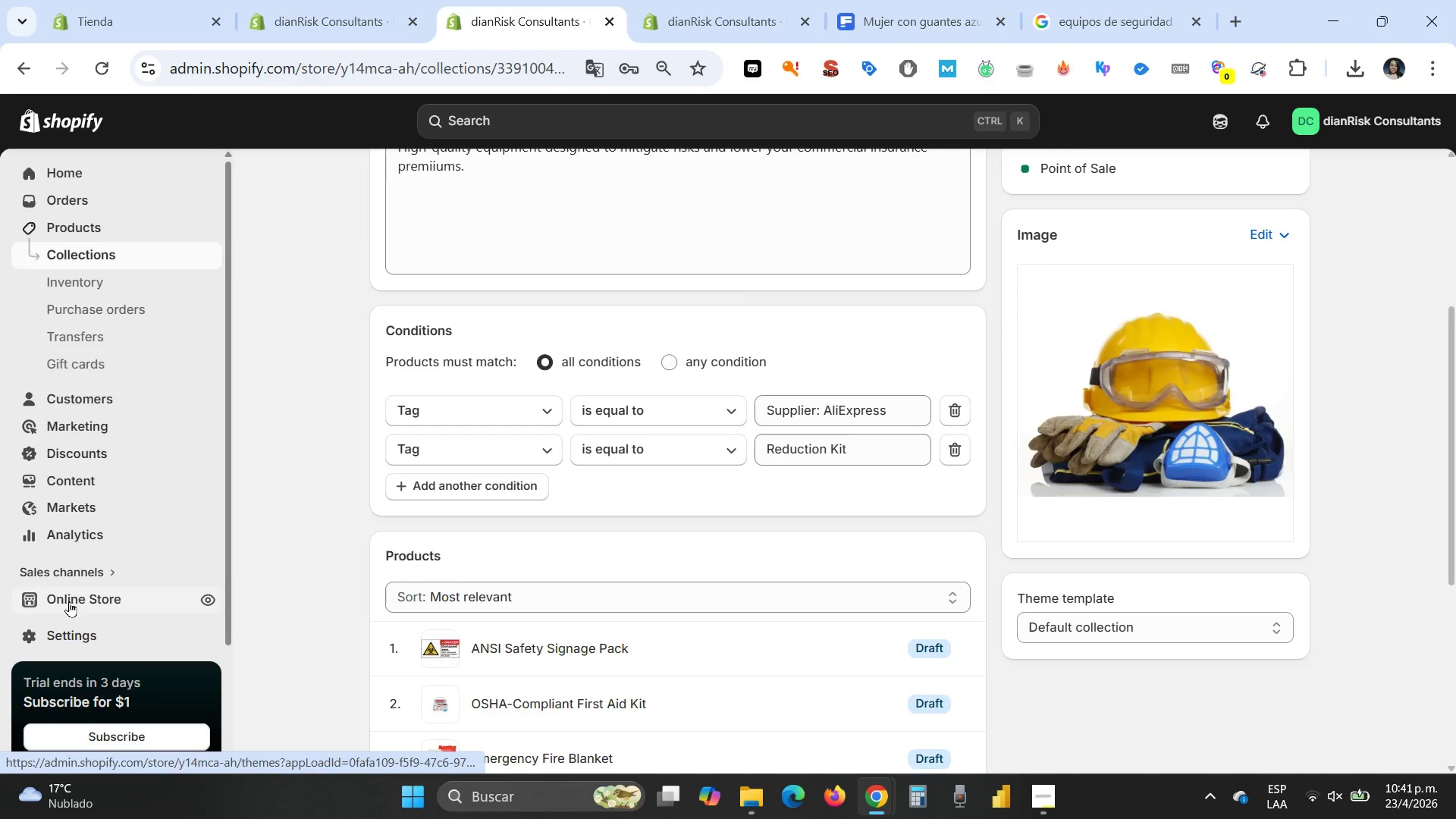 
left_click_drag(start_coordinate=[69, 602], to_coordinate=[70, 606])
 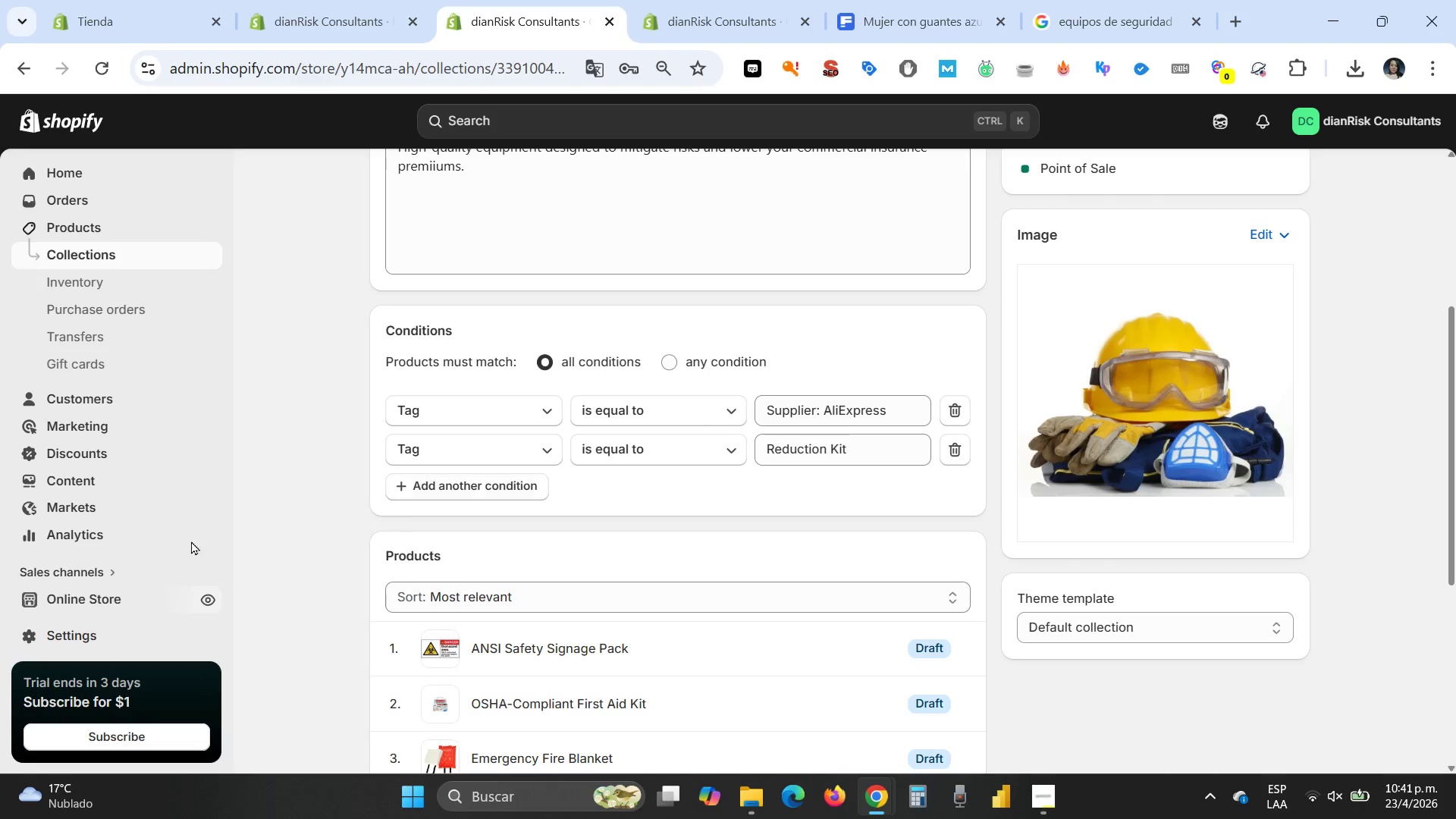 
wait(5.01)
 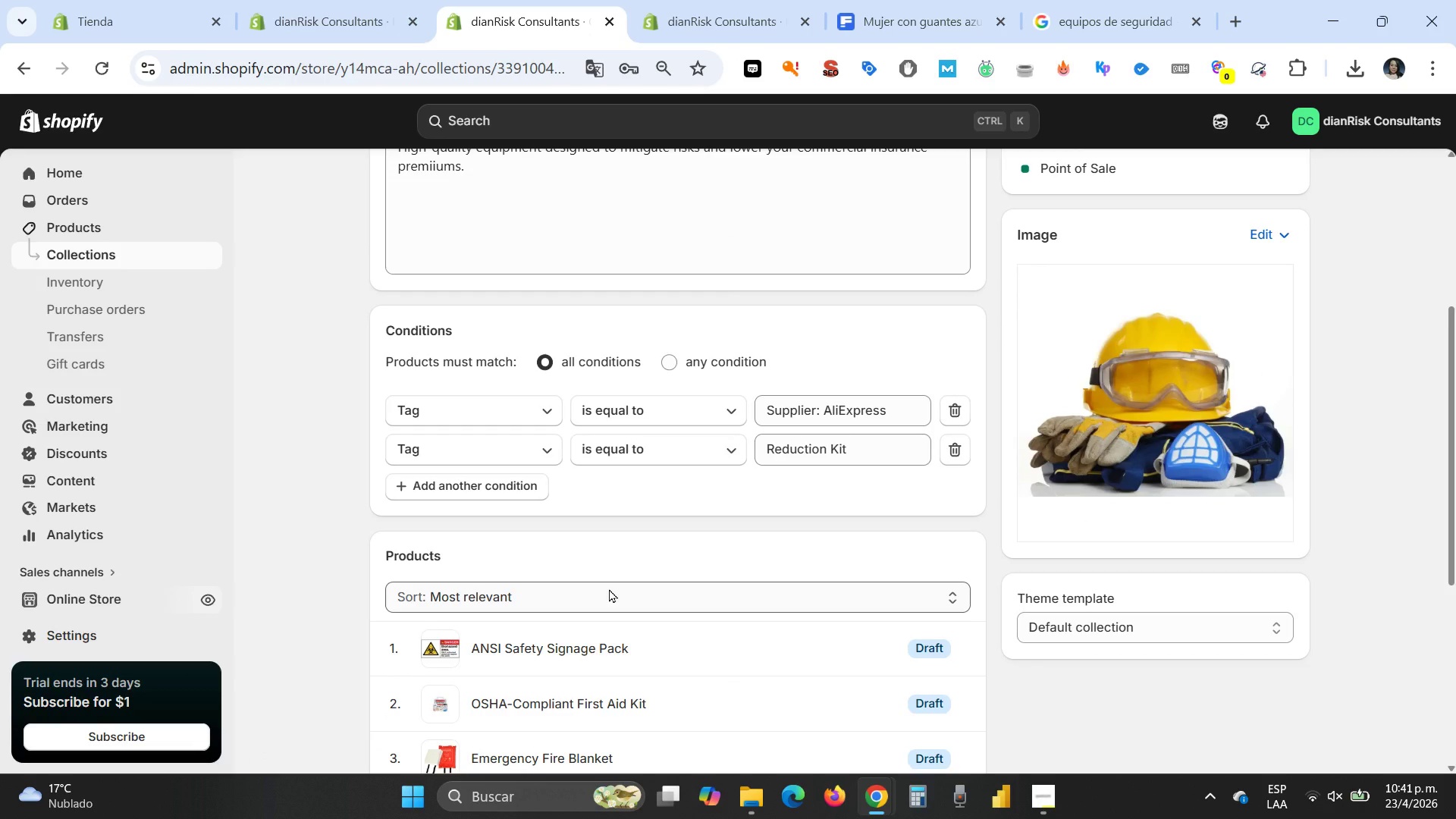 
scroll: coordinate [105, 499], scroll_direction: down, amount: 1.0
 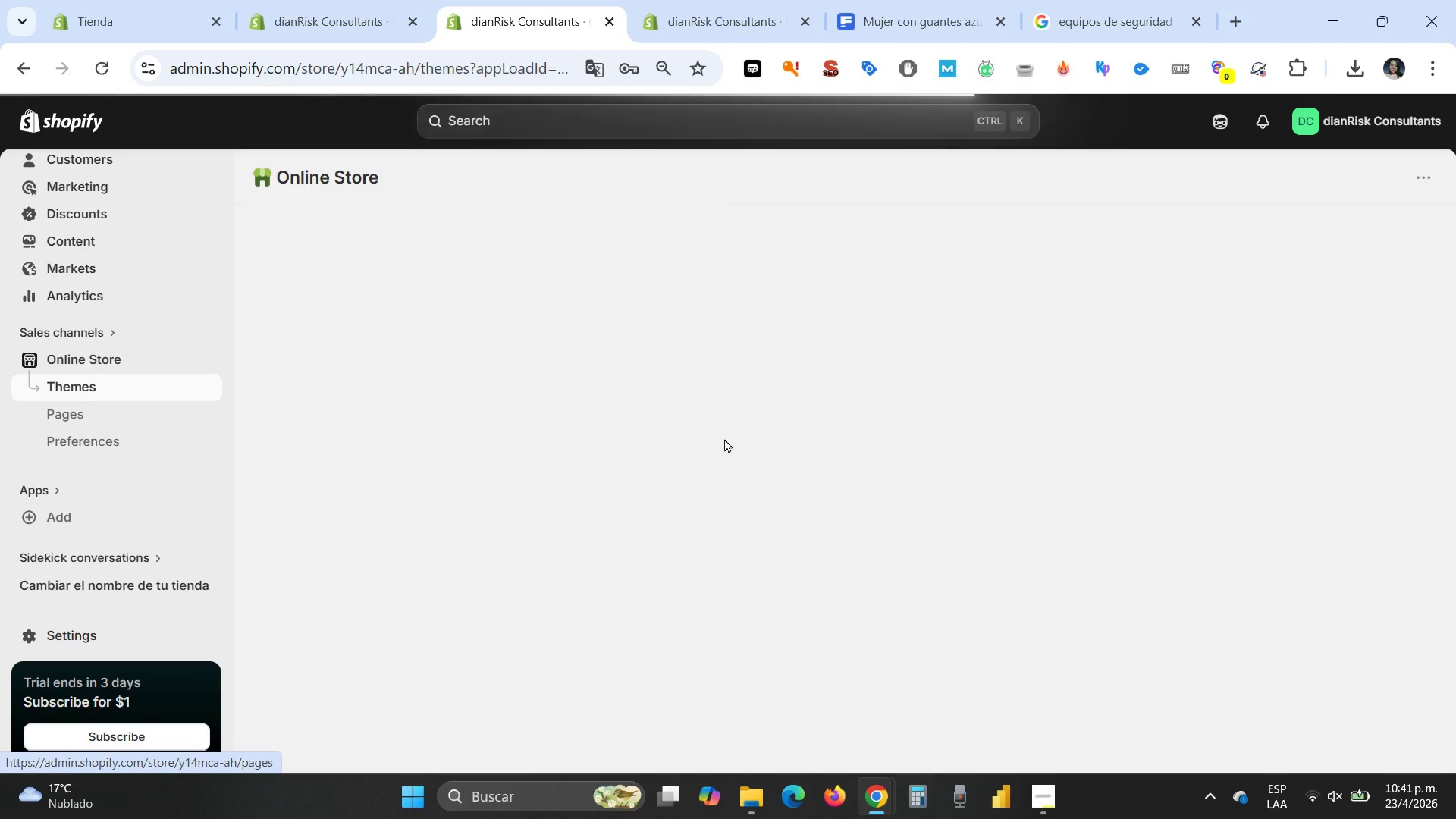 
mouse_move([1005, 617])
 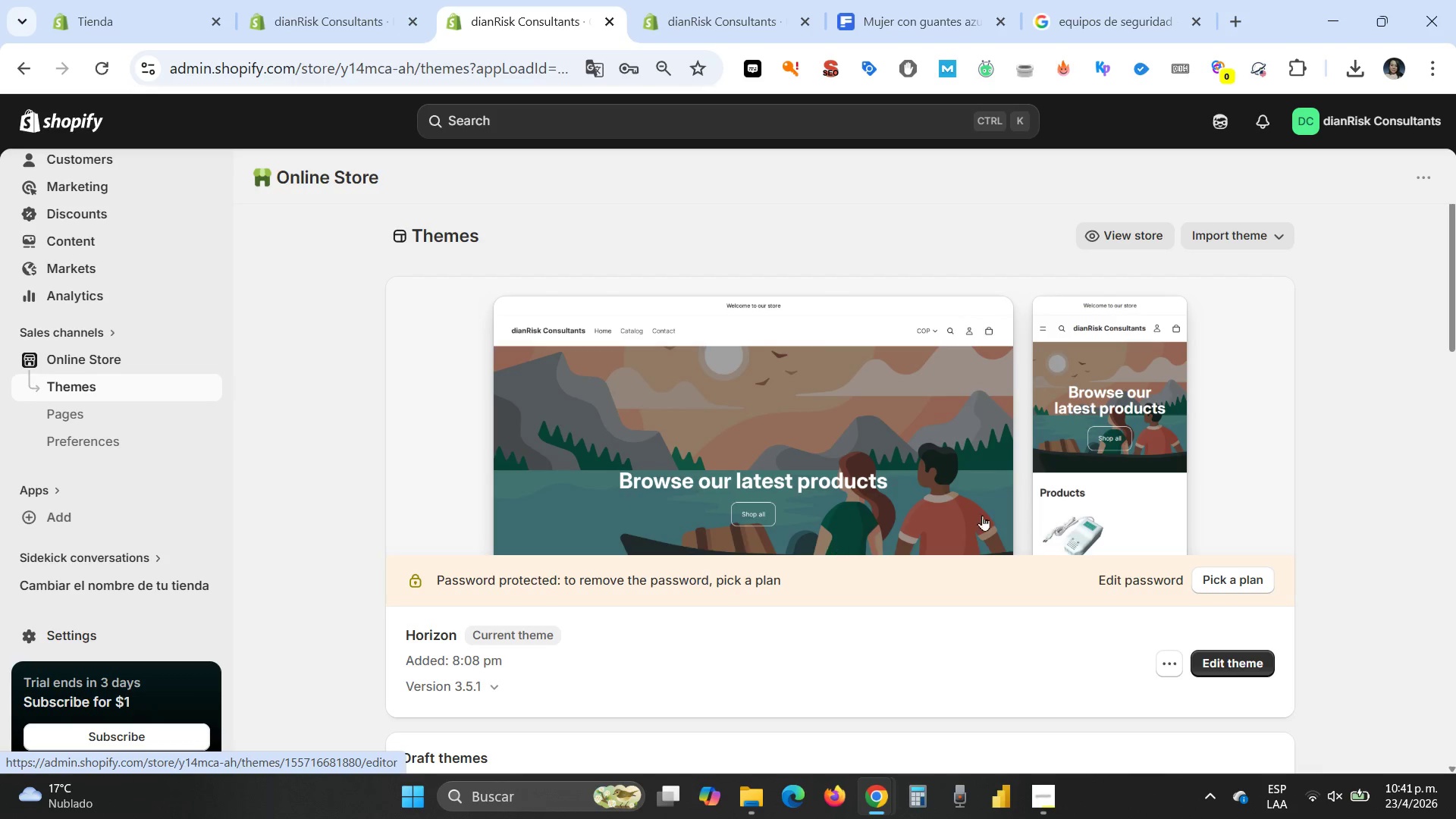 
scroll: coordinate [802, 461], scroll_direction: down, amount: 7.0
 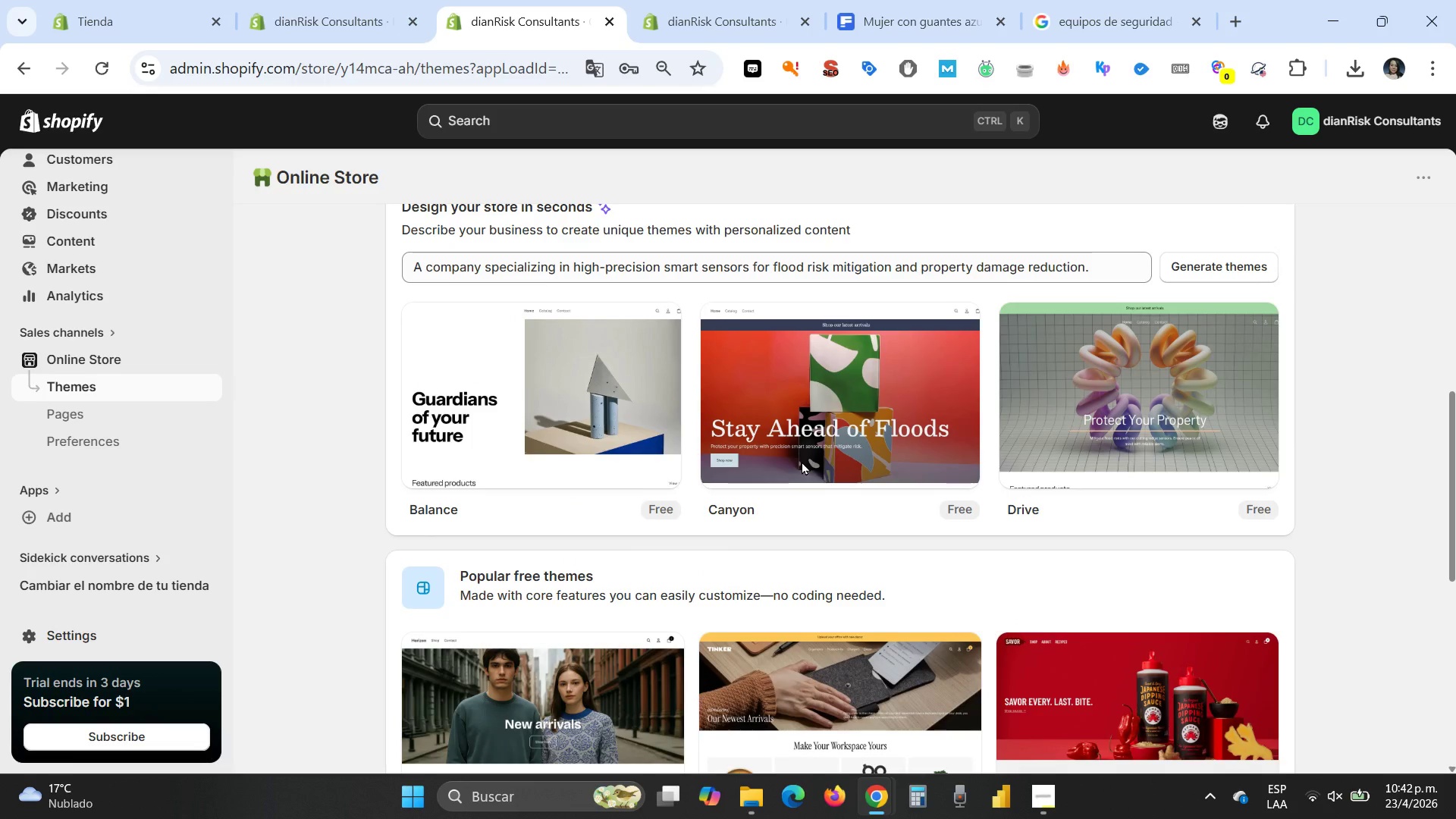 
scroll: coordinate [802, 461], scroll_direction: up, amount: 4.0
 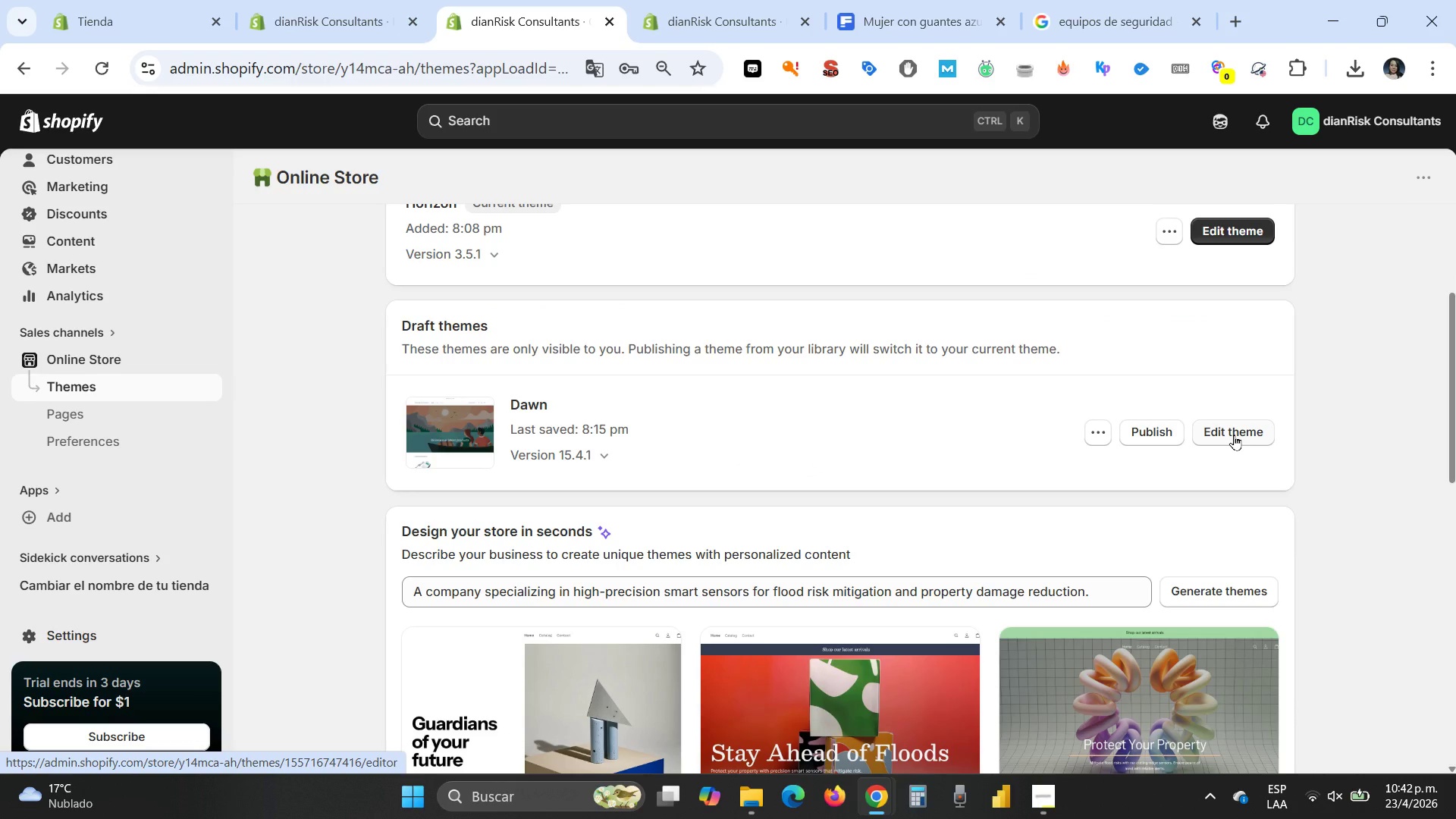 
left_click([1234, 435])
 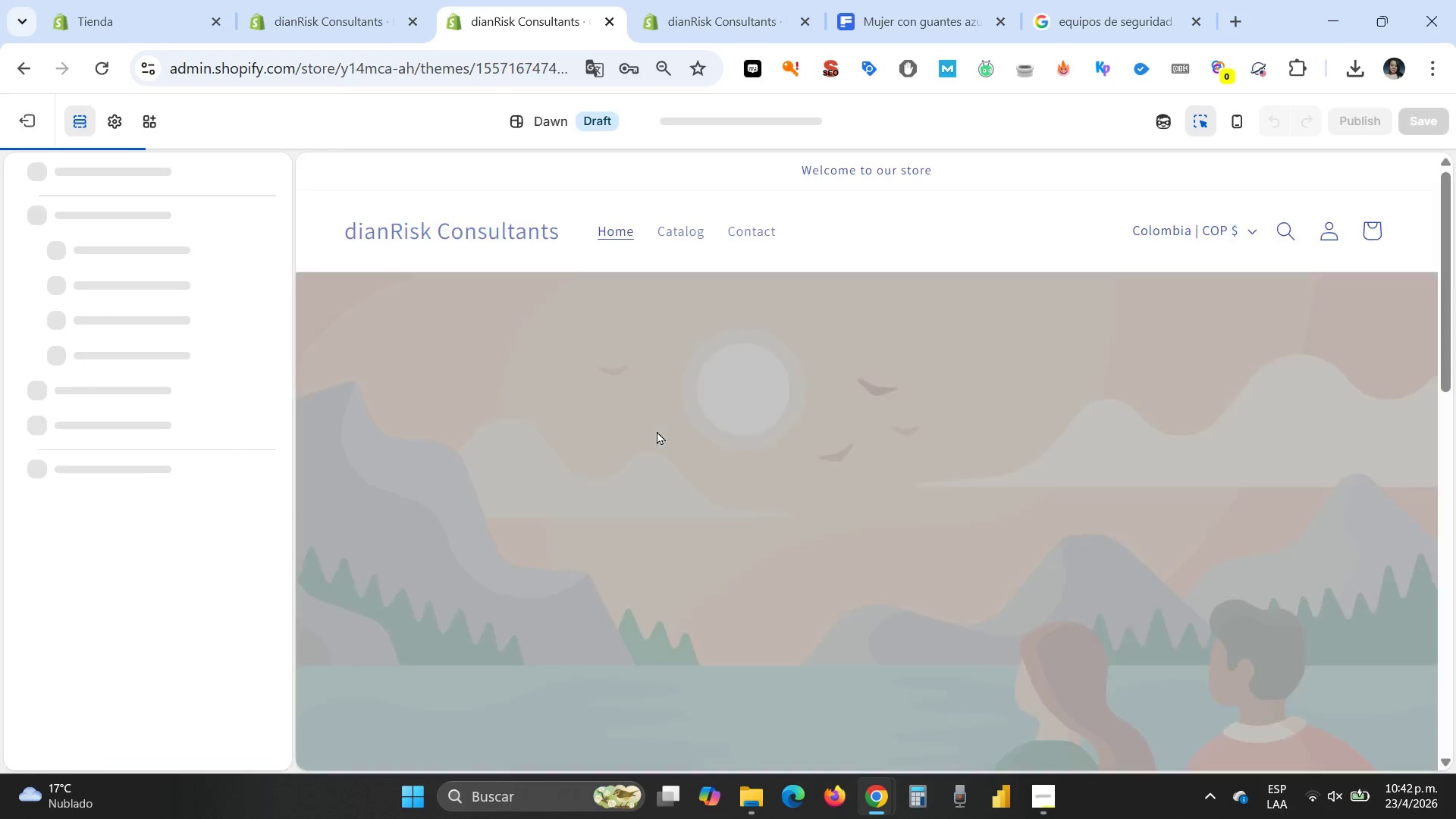 
scroll: coordinate [661, 420], scroll_direction: down, amount: 7.0
 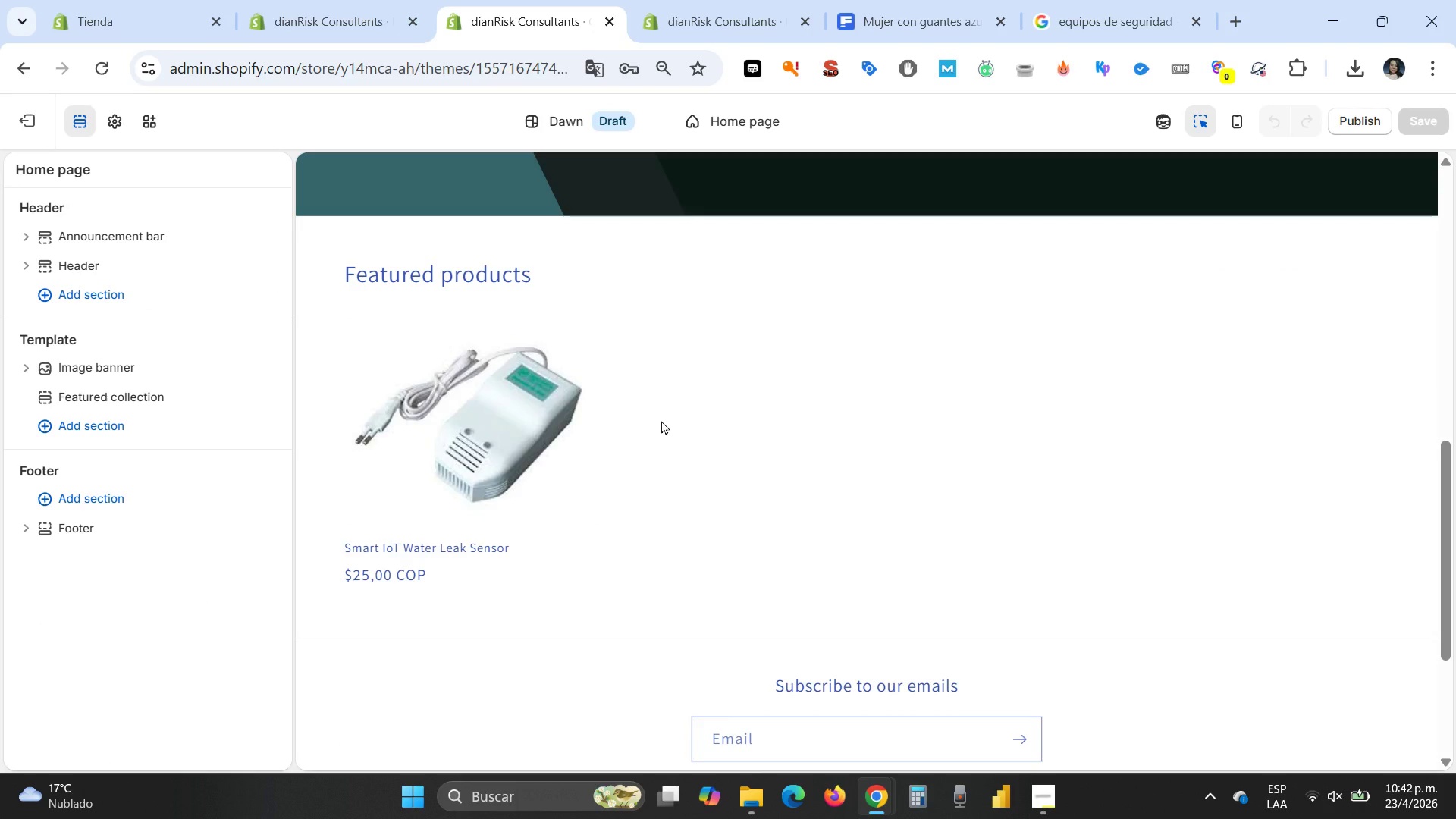 
scroll: coordinate [661, 420], scroll_direction: up, amount: 6.0
 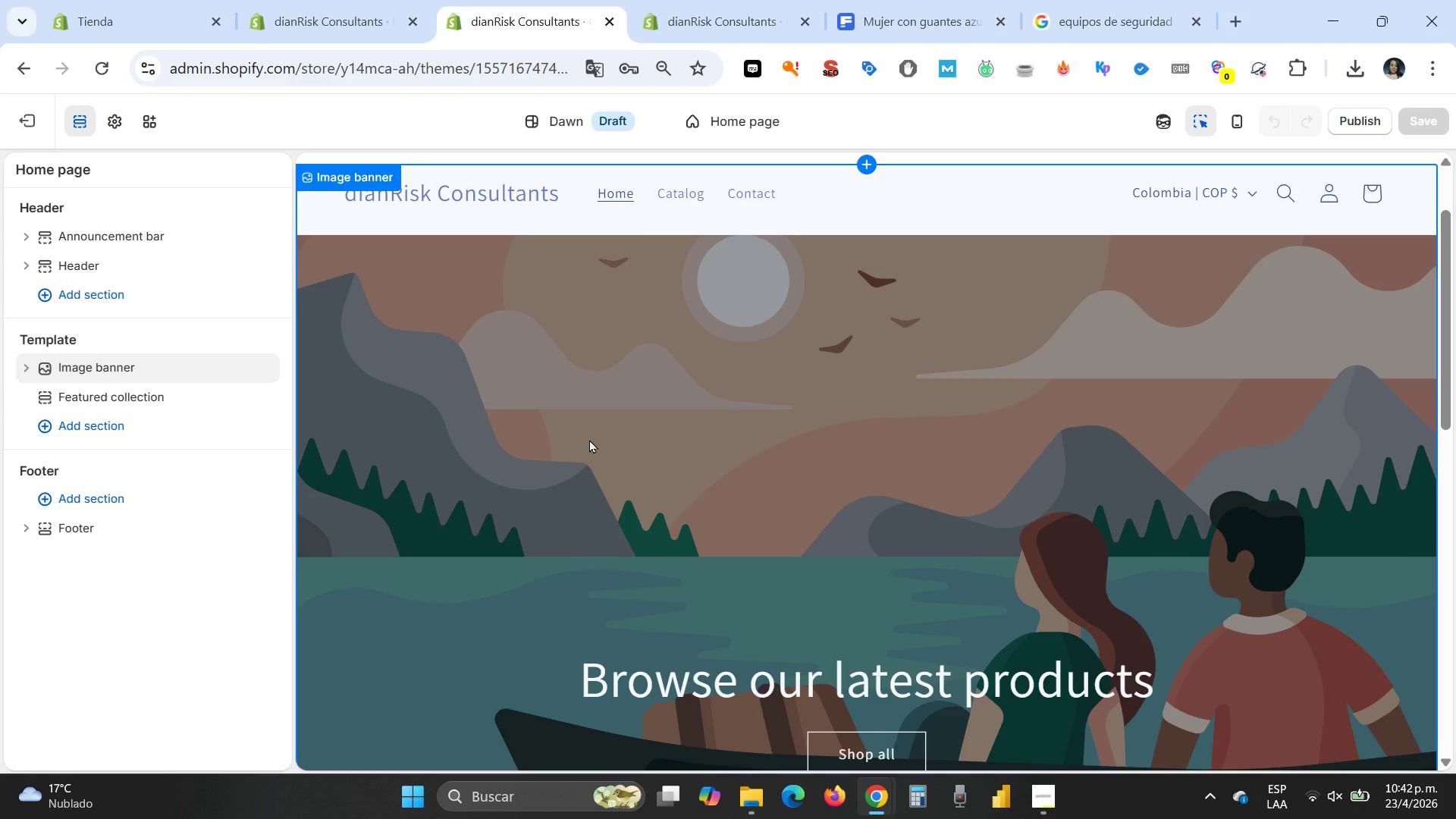 
left_click([589, 439])
 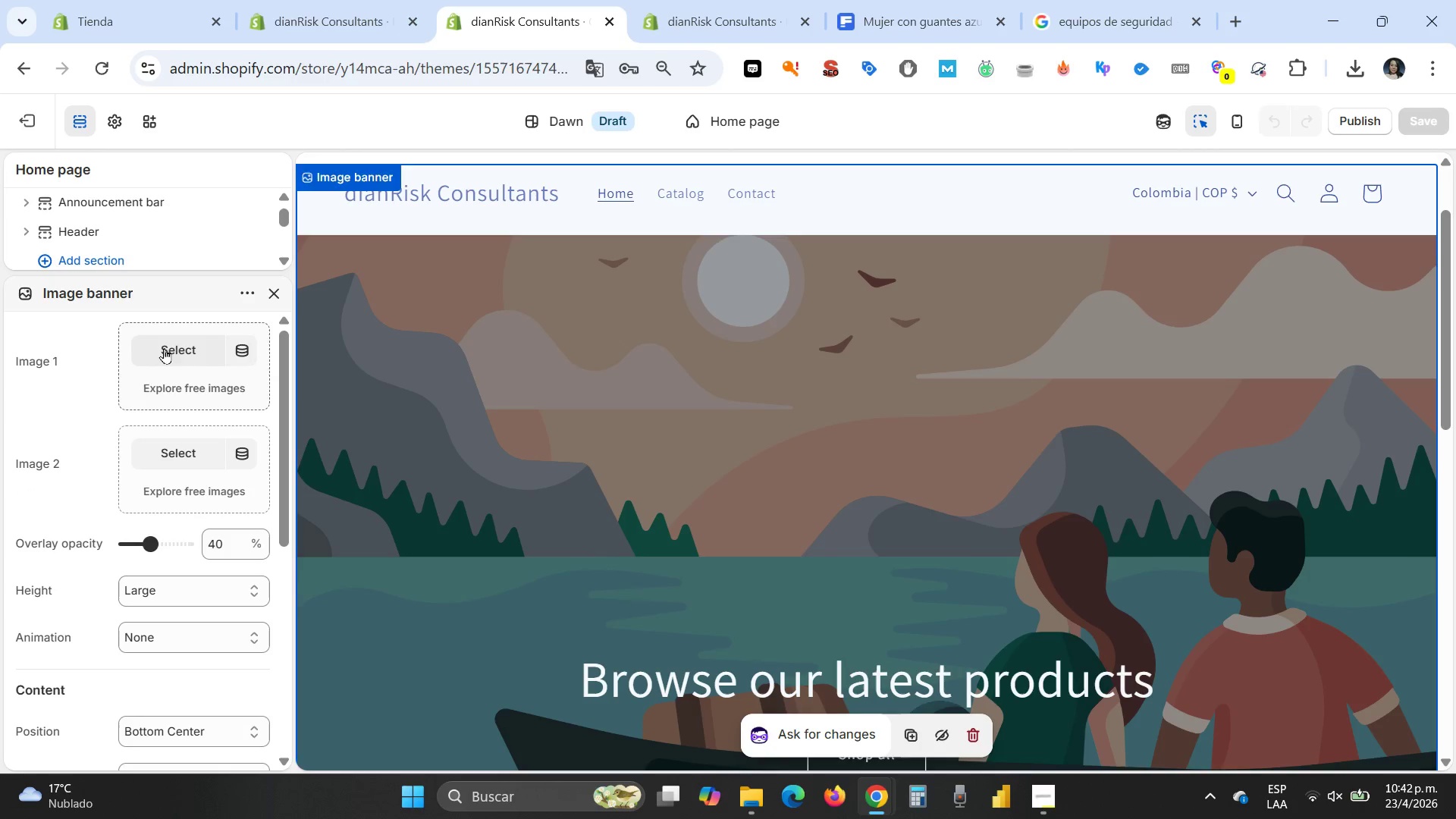 
wait(8.31)
 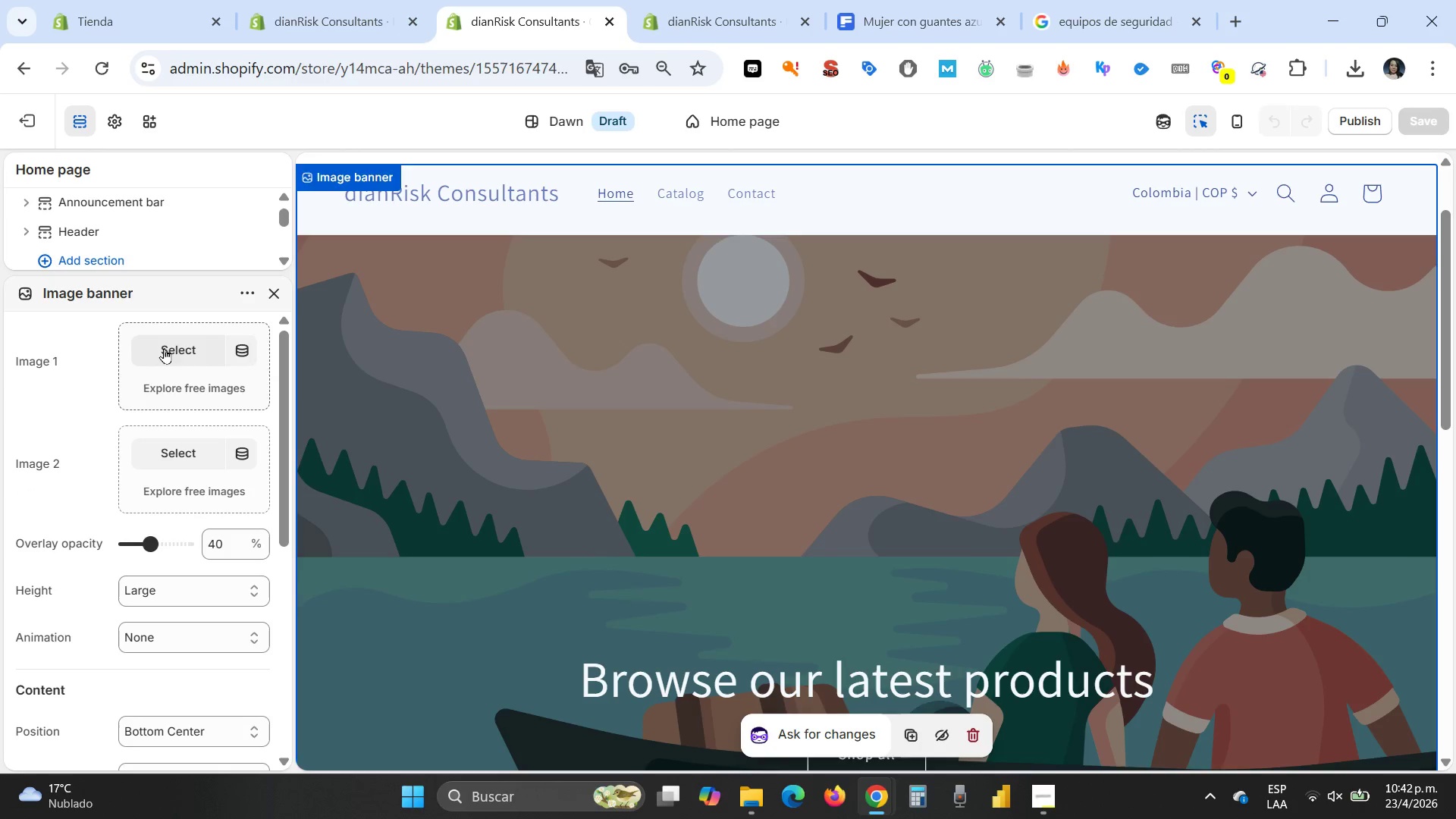 
double_click([840, 185])
 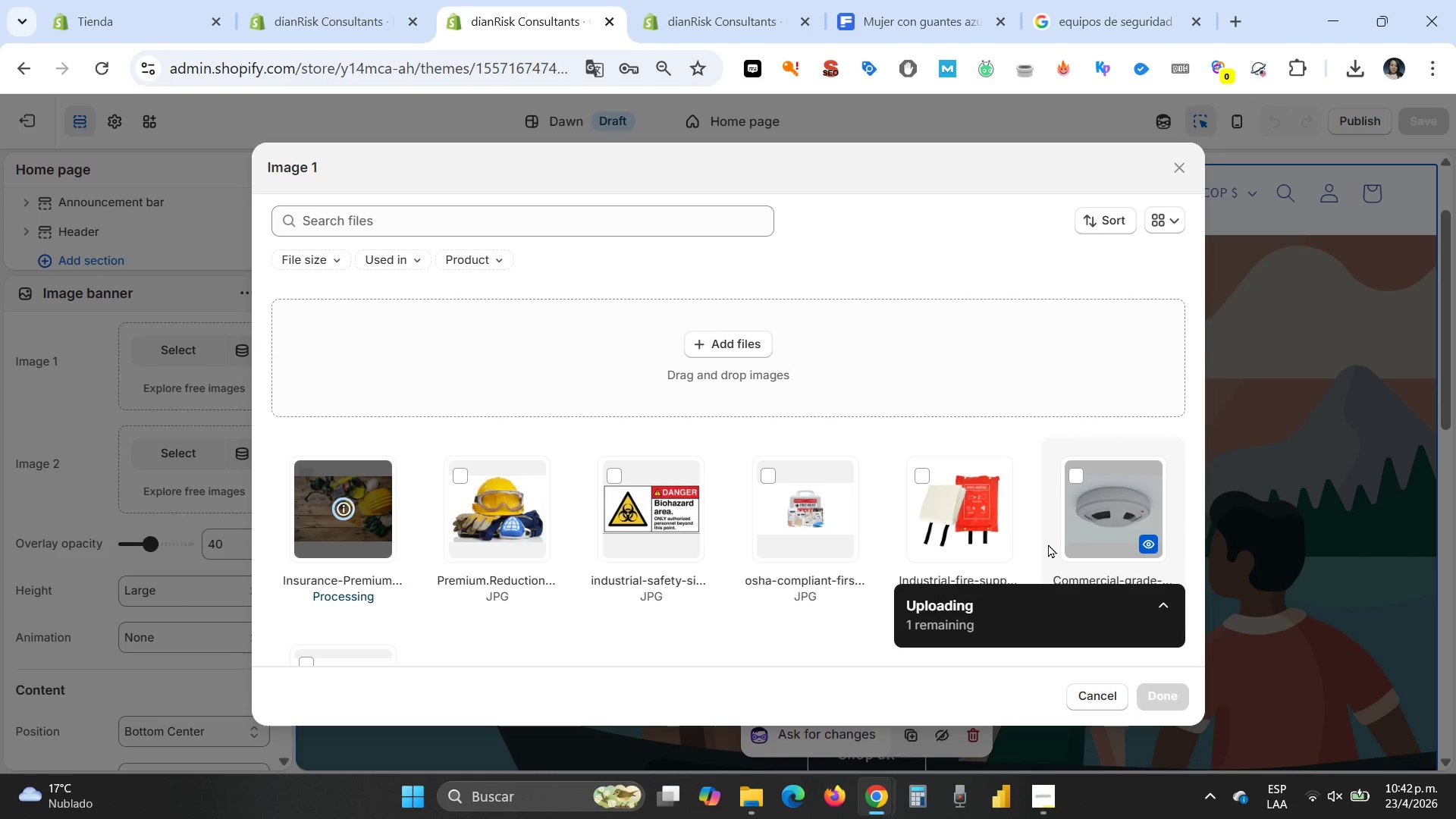 
wait(5.77)
 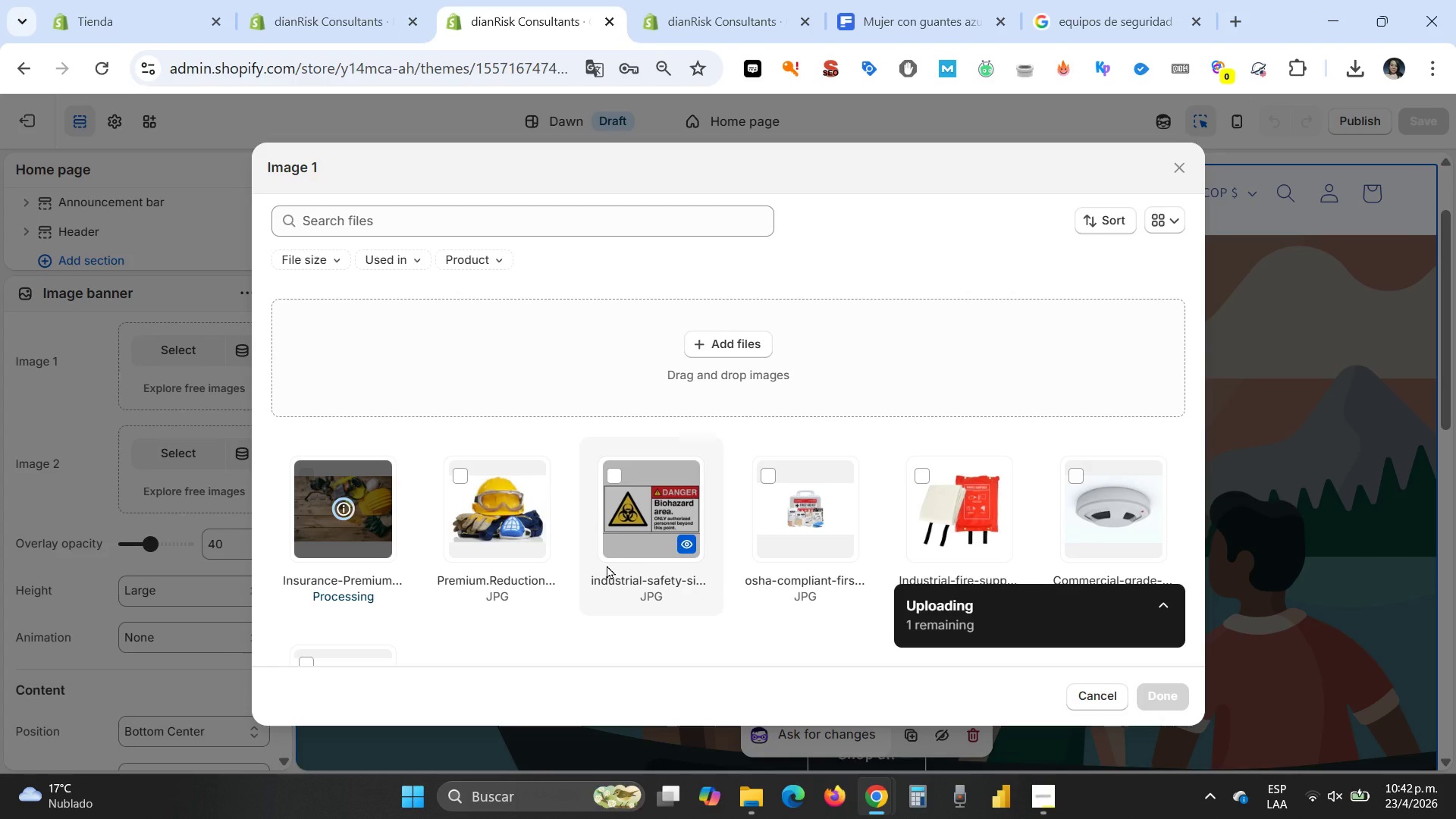 
left_click([1153, 699])
 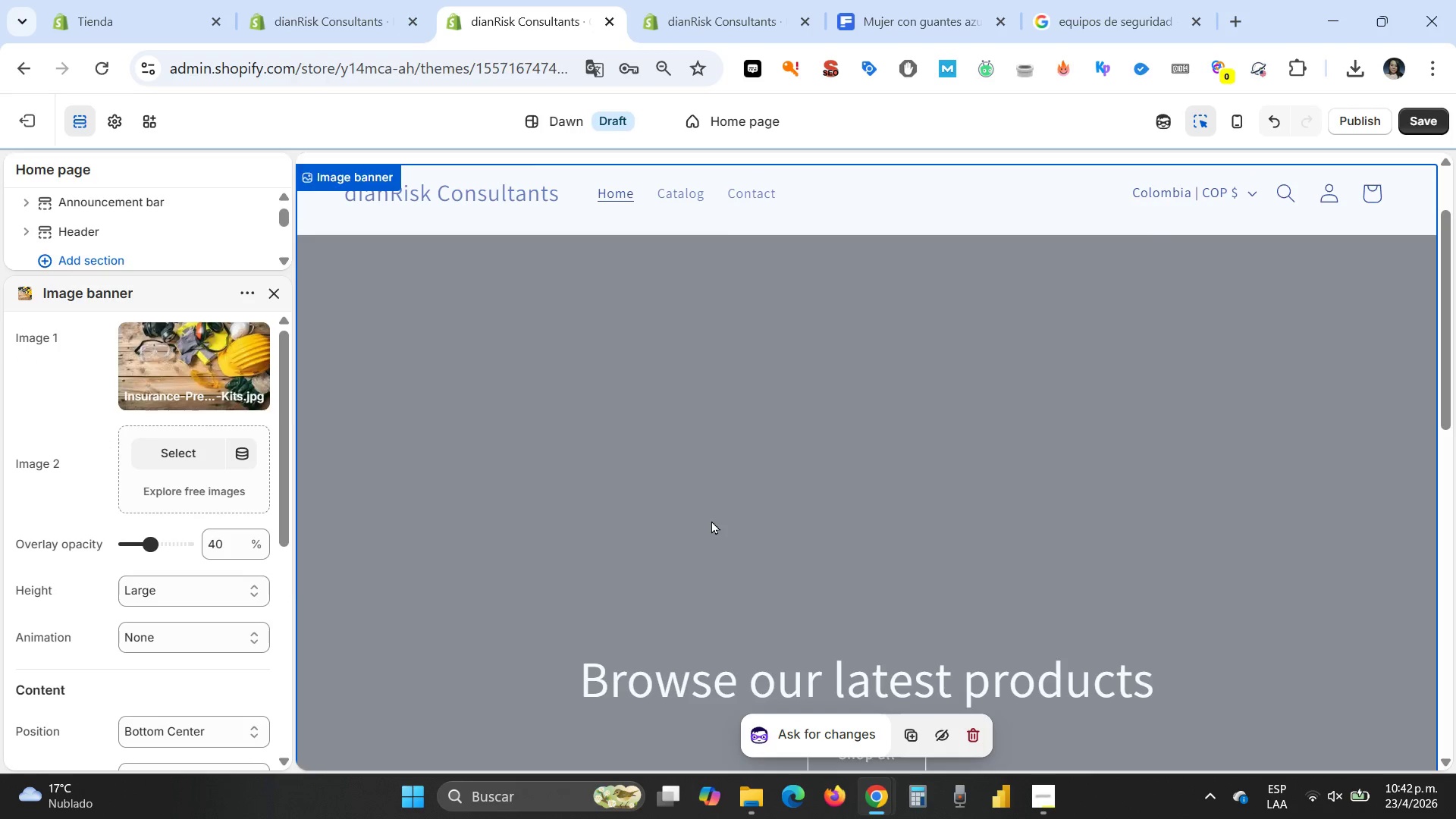 
scroll: coordinate [711, 520], scroll_direction: down, amount: 1.0
 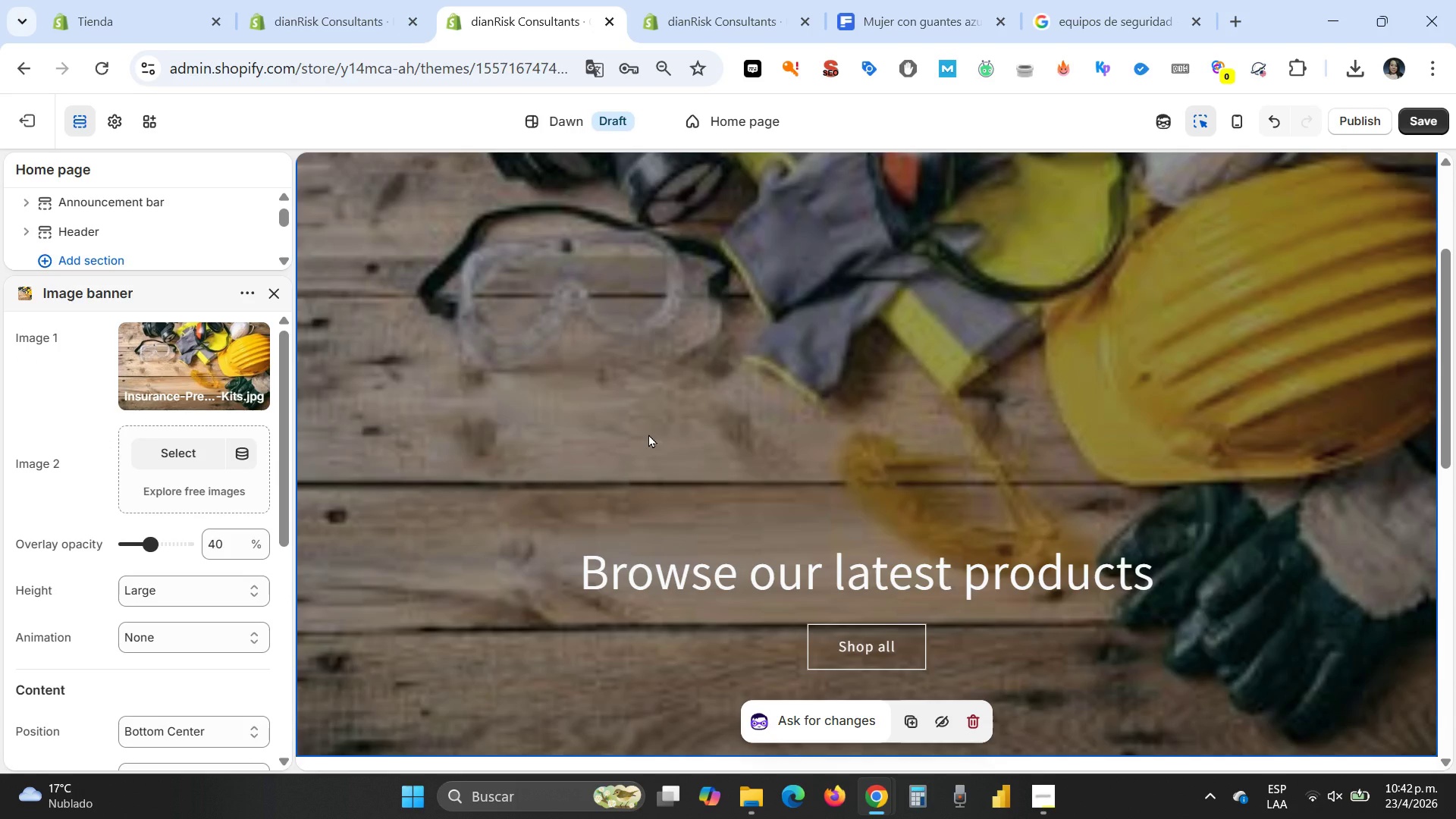 
left_click([648, 434])
 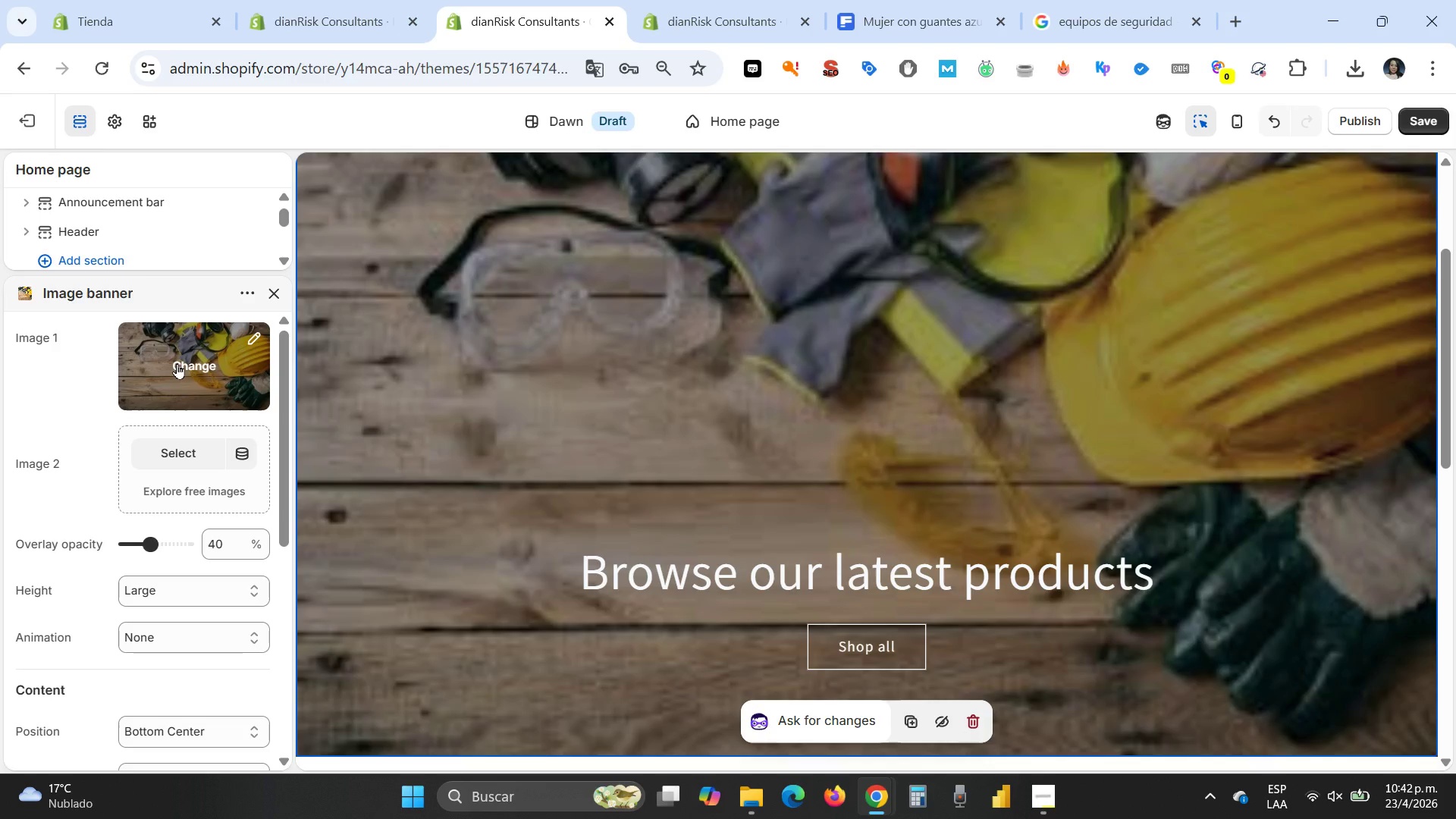 
left_click([246, 336])
 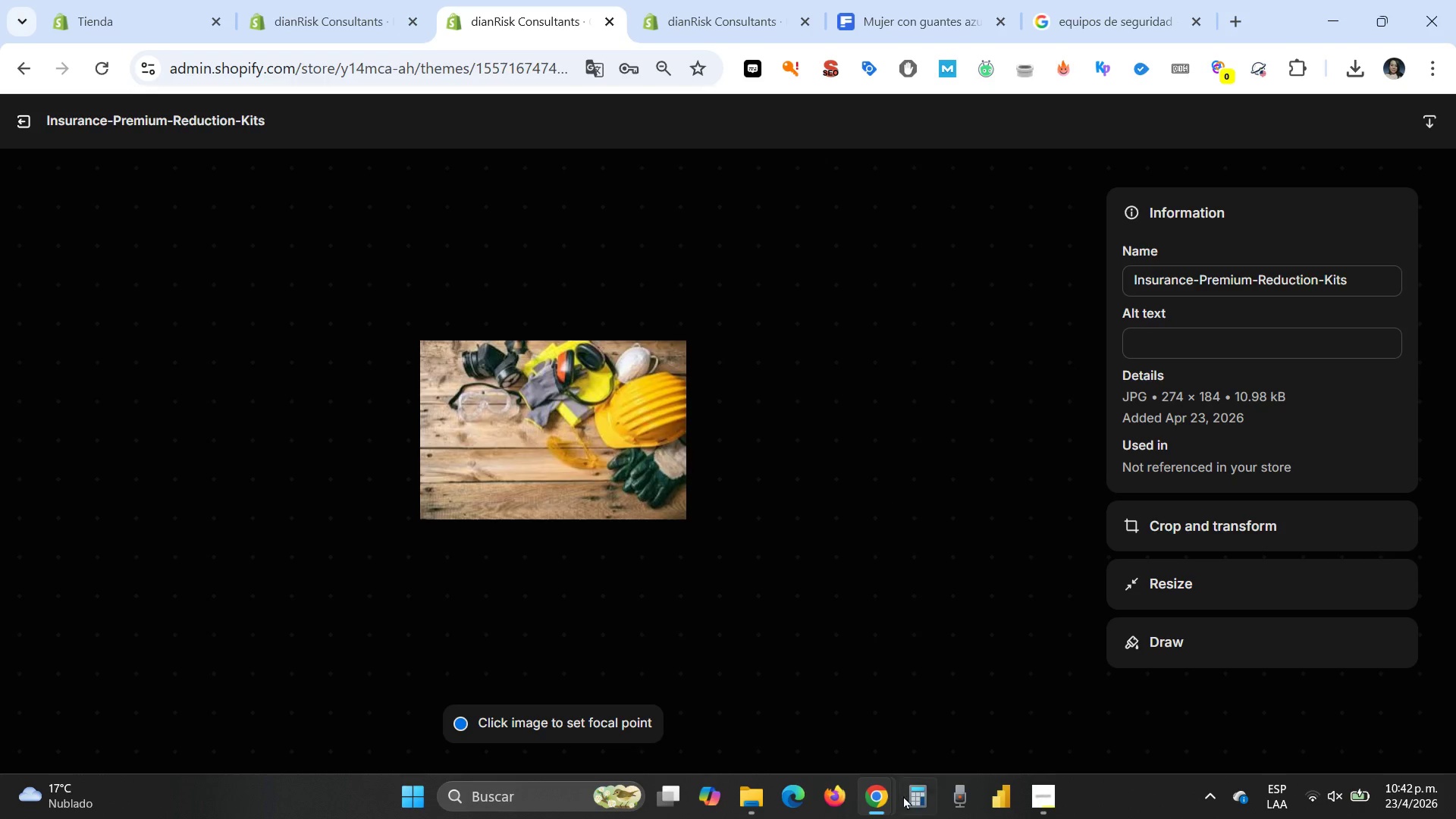 
mouse_move([888, 780])
 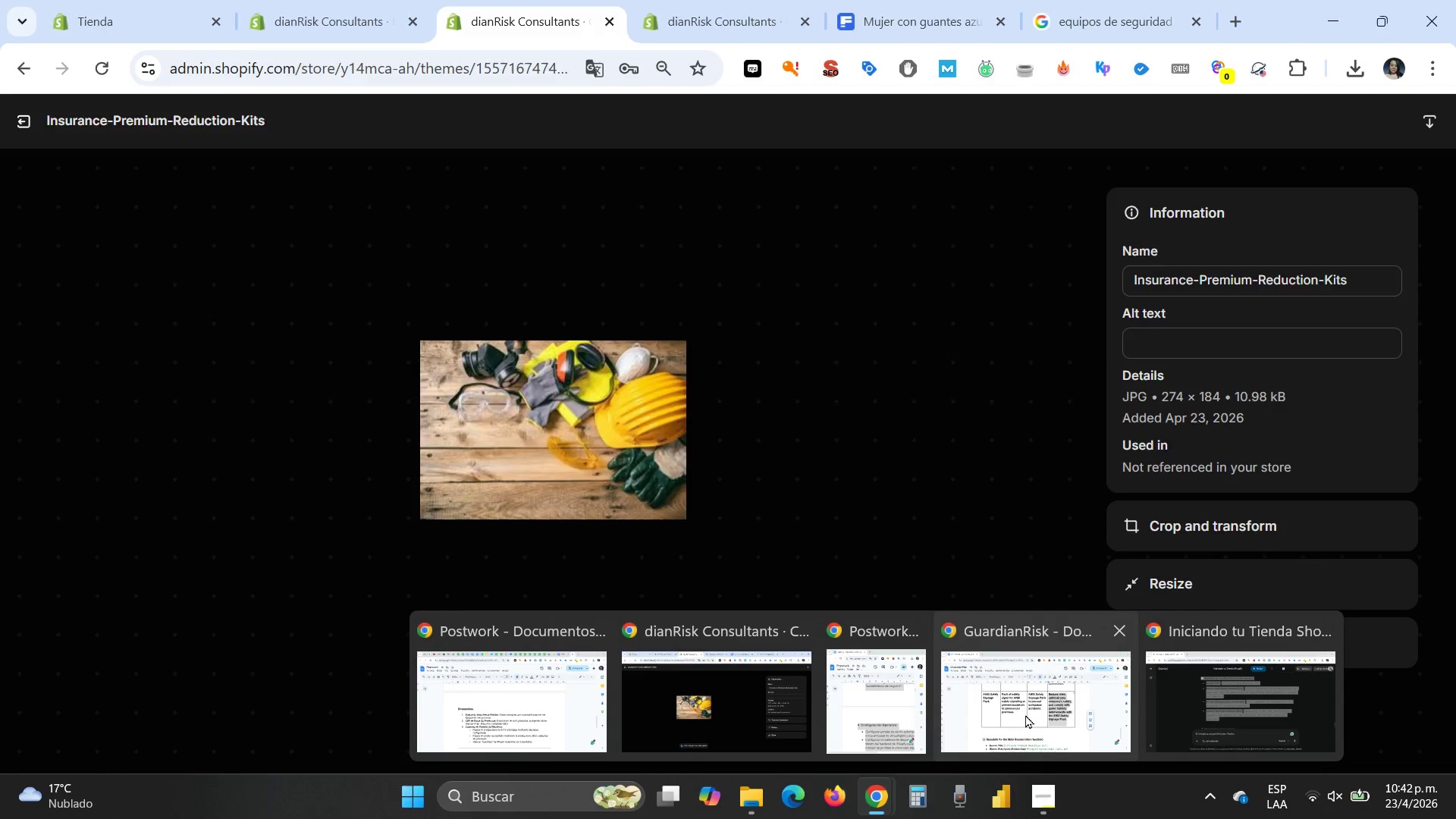 
left_click([1025, 714])
 